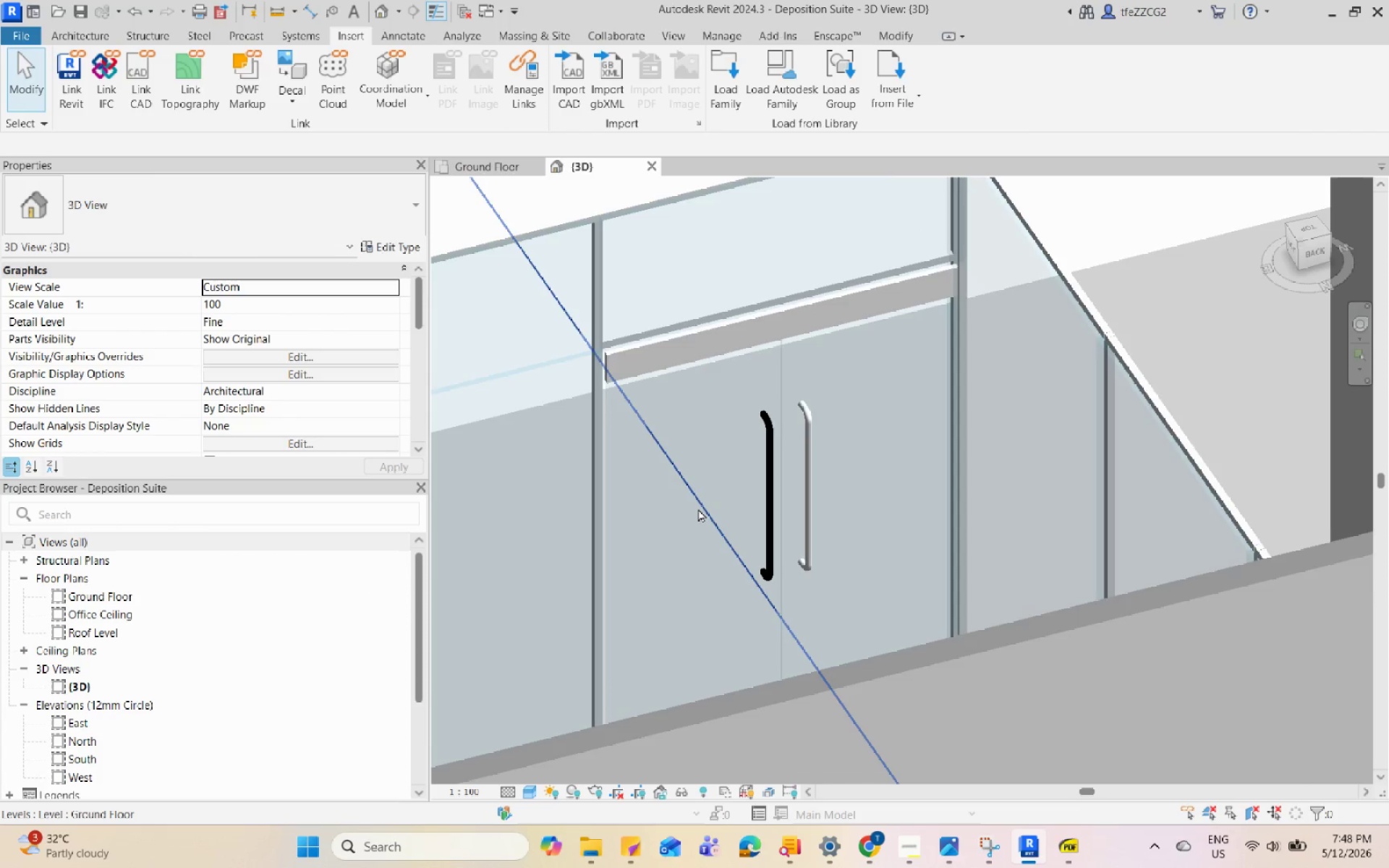 
key(Escape)
 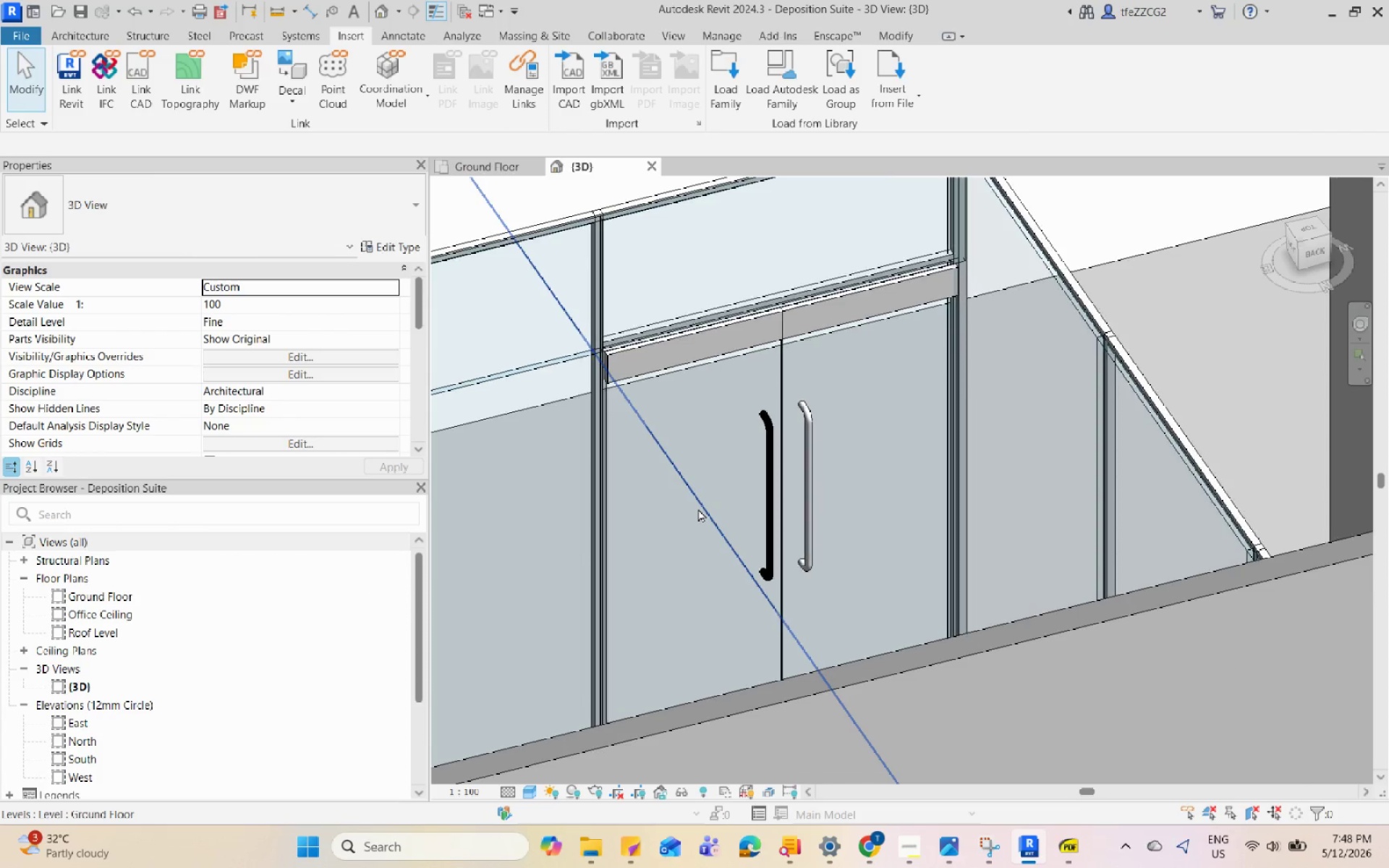 
scroll: coordinate [689, 516], scroll_direction: down, amount: 11.0
 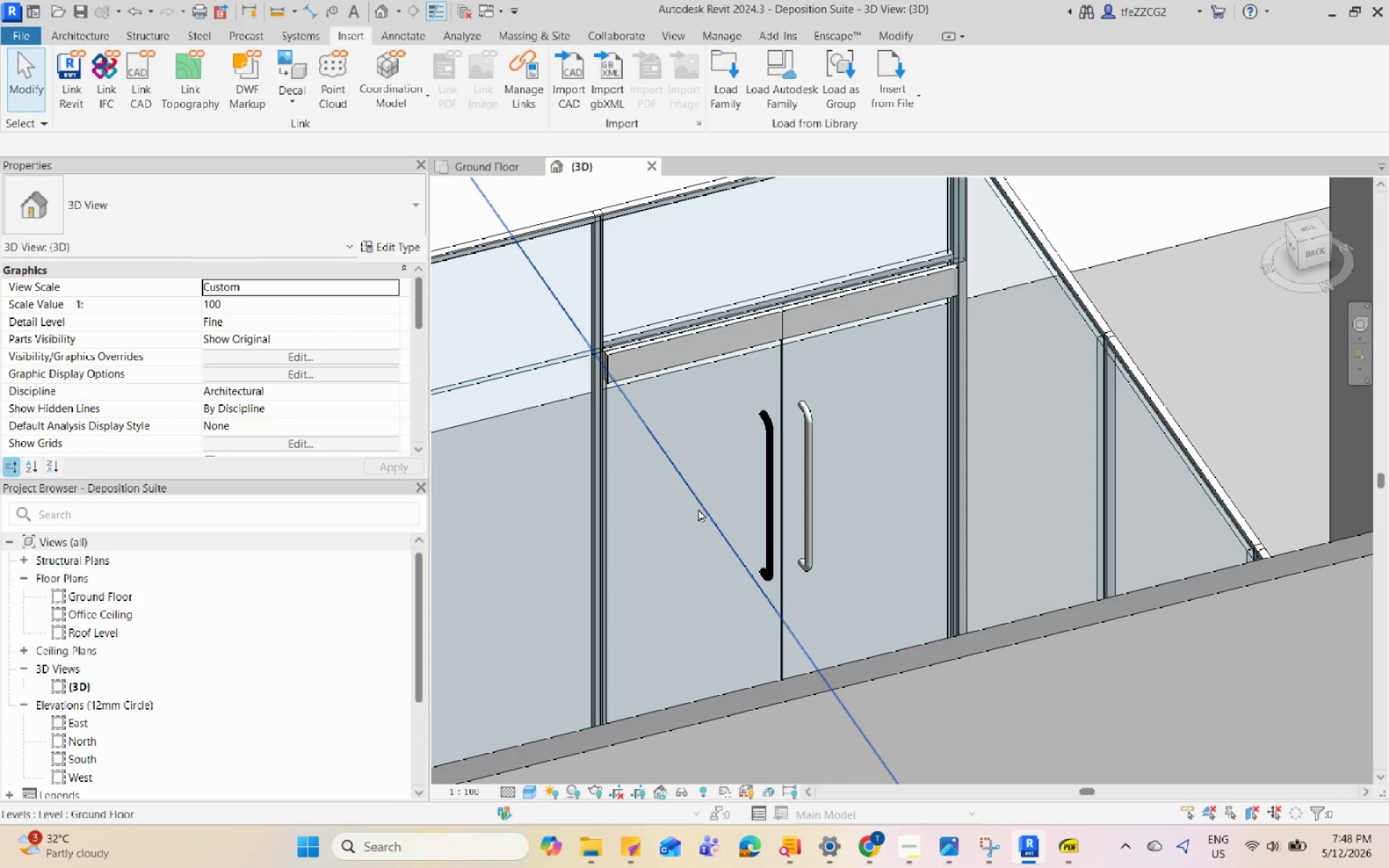 
hold_key(key=ShiftLeft, duration=3.48)
scroll: coordinate [710, 362], scroll_direction: down, amount: 1.0
 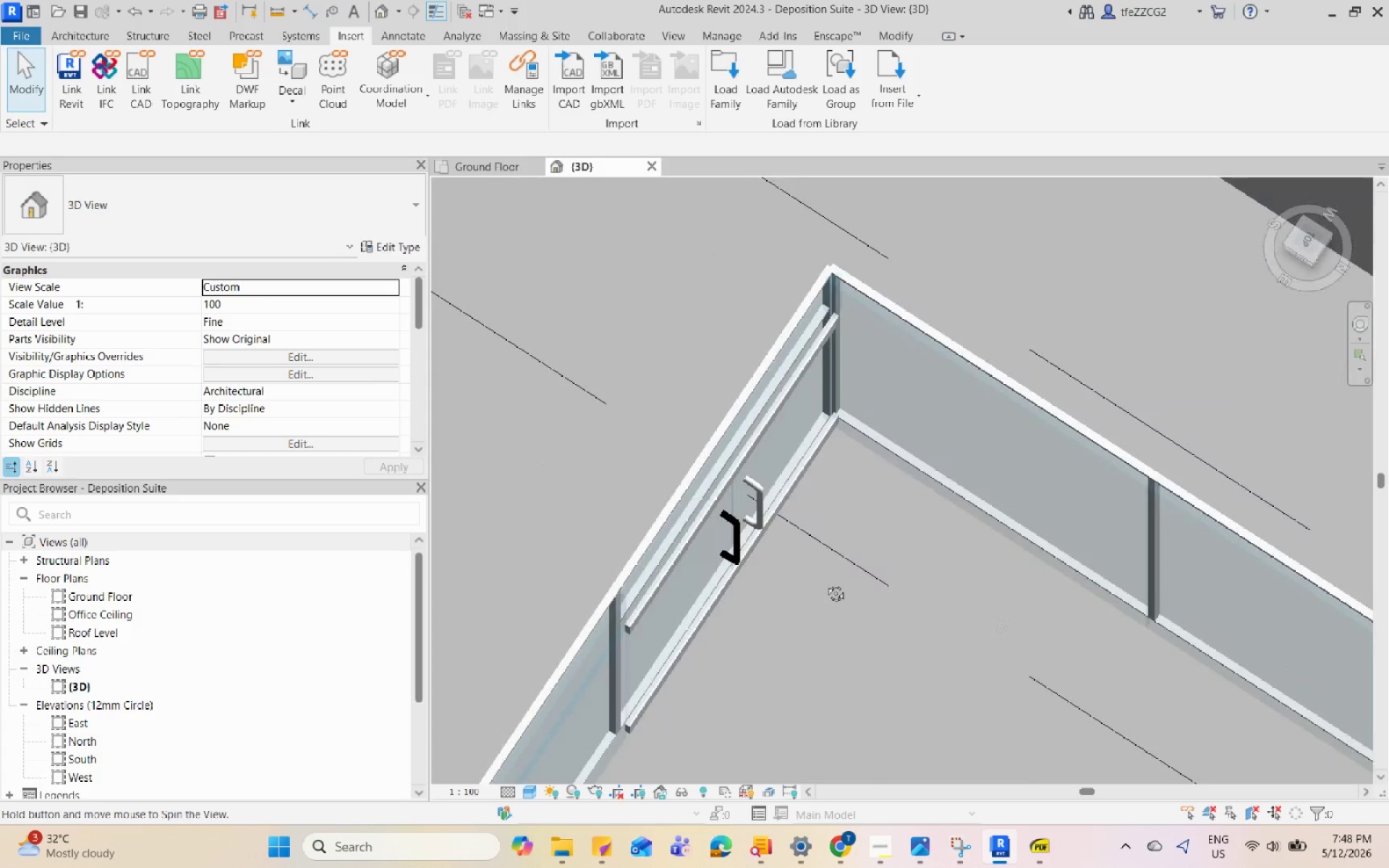 
left_click([772, 507])
 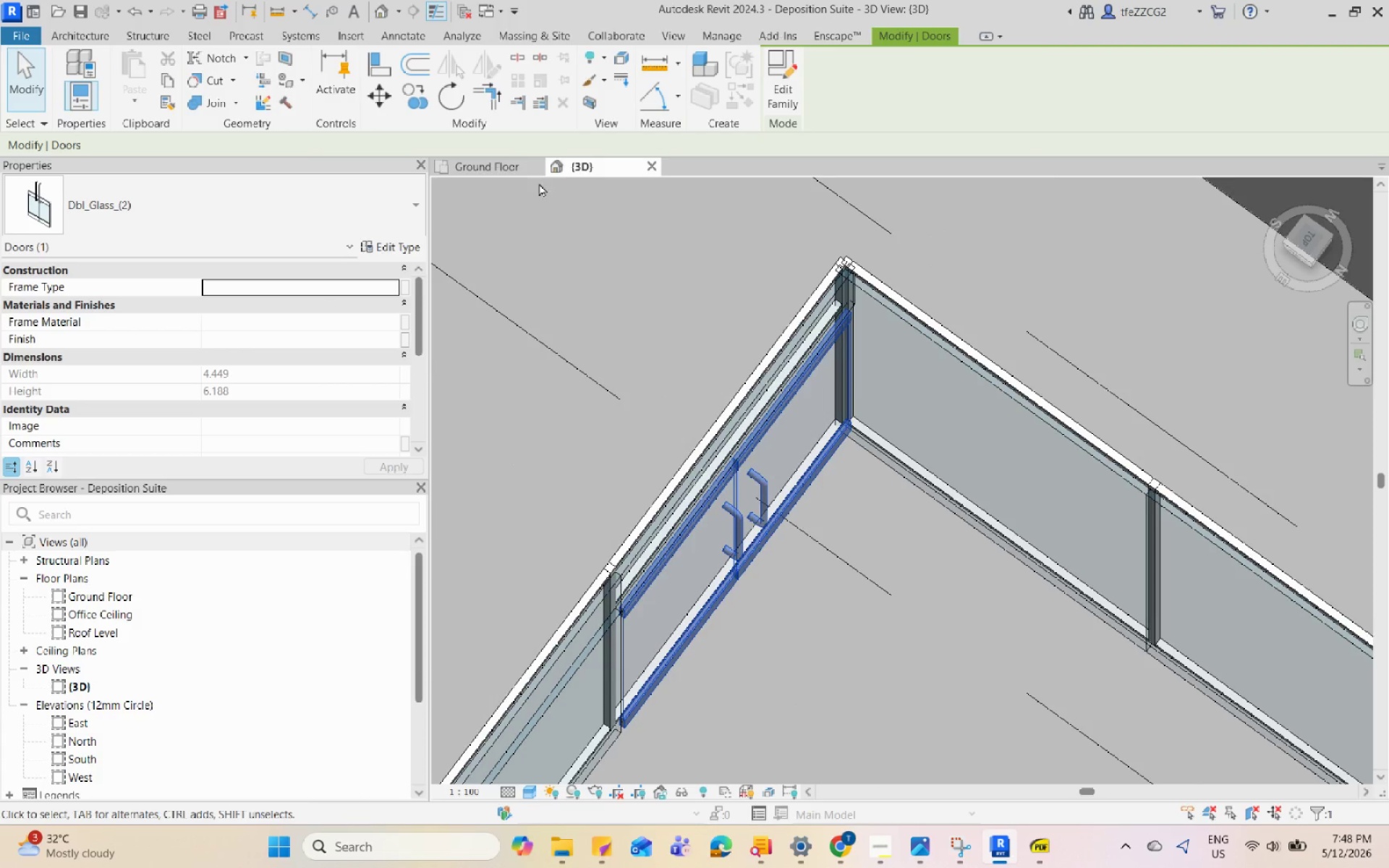 
left_click([516, 166])
 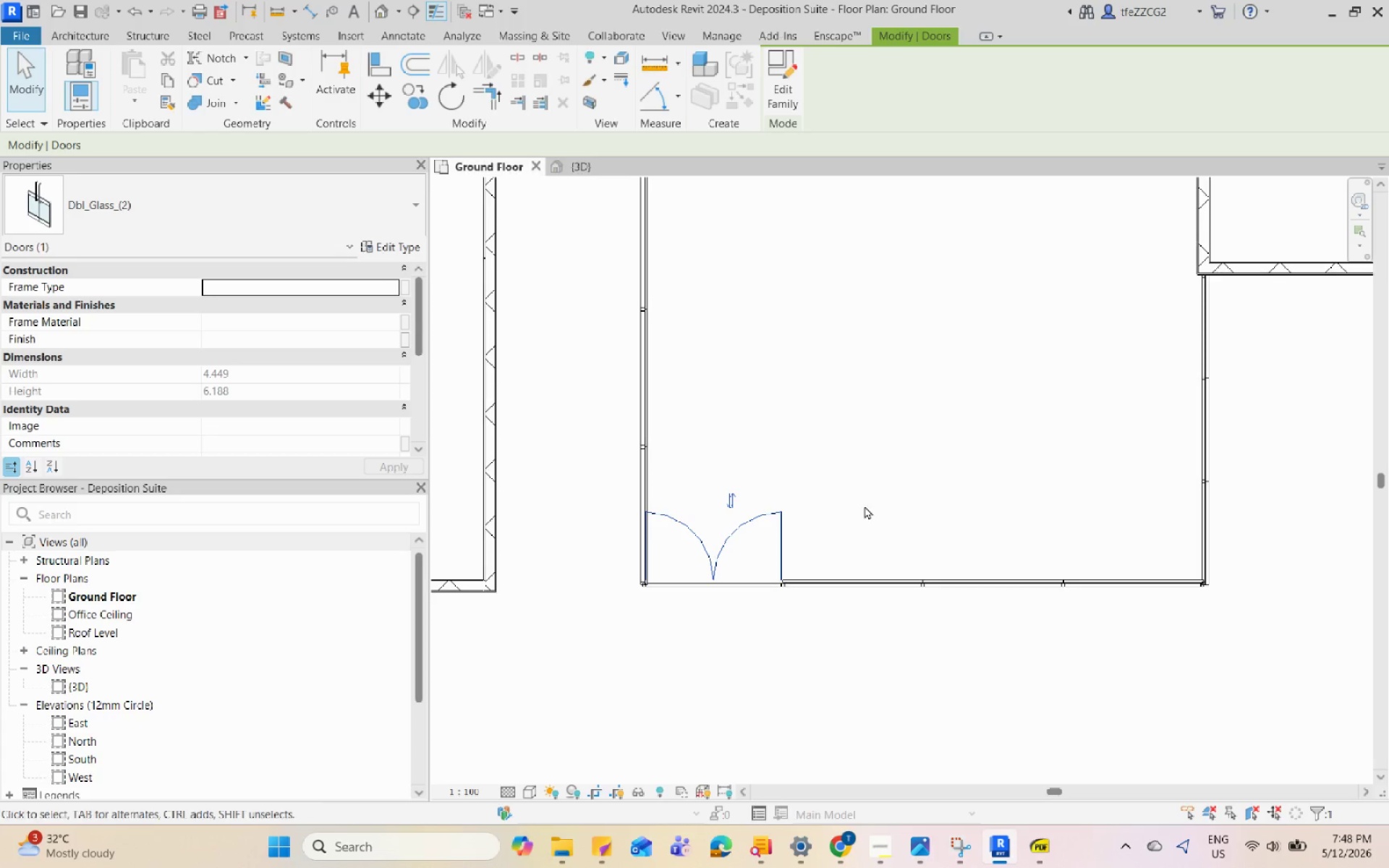 
left_click([816, 490])
 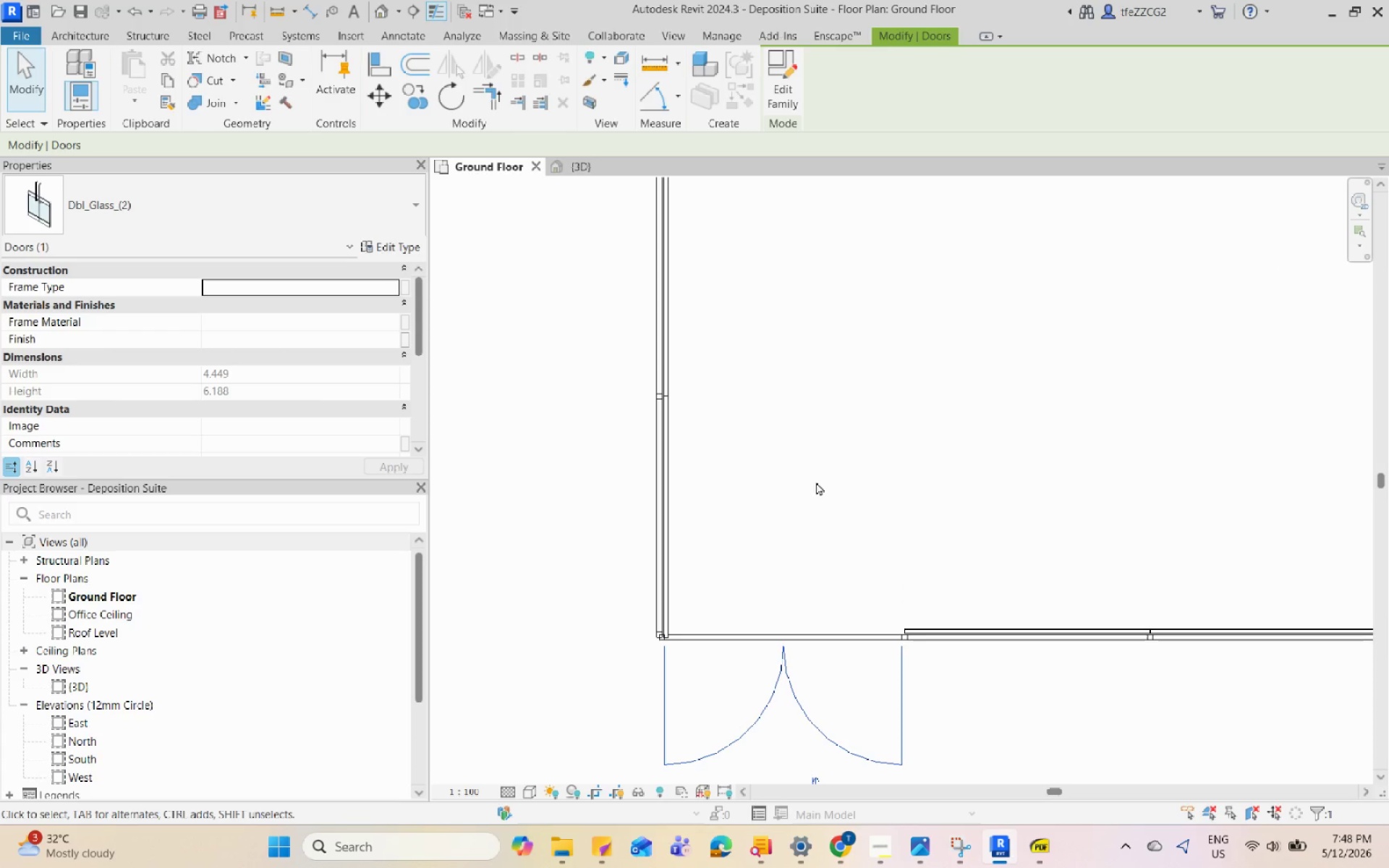 
scroll: coordinate [815, 526], scroll_direction: up, amount: 4.0
 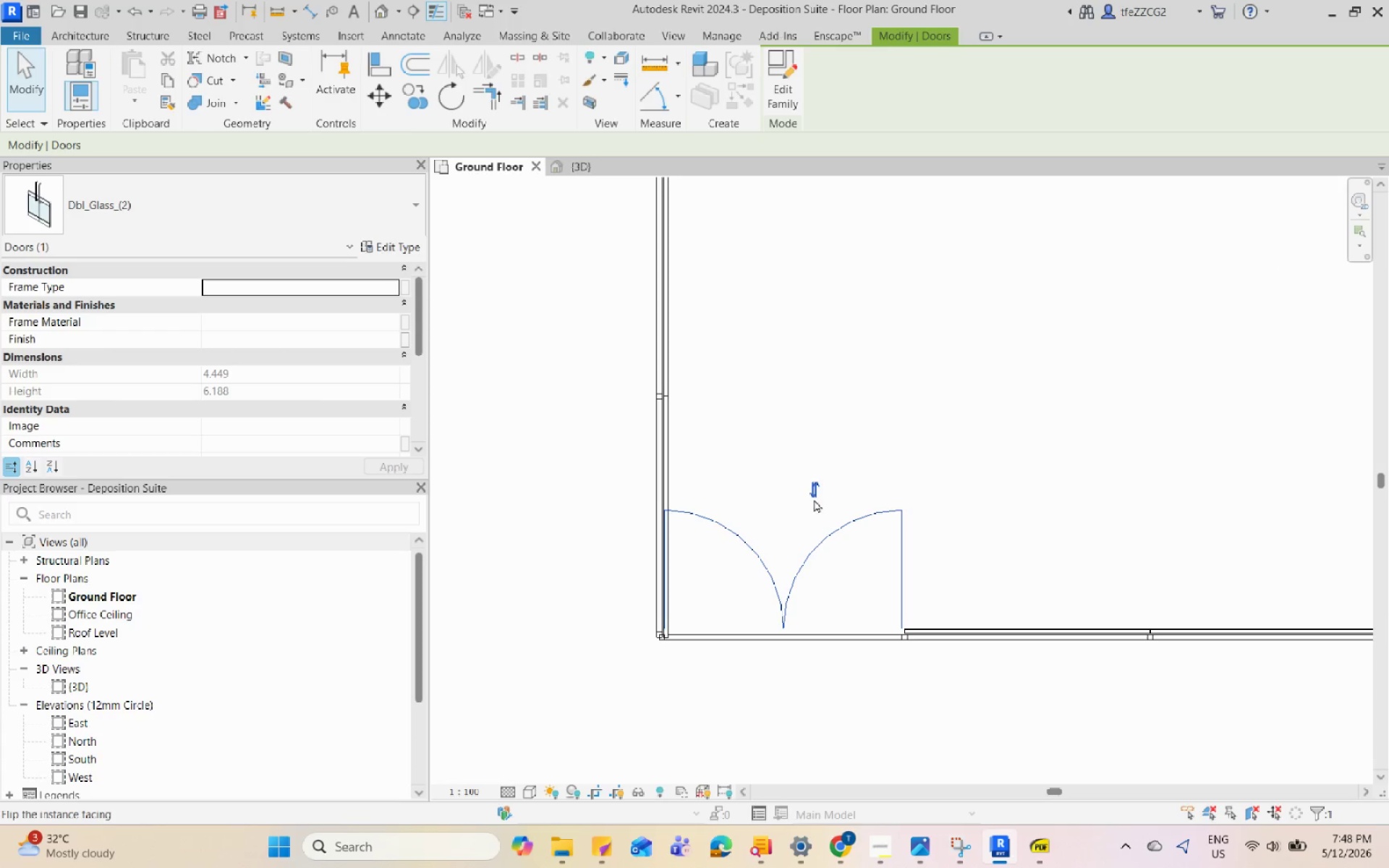 
key(Escape)
 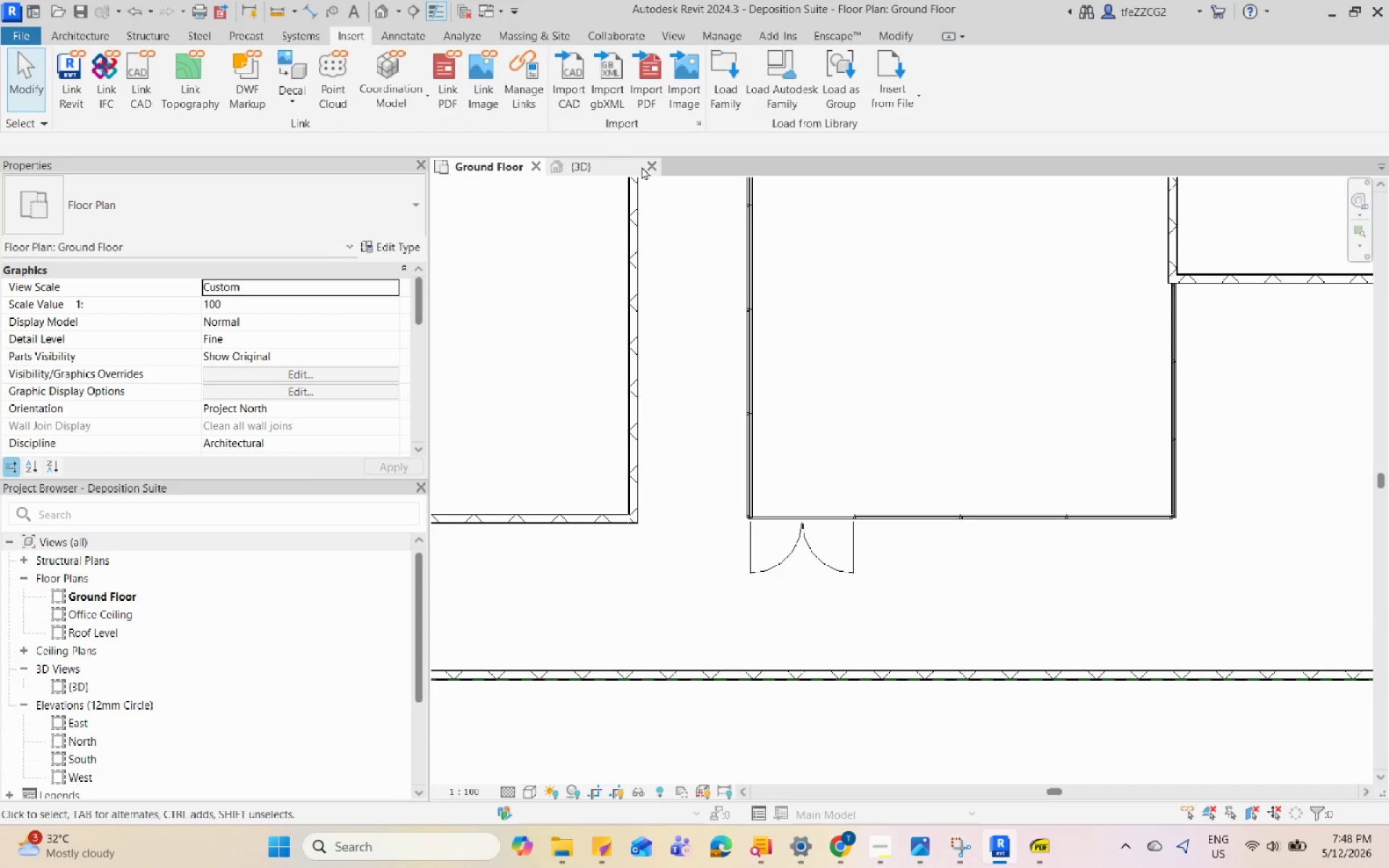 
scroll: coordinate [816, 427], scroll_direction: down, amount: 6.0
 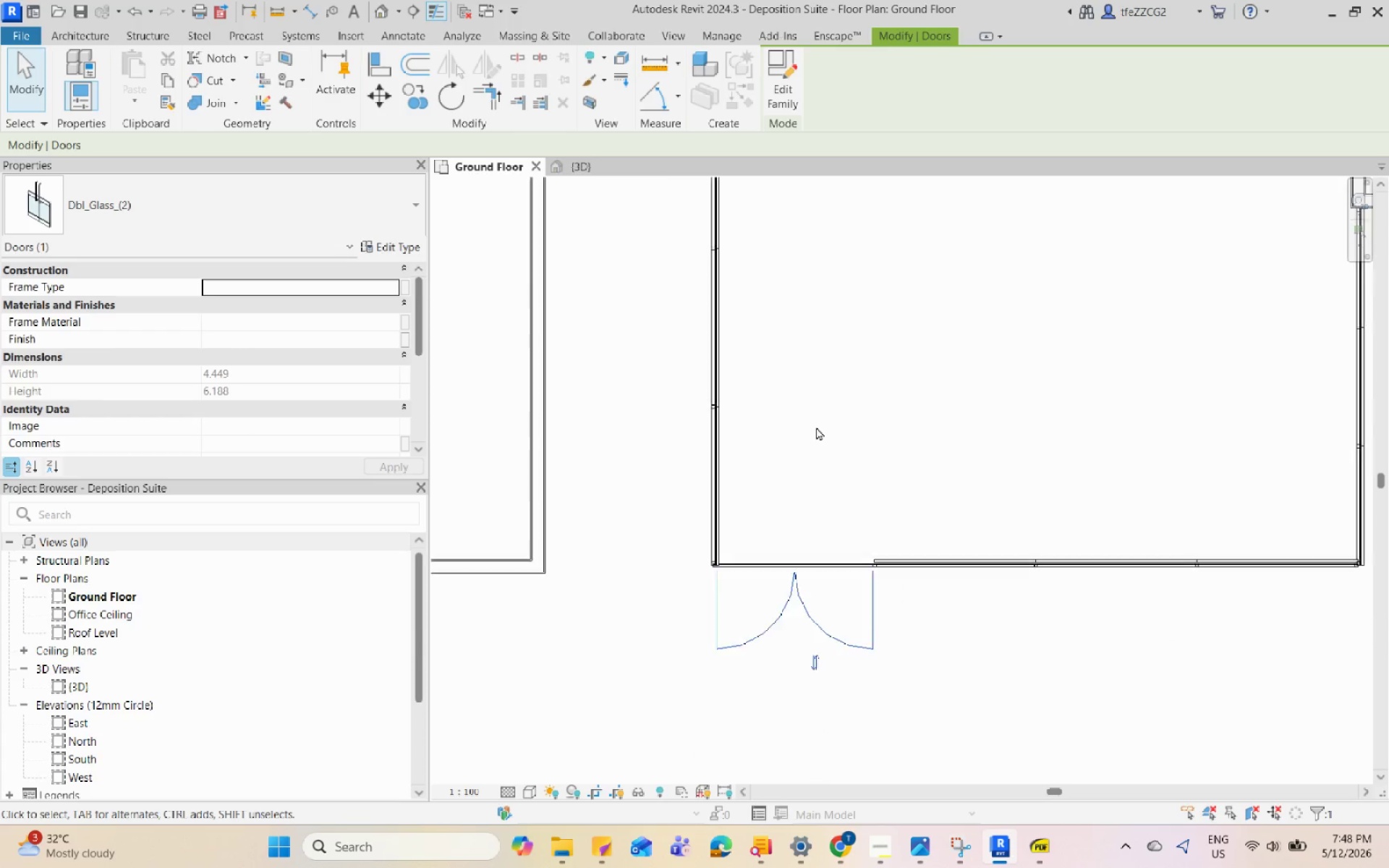 
left_click([616, 163])
 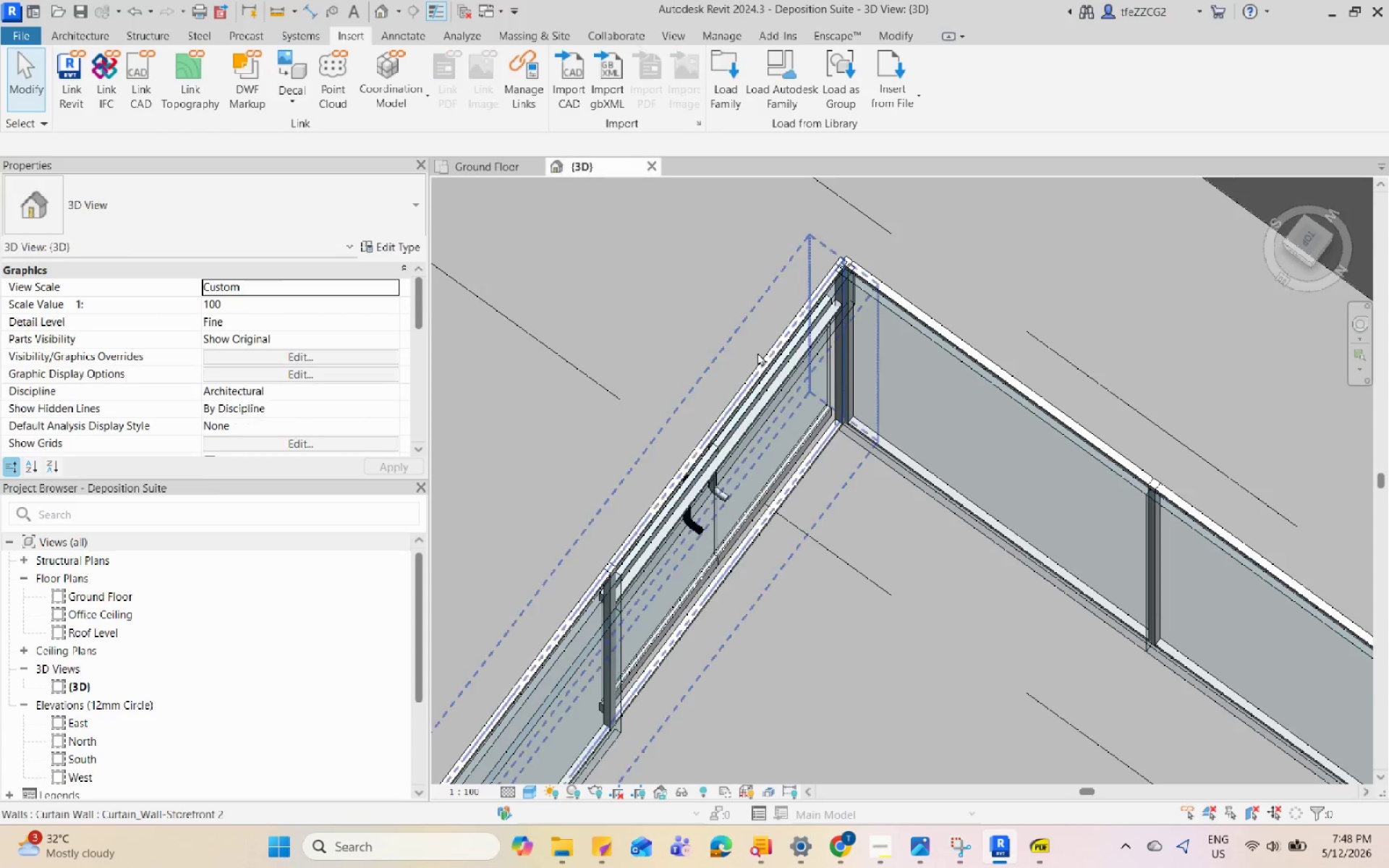 
hold_key(key=ShiftLeft, duration=1.24)
 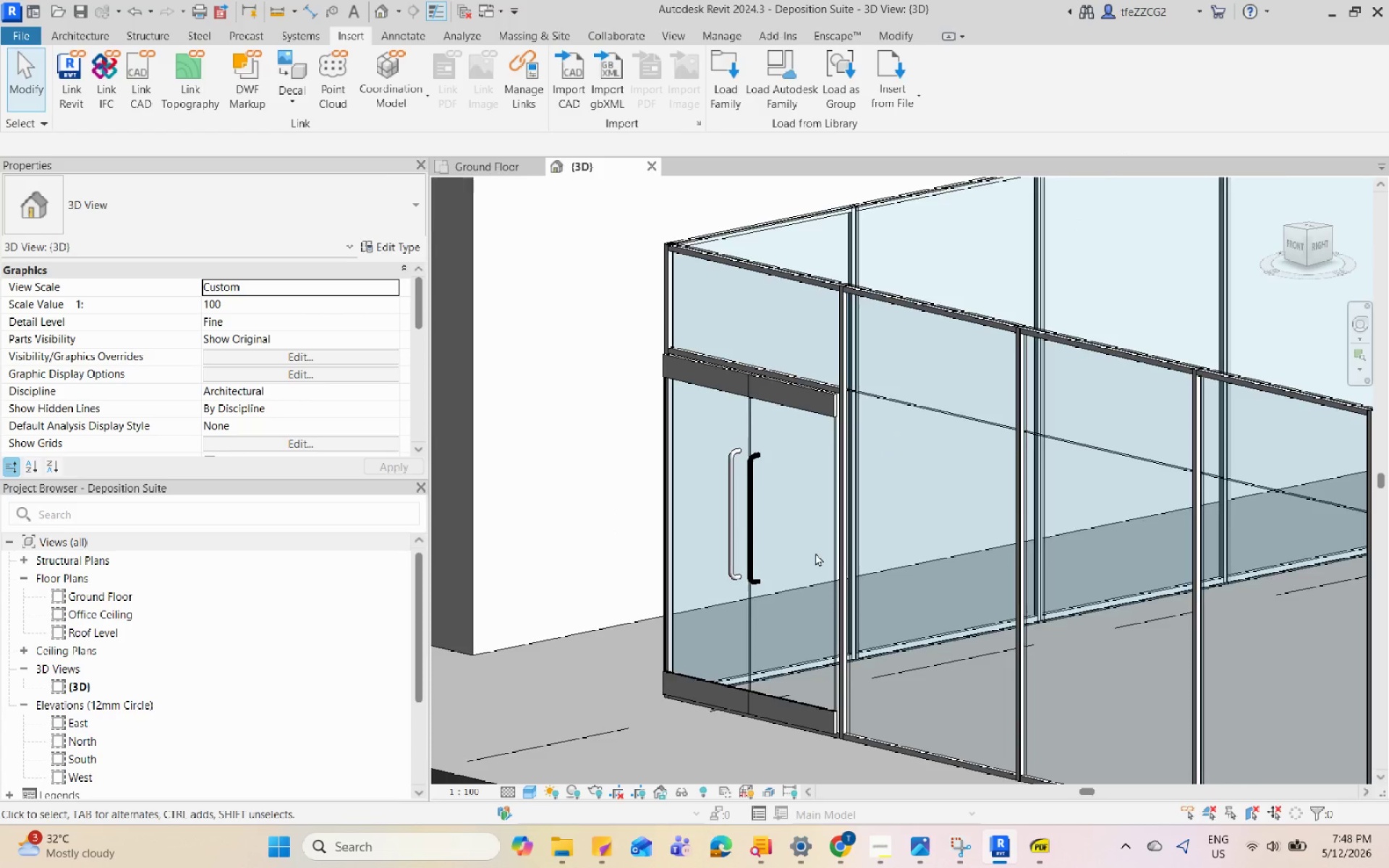 
scroll: coordinate [798, 436], scroll_direction: down, amount: 3.0
 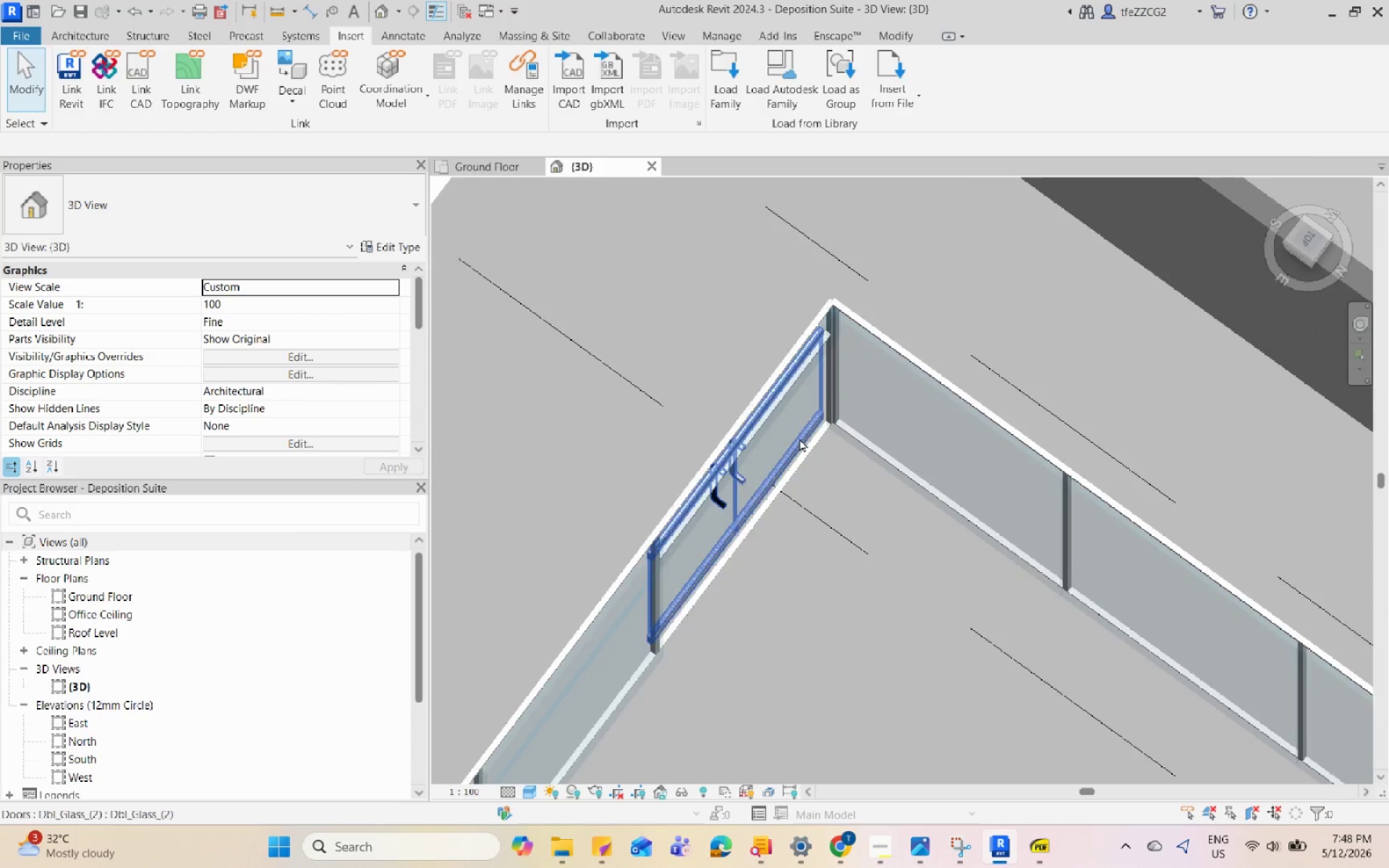 
scroll: coordinate [815, 553], scroll_direction: up, amount: 1.0
 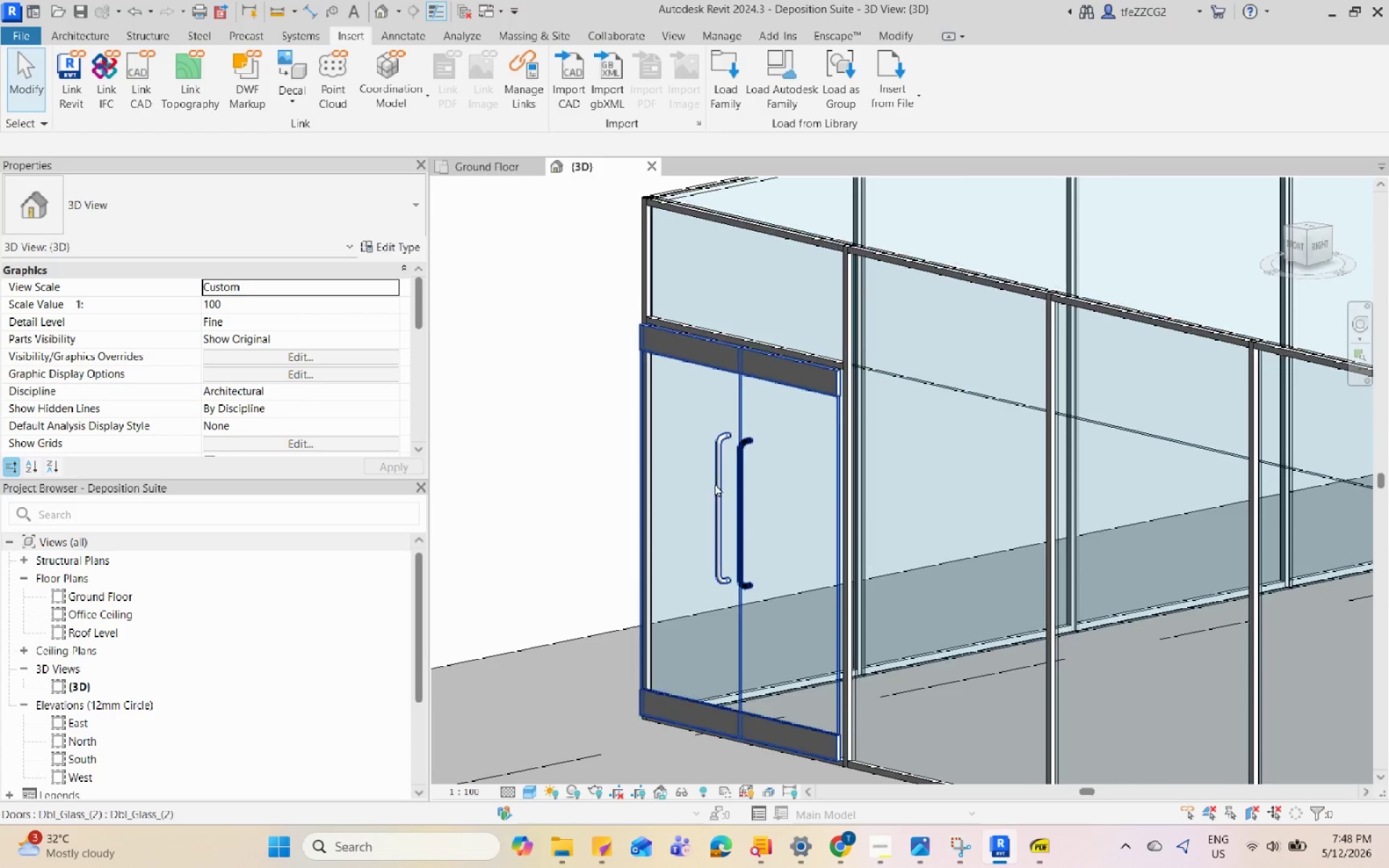 
left_click([725, 485])
 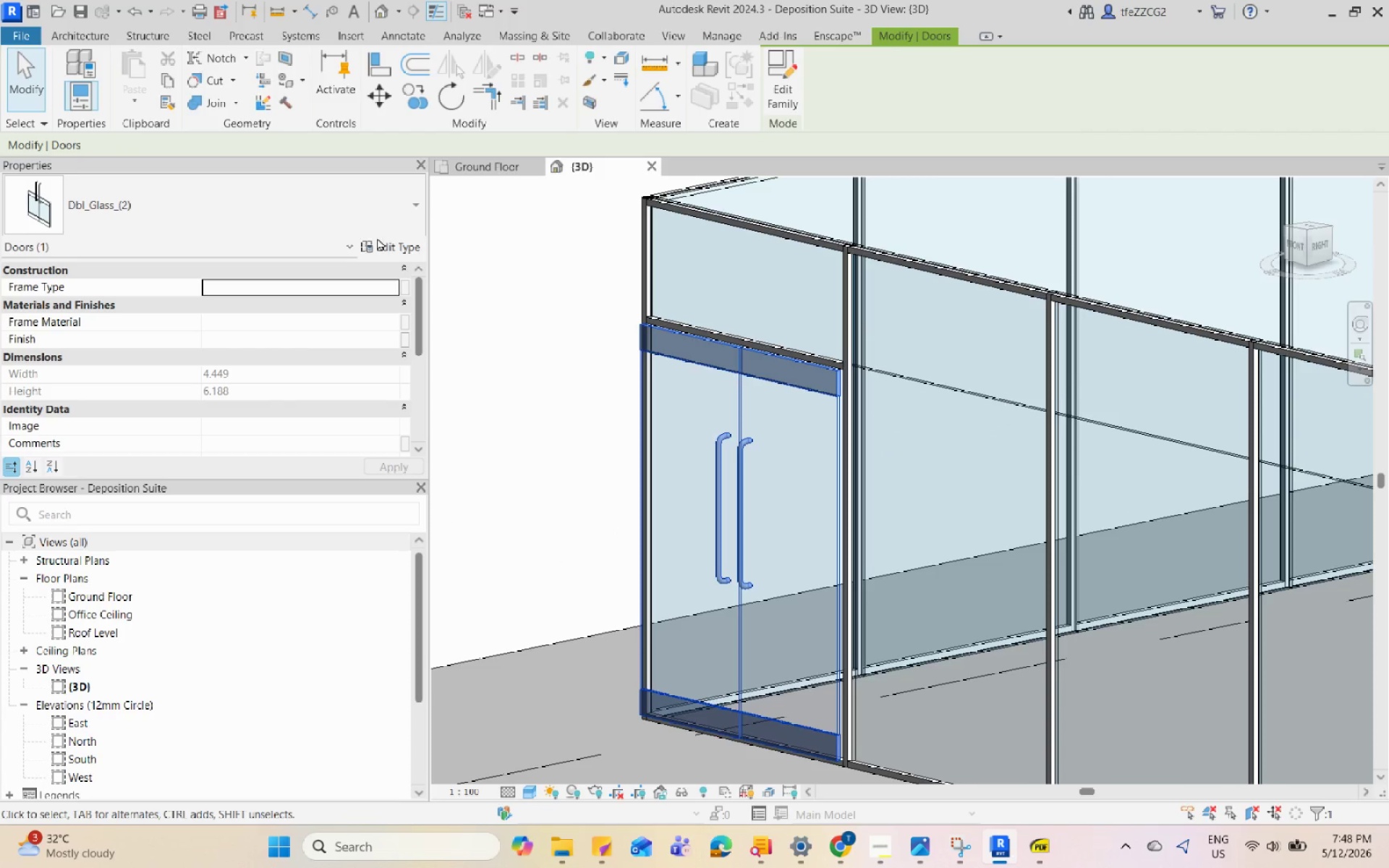 
left_click([381, 234])
 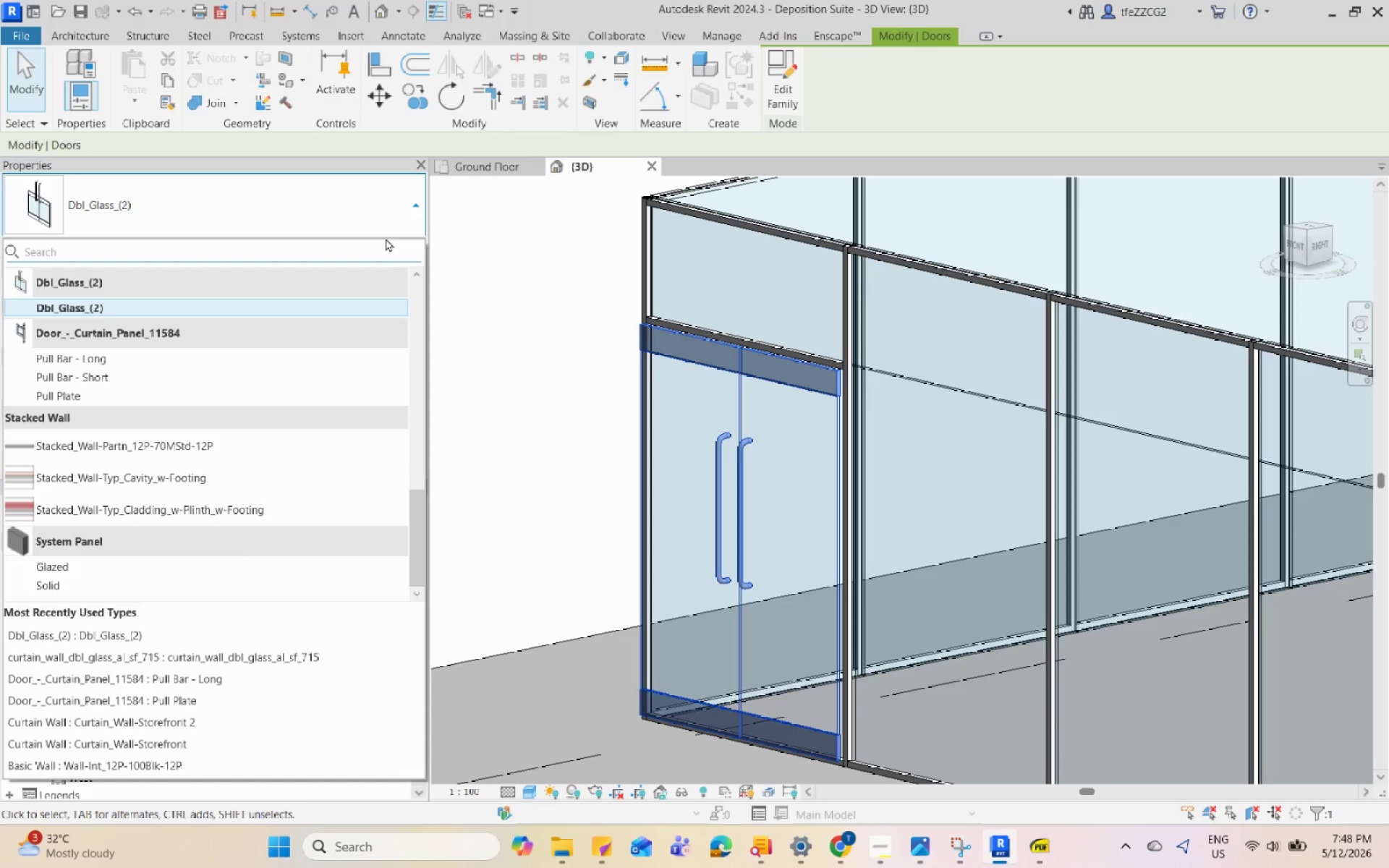 
key(Escape)
 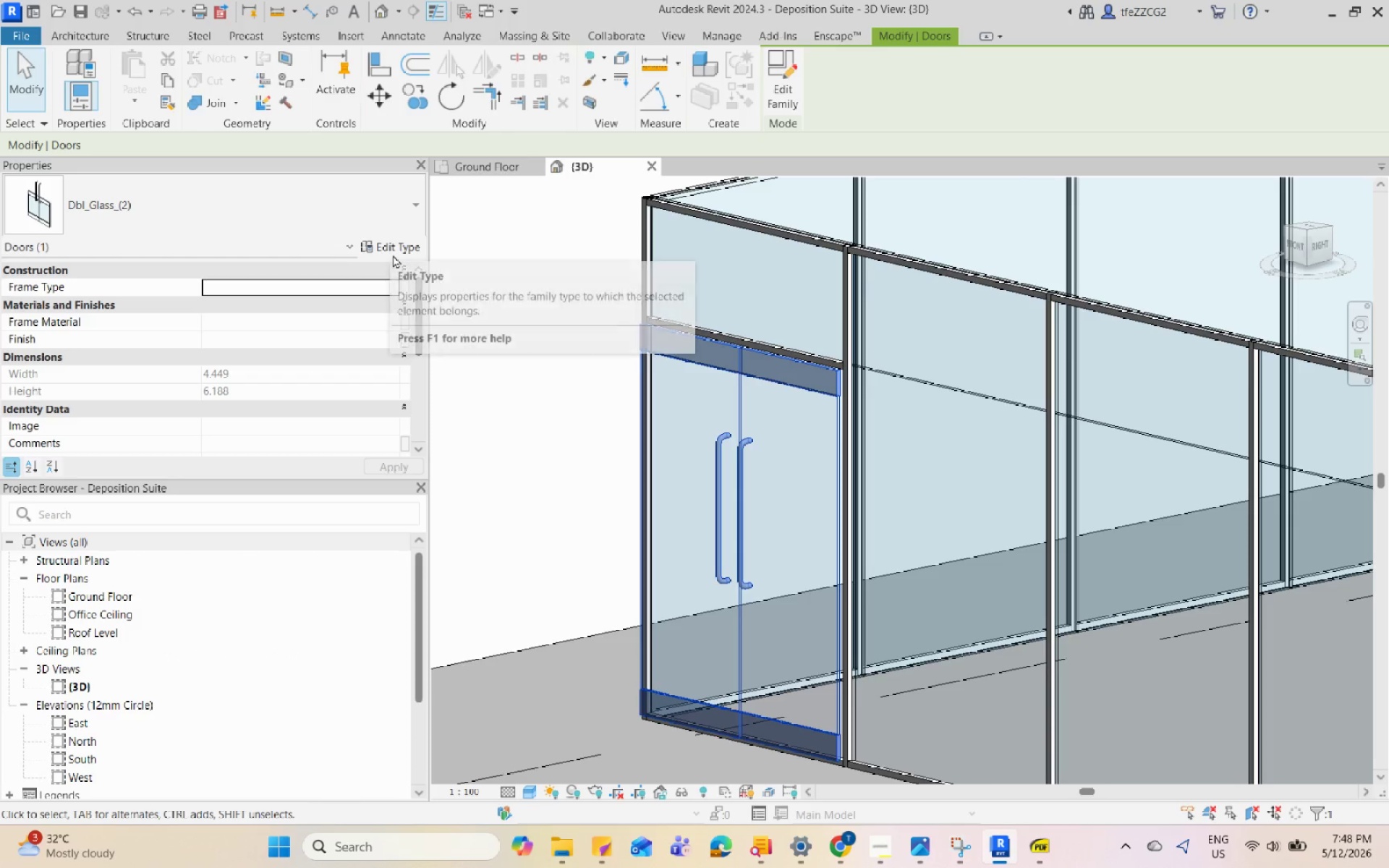 
left_click([392, 252])
 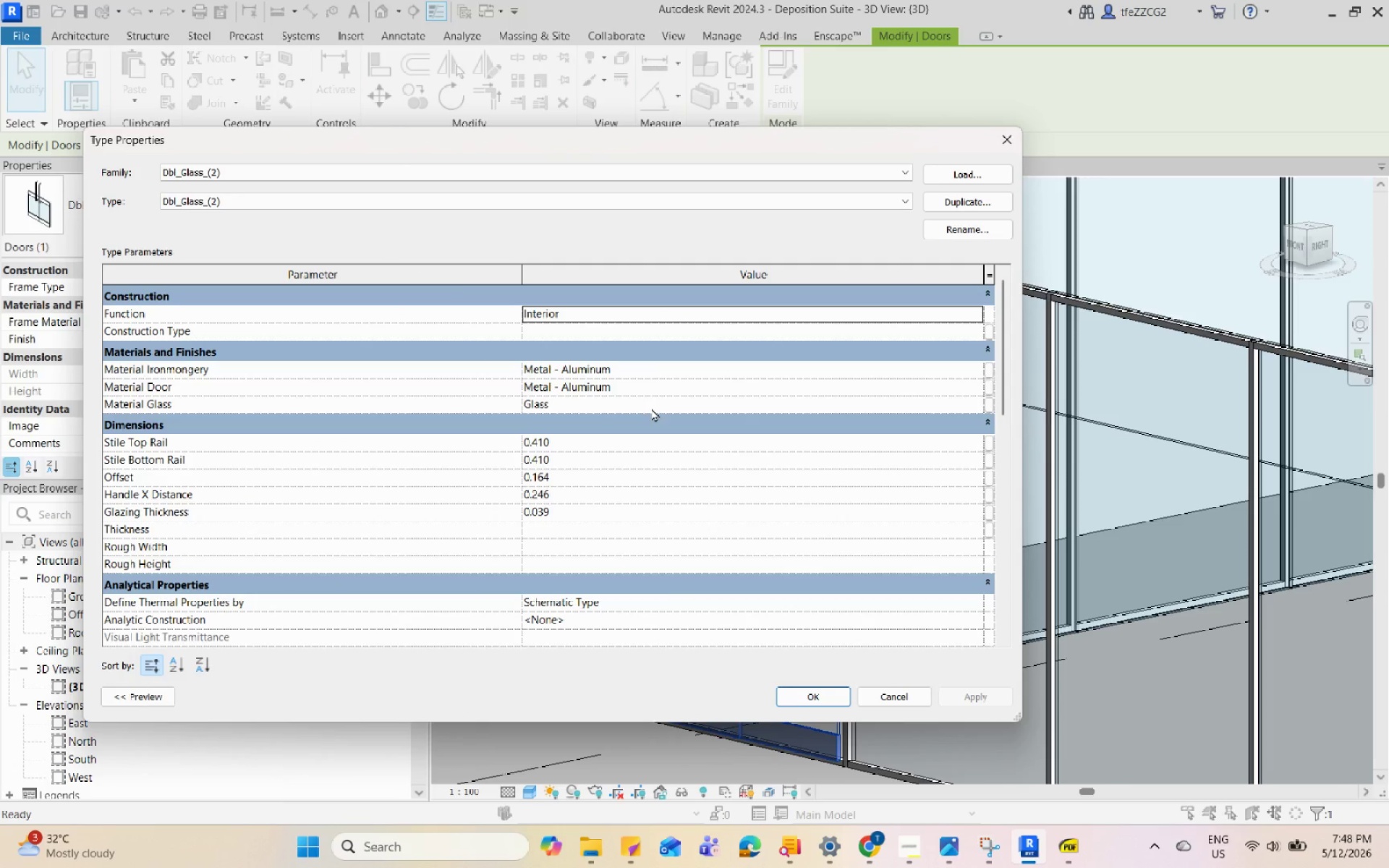 
scroll: coordinate [667, 376], scroll_direction: up, amount: 2.0
 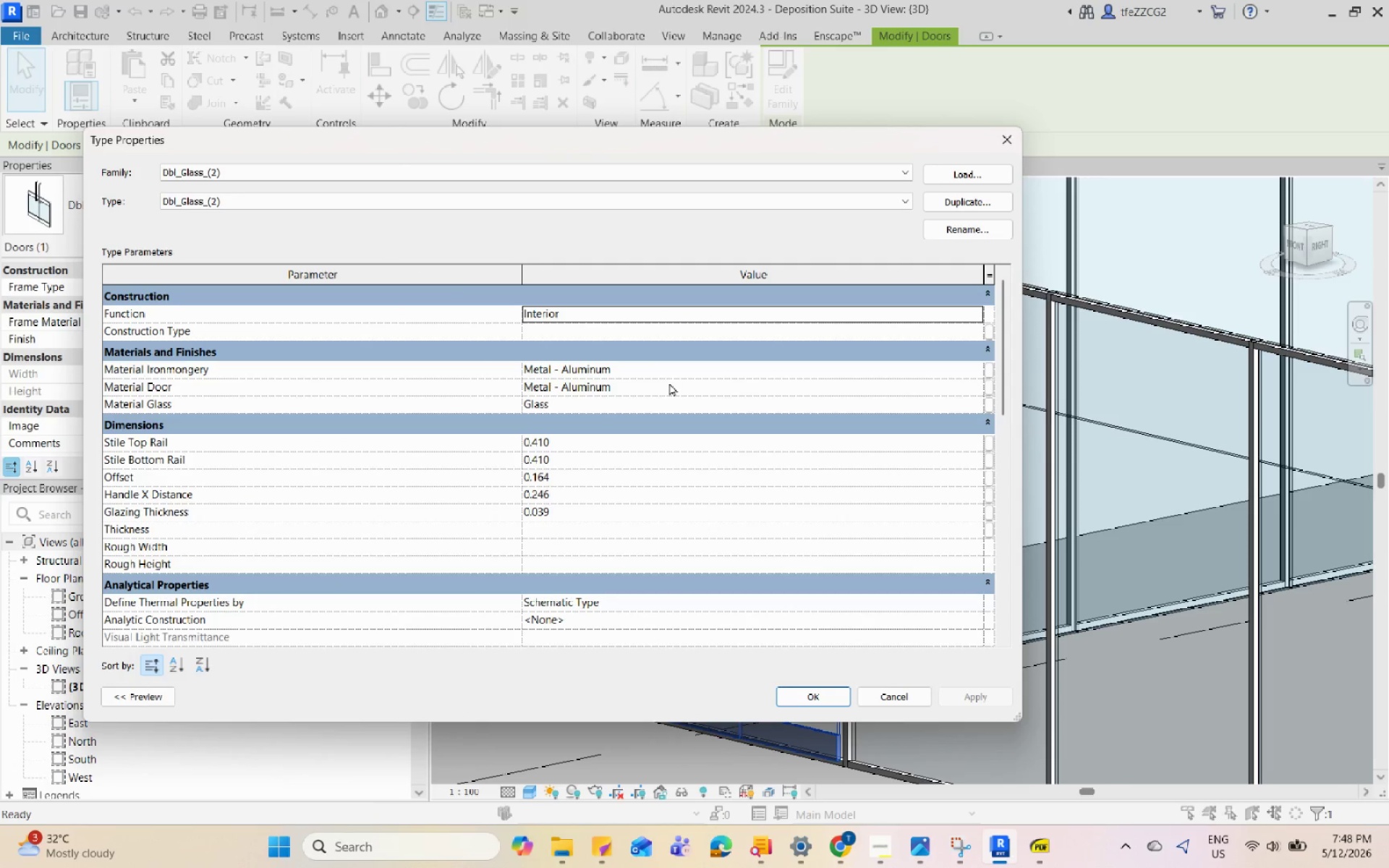 
wait(7.64)
 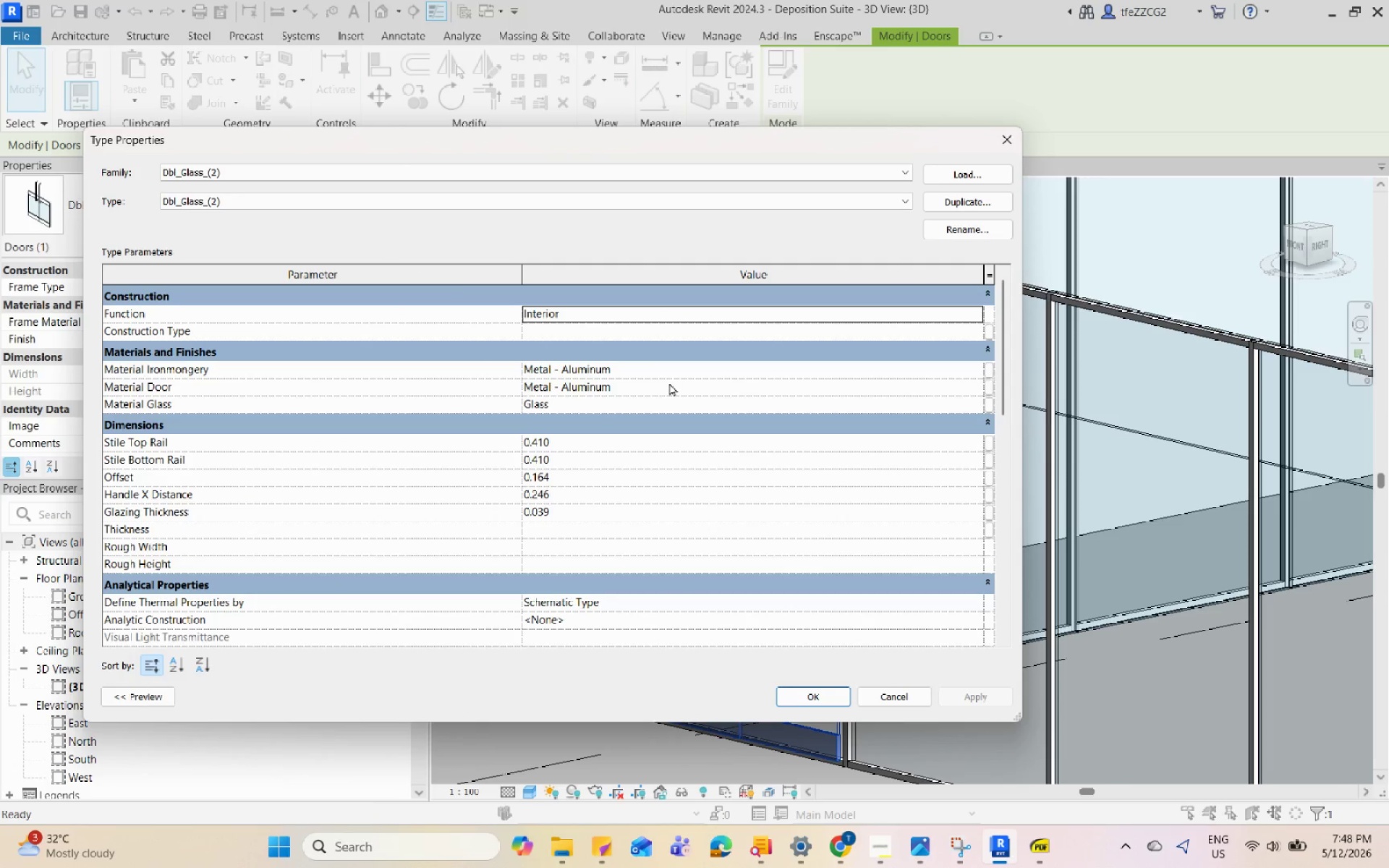 
scroll: coordinate [786, 508], scroll_direction: up, amount: 2.0
 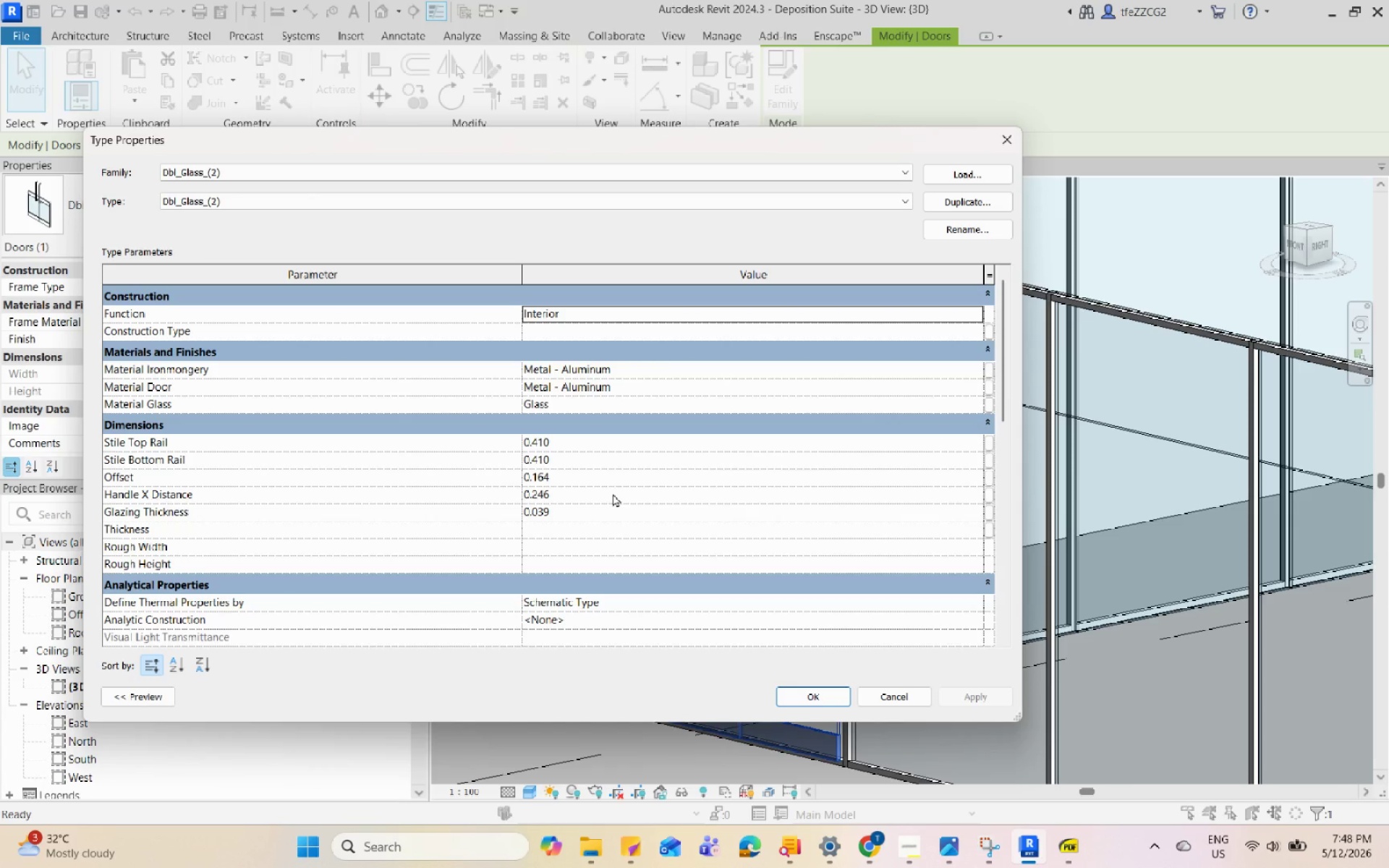 
left_click([613, 493])
 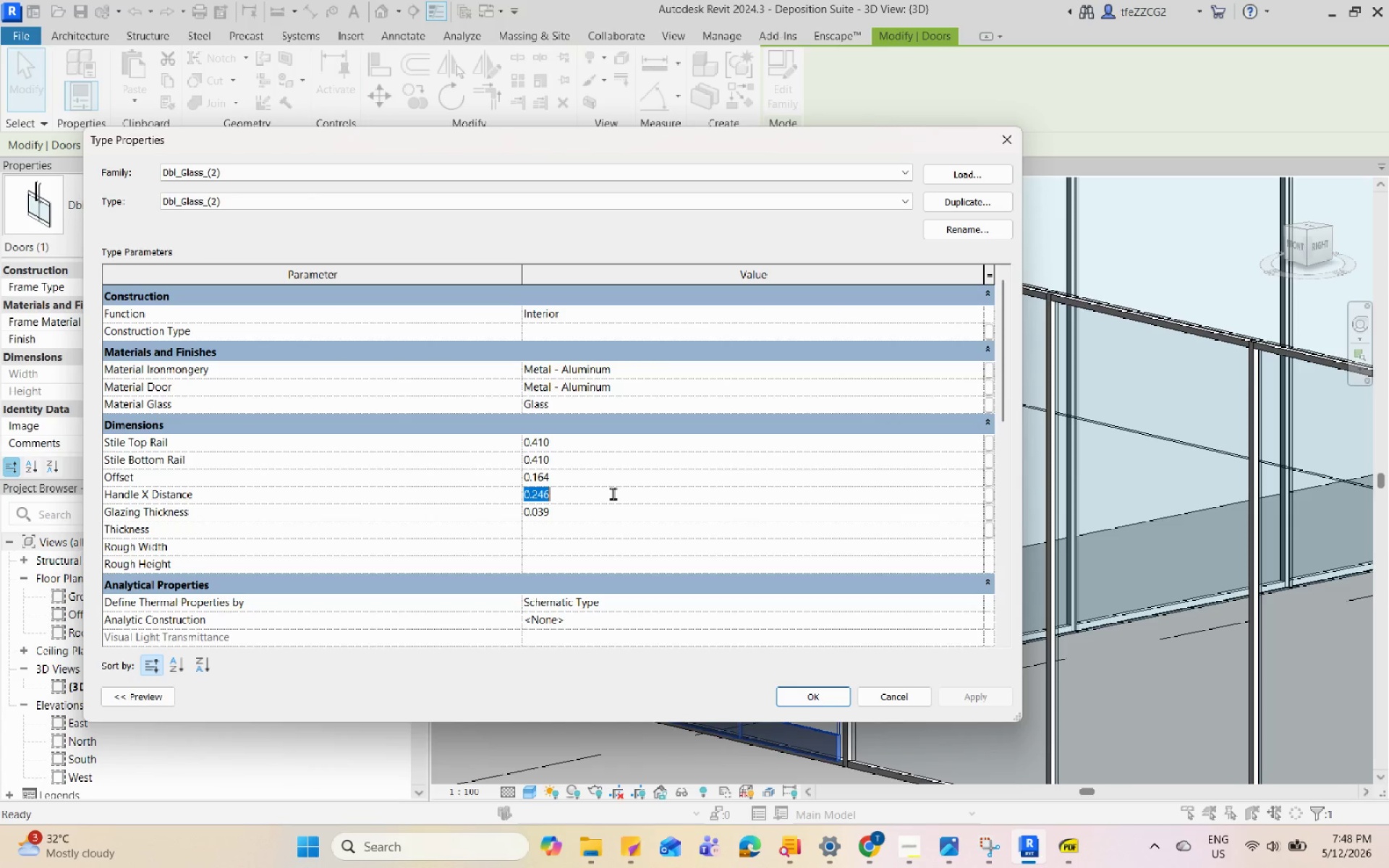 
key(Numpad0)
 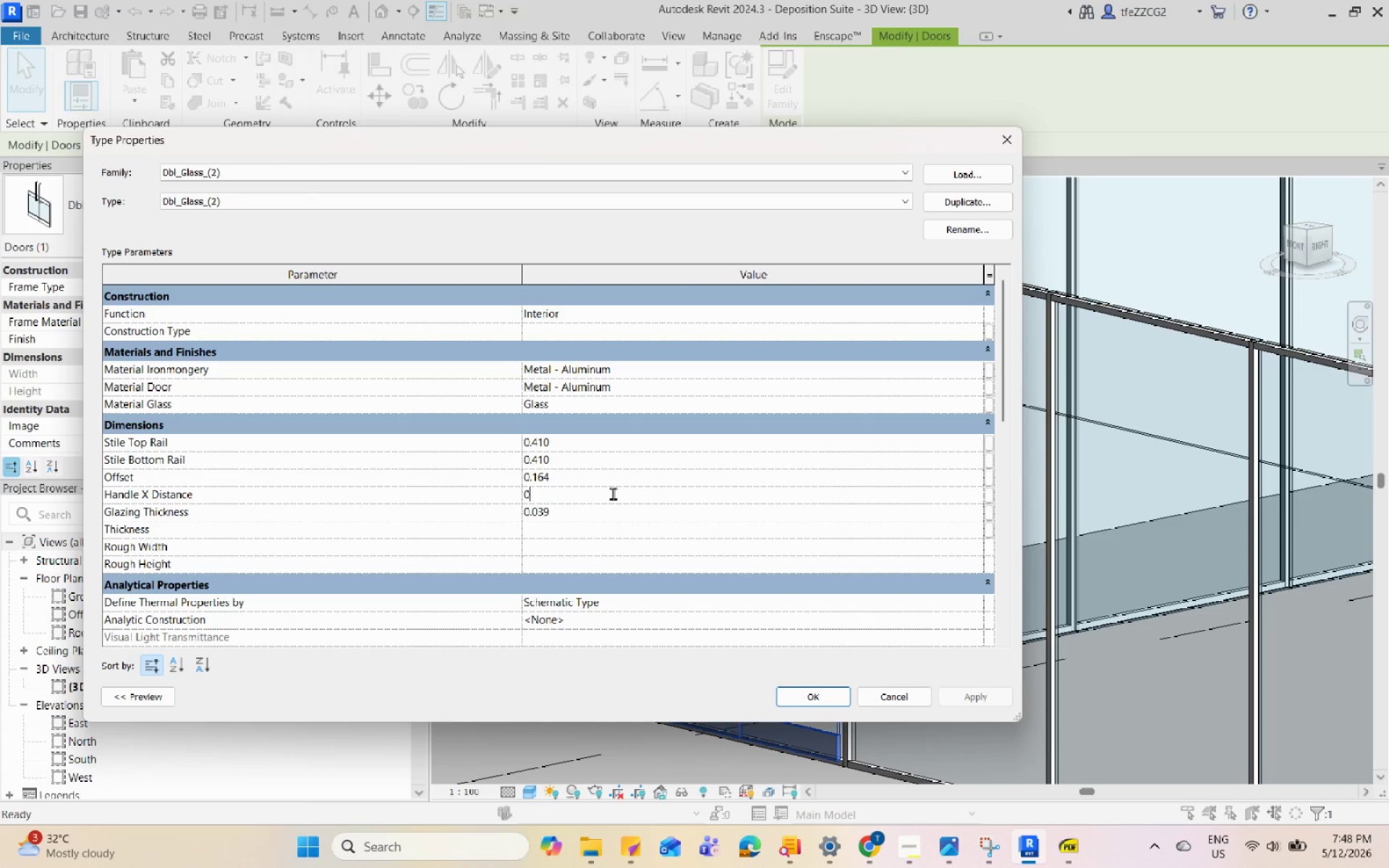 
key(NumpadDecimal)
 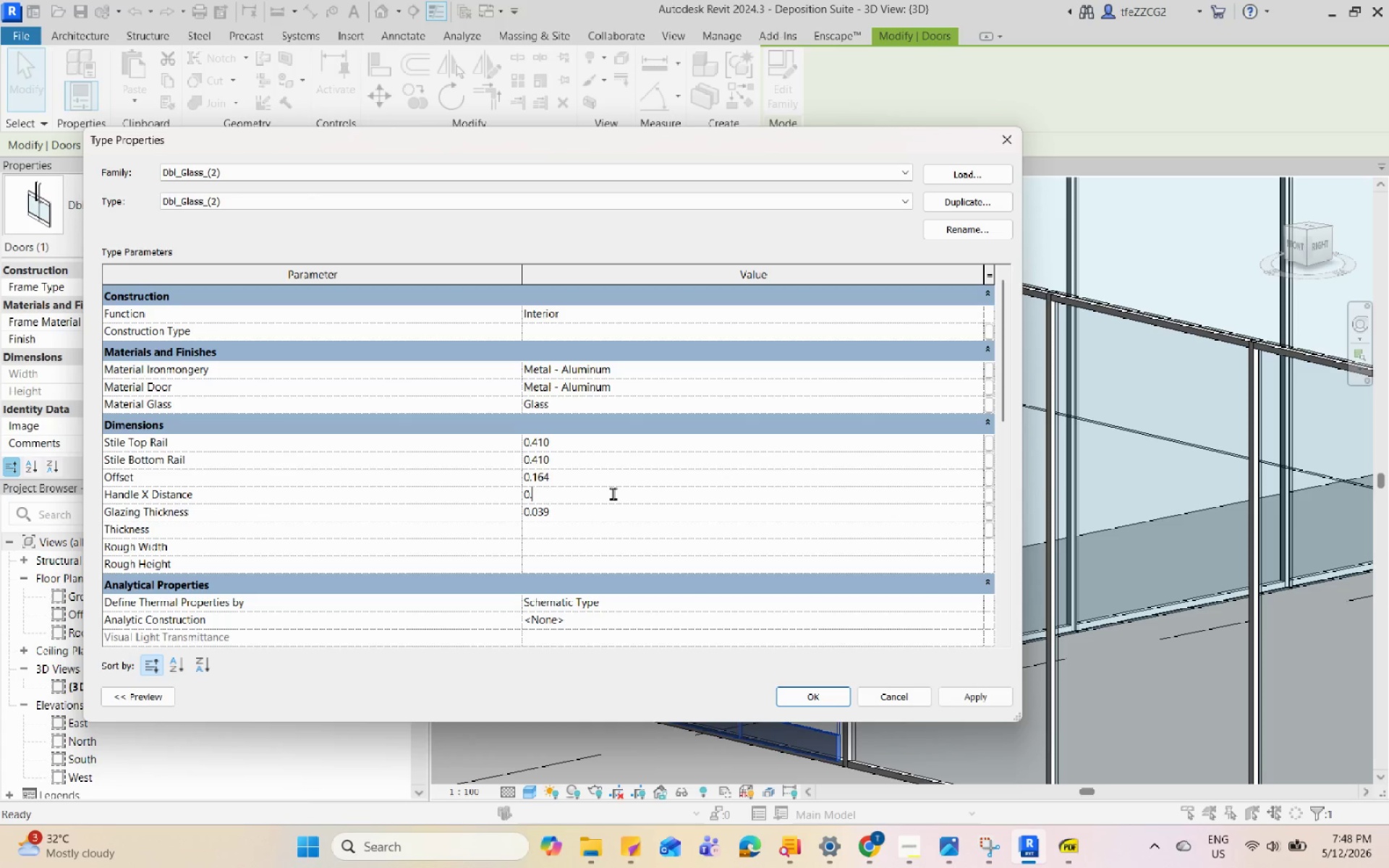 
key(Numpad1)
 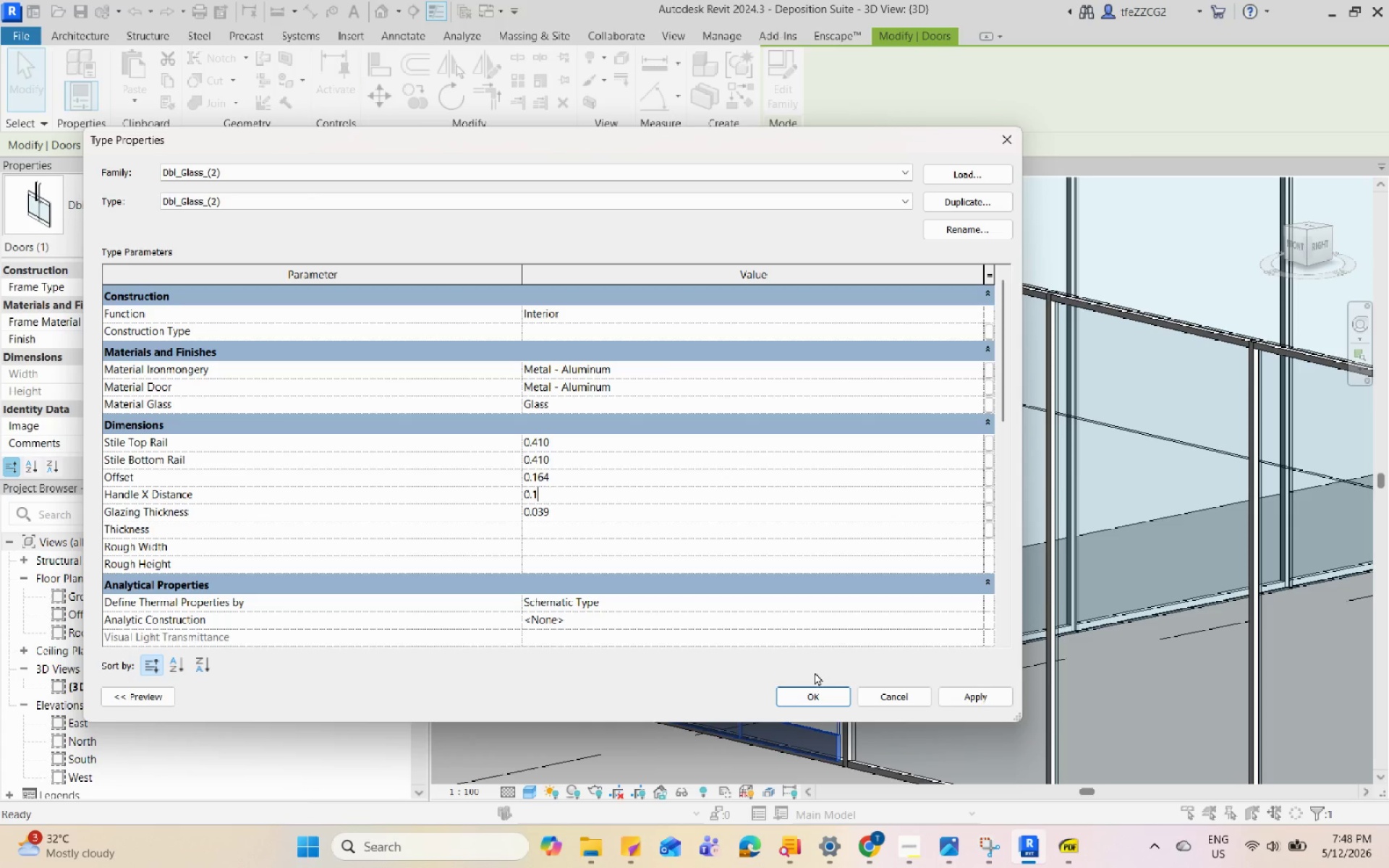 
left_click([825, 687])
 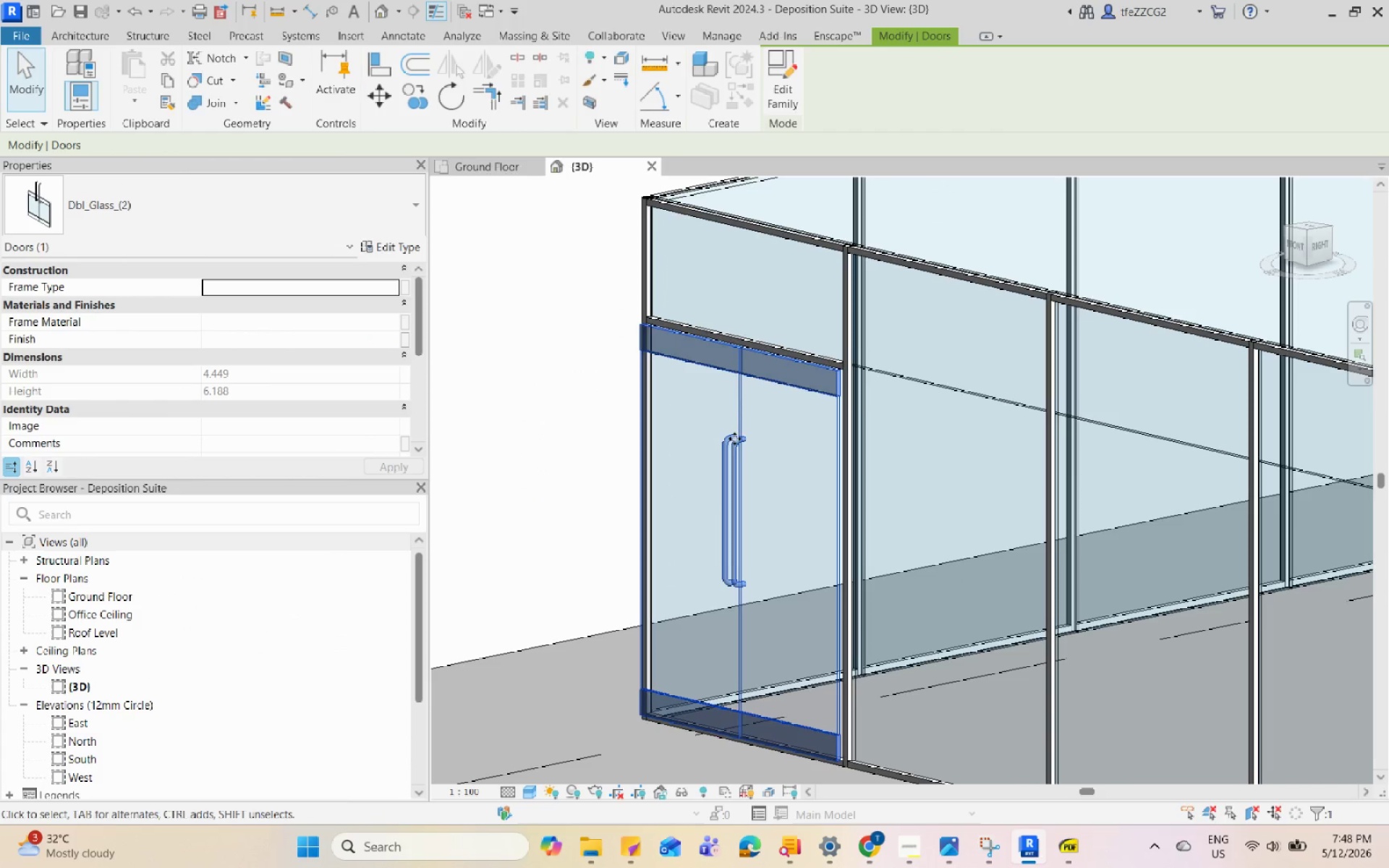 
hold_key(key=ShiftLeft, duration=0.58)
 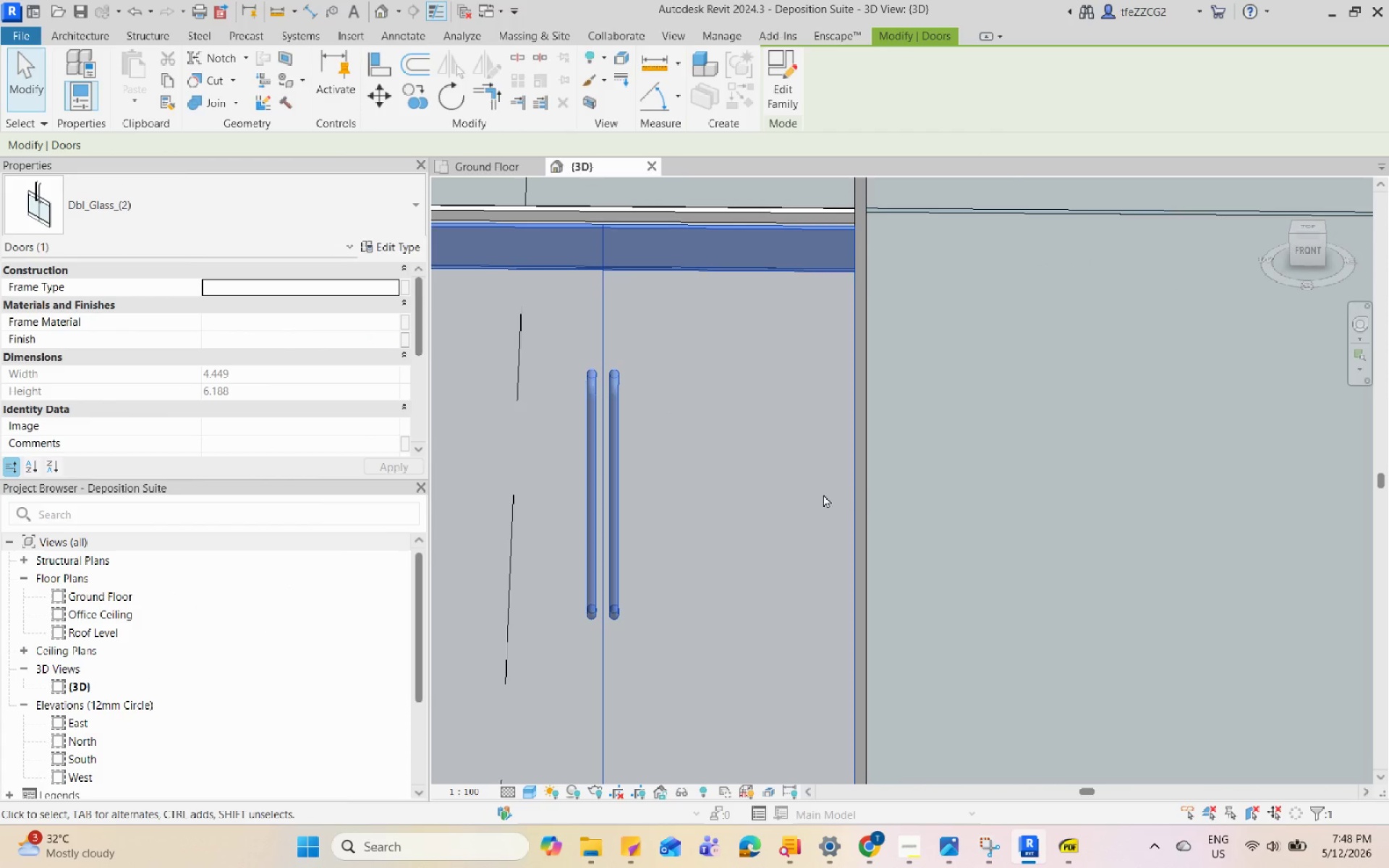 
scroll: coordinate [784, 488], scroll_direction: up, amount: 4.0
 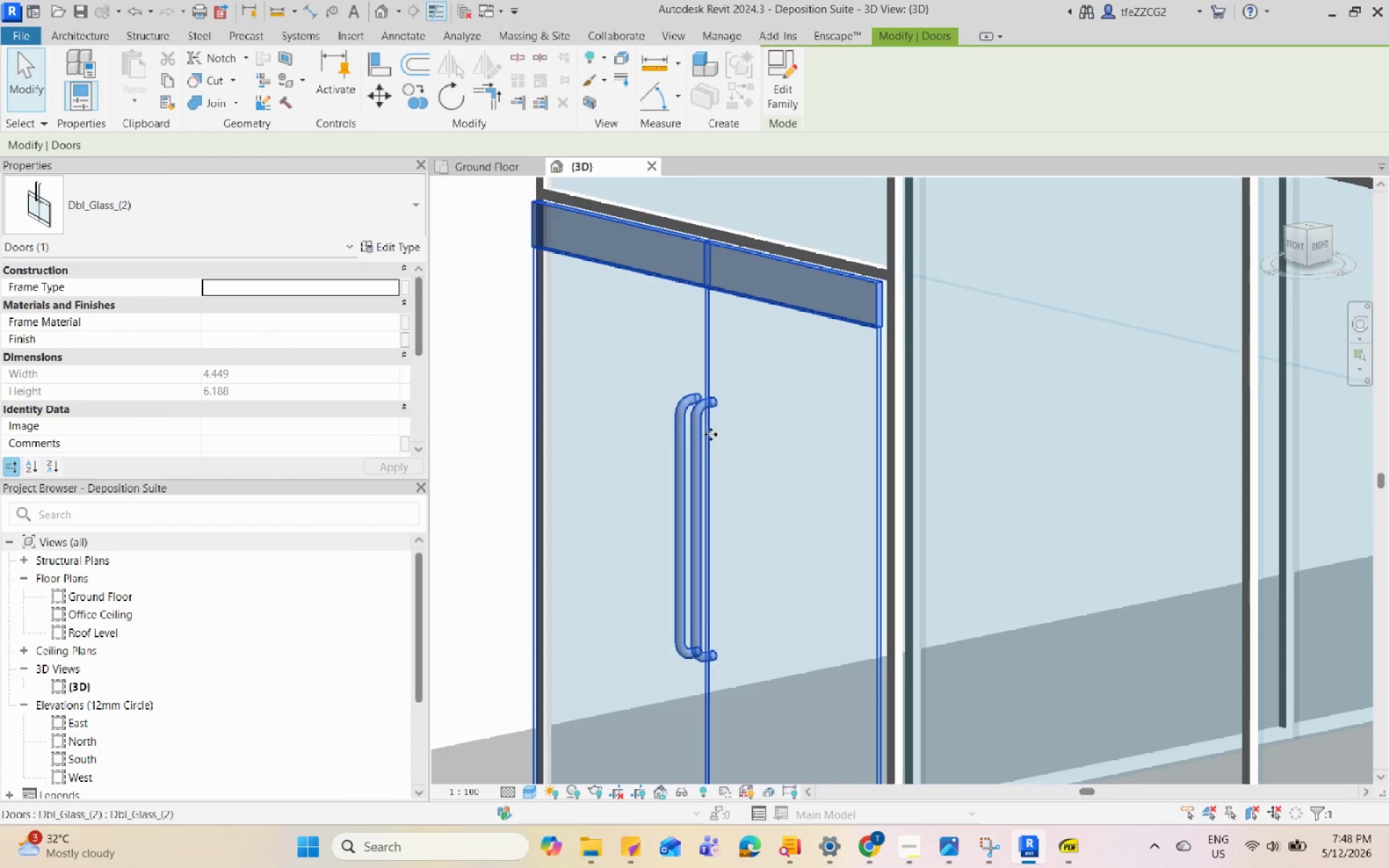 
key(Control+Z)
 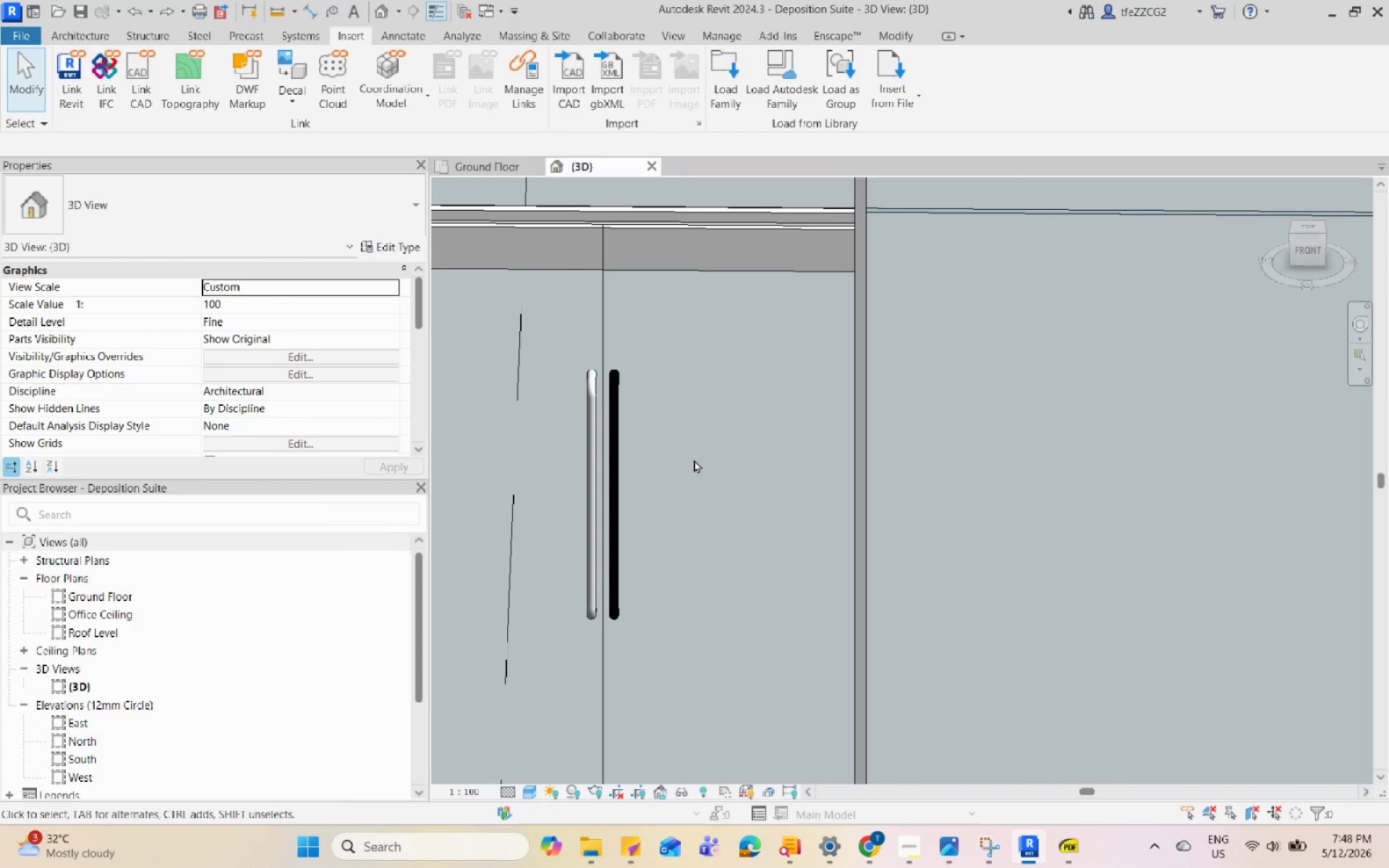 
key(Control+Z)
 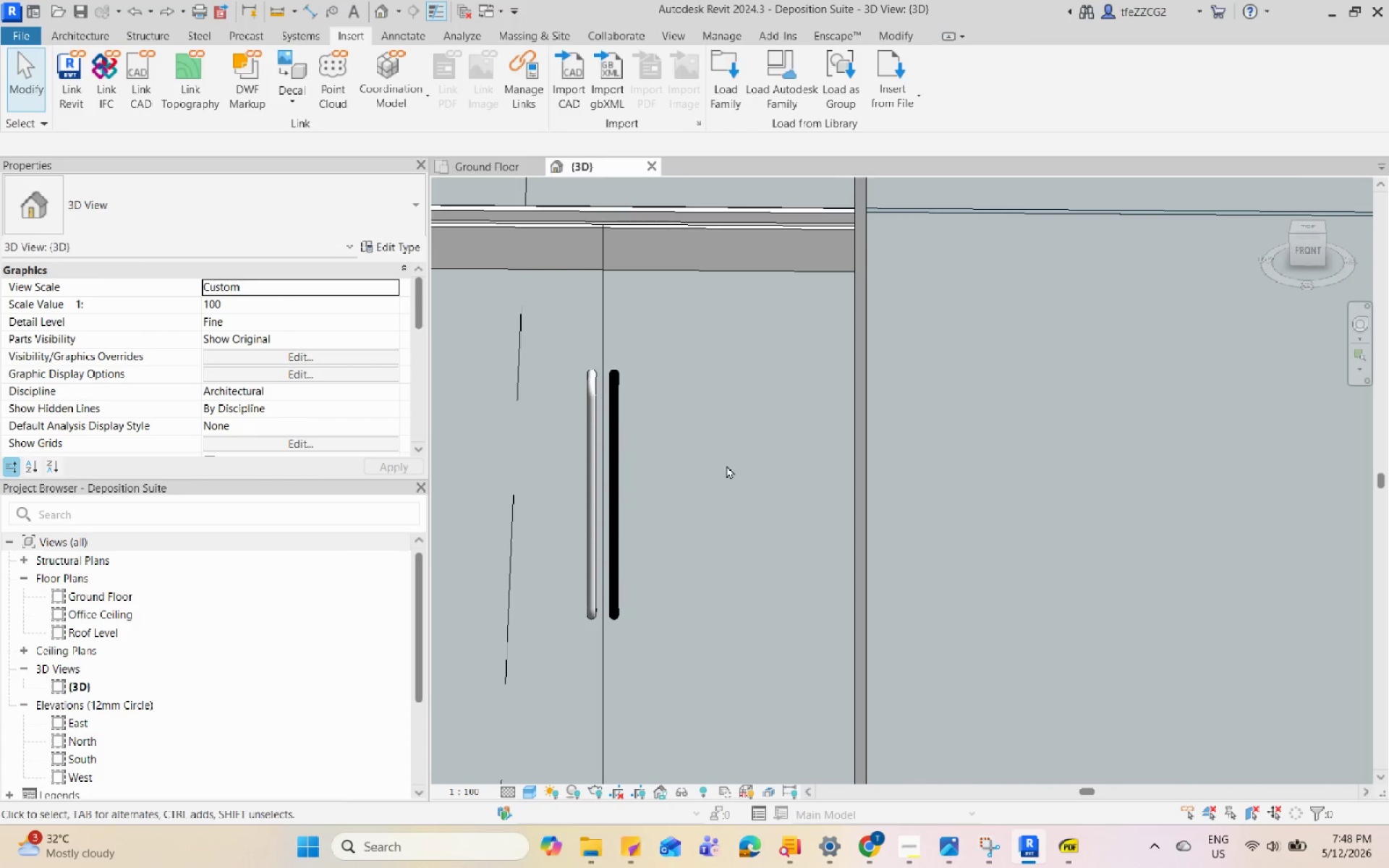 
hold_key(key=ControlLeft, duration=0.31)
 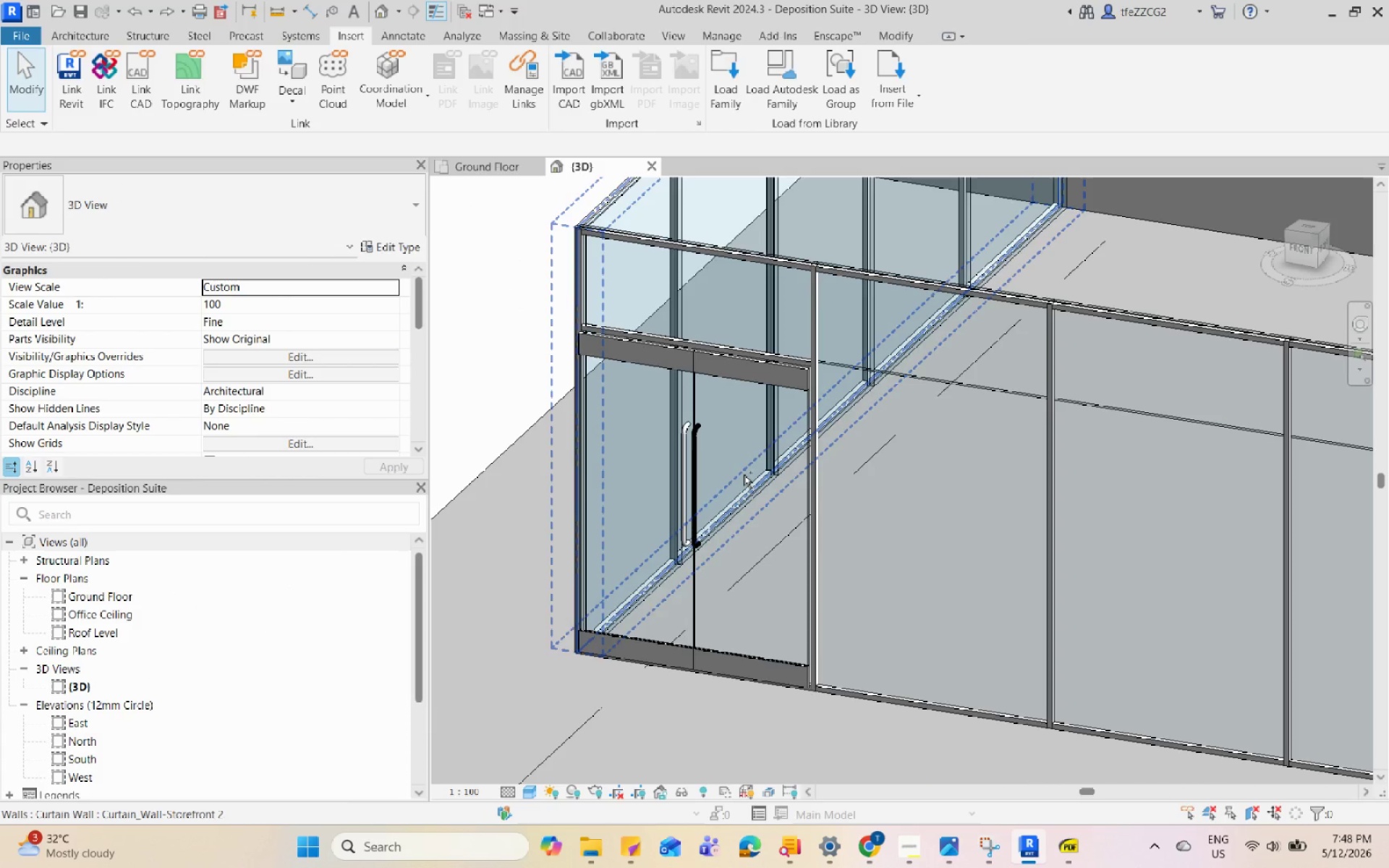 
scroll: coordinate [727, 467], scroll_direction: down, amount: 5.0
 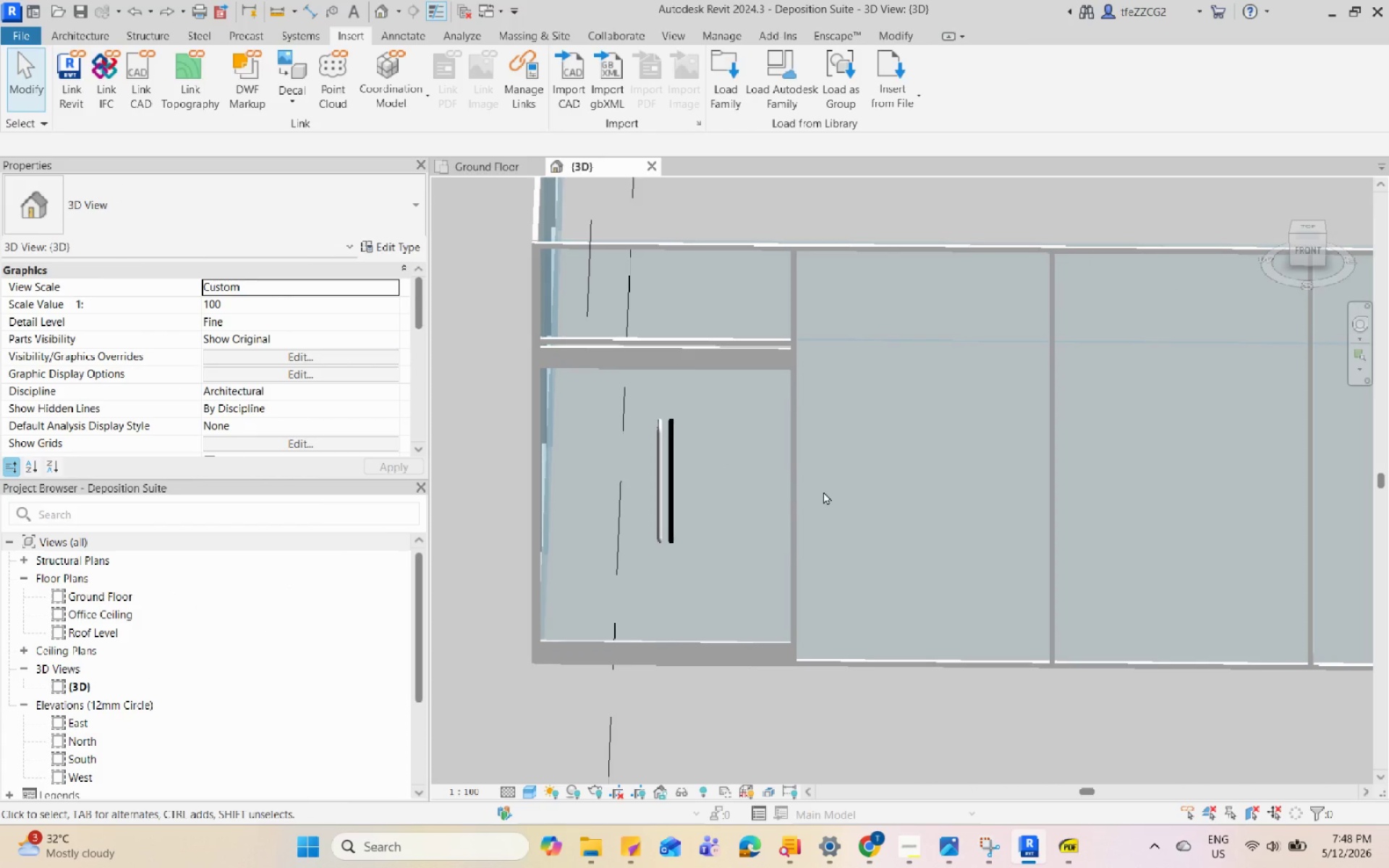 
hold_key(key=ShiftLeft, duration=0.39)
 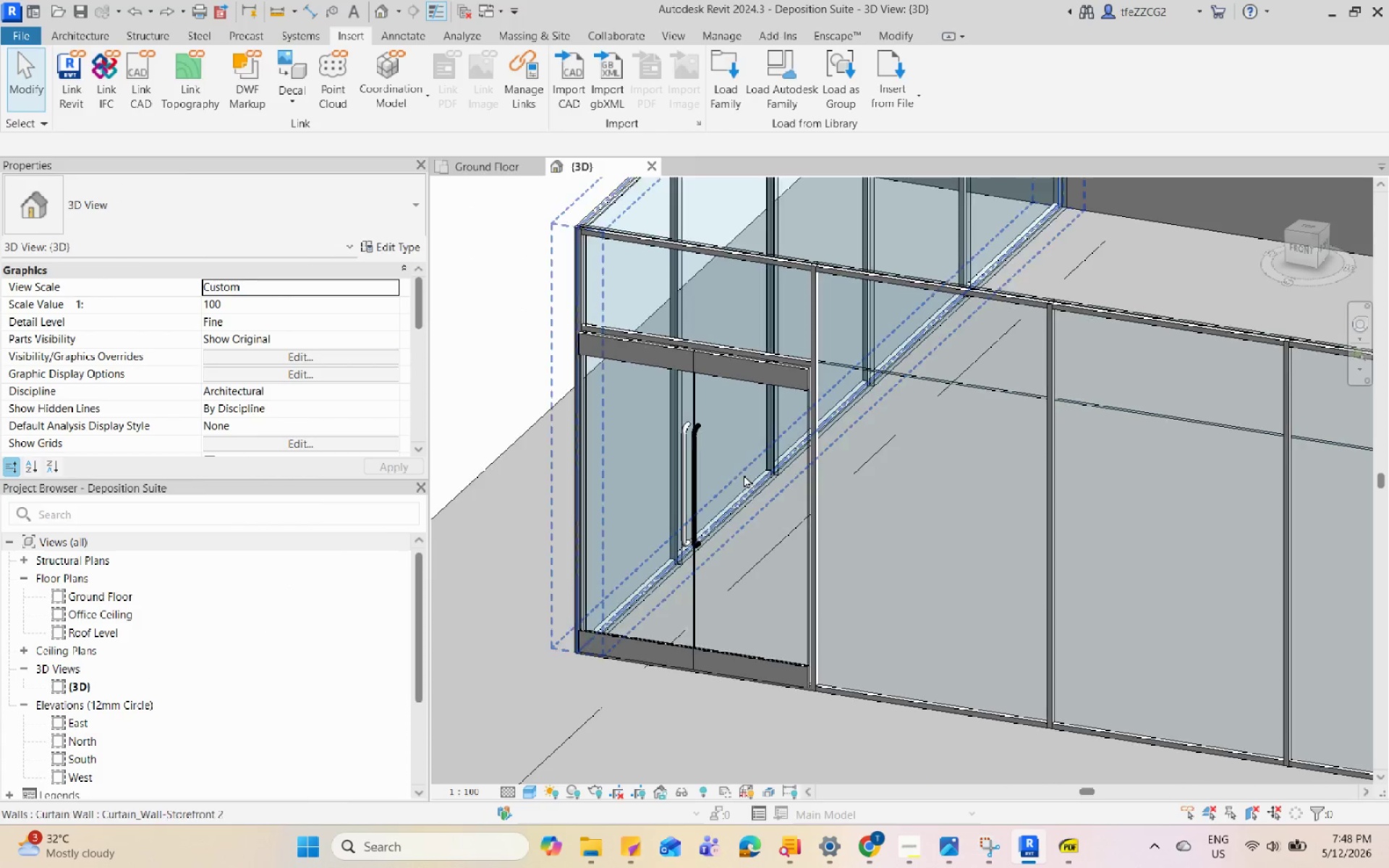 
key(Control+Z)
 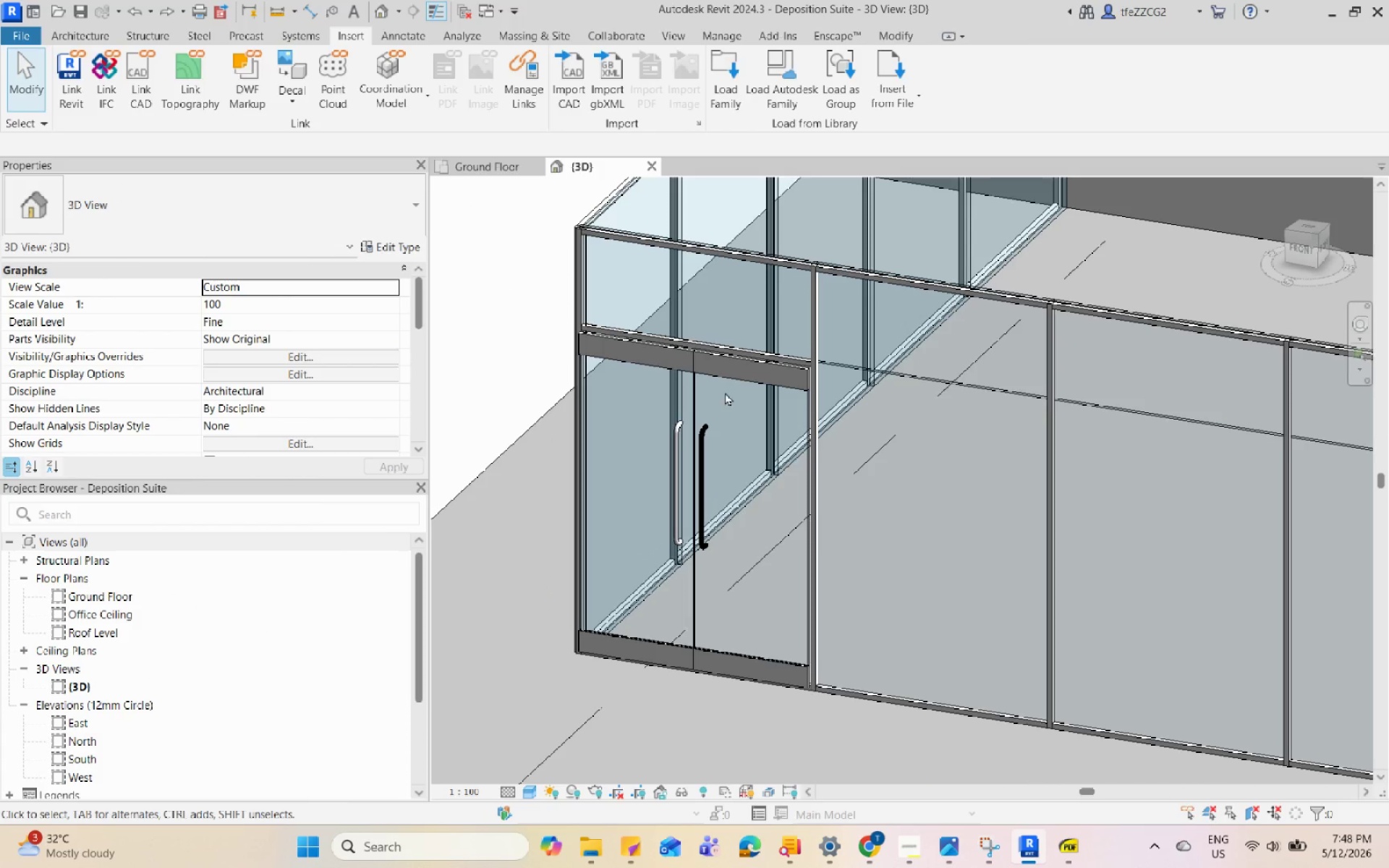 
left_click([734, 377])
 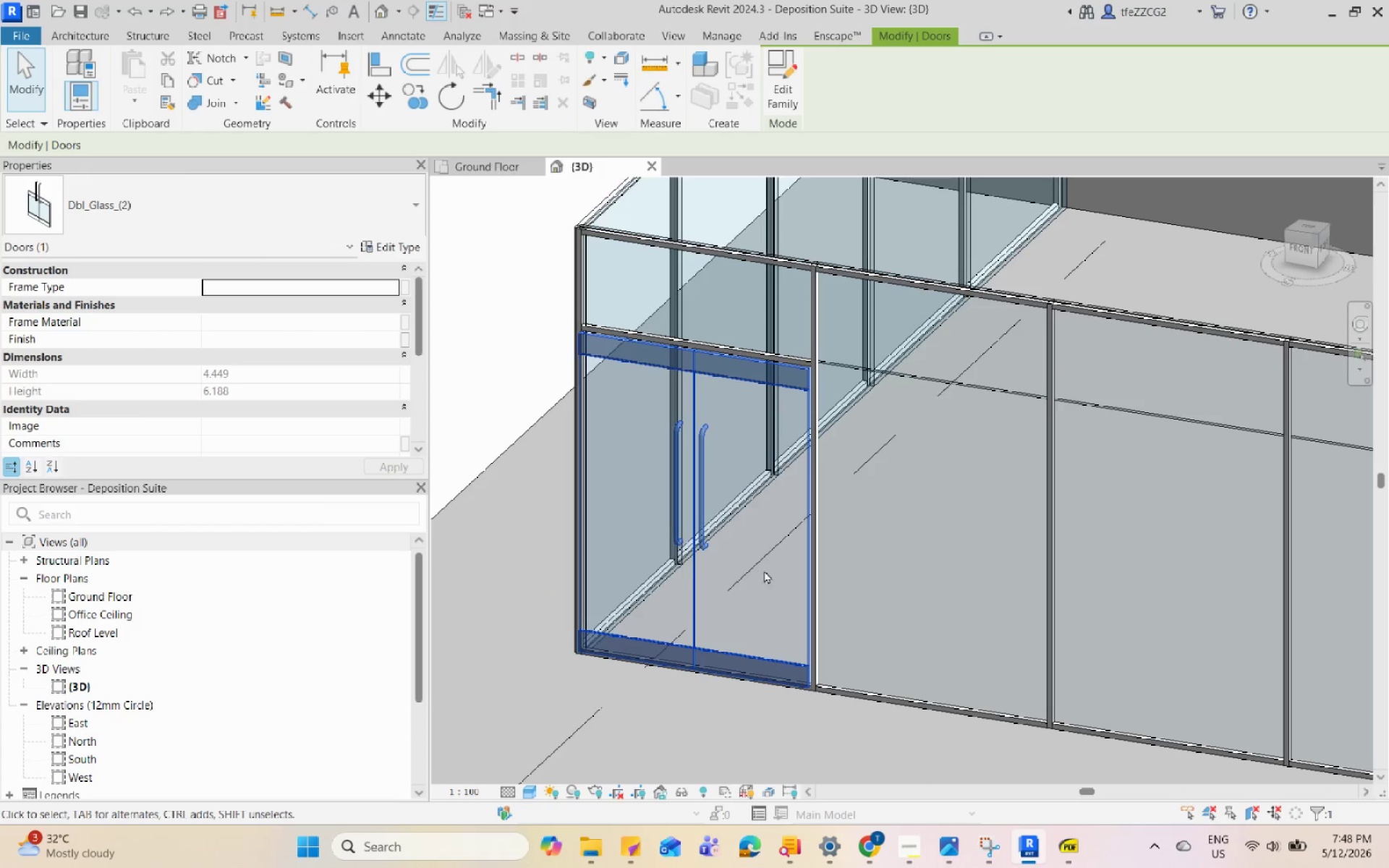 
hold_key(key=ShiftLeft, duration=1.09)
 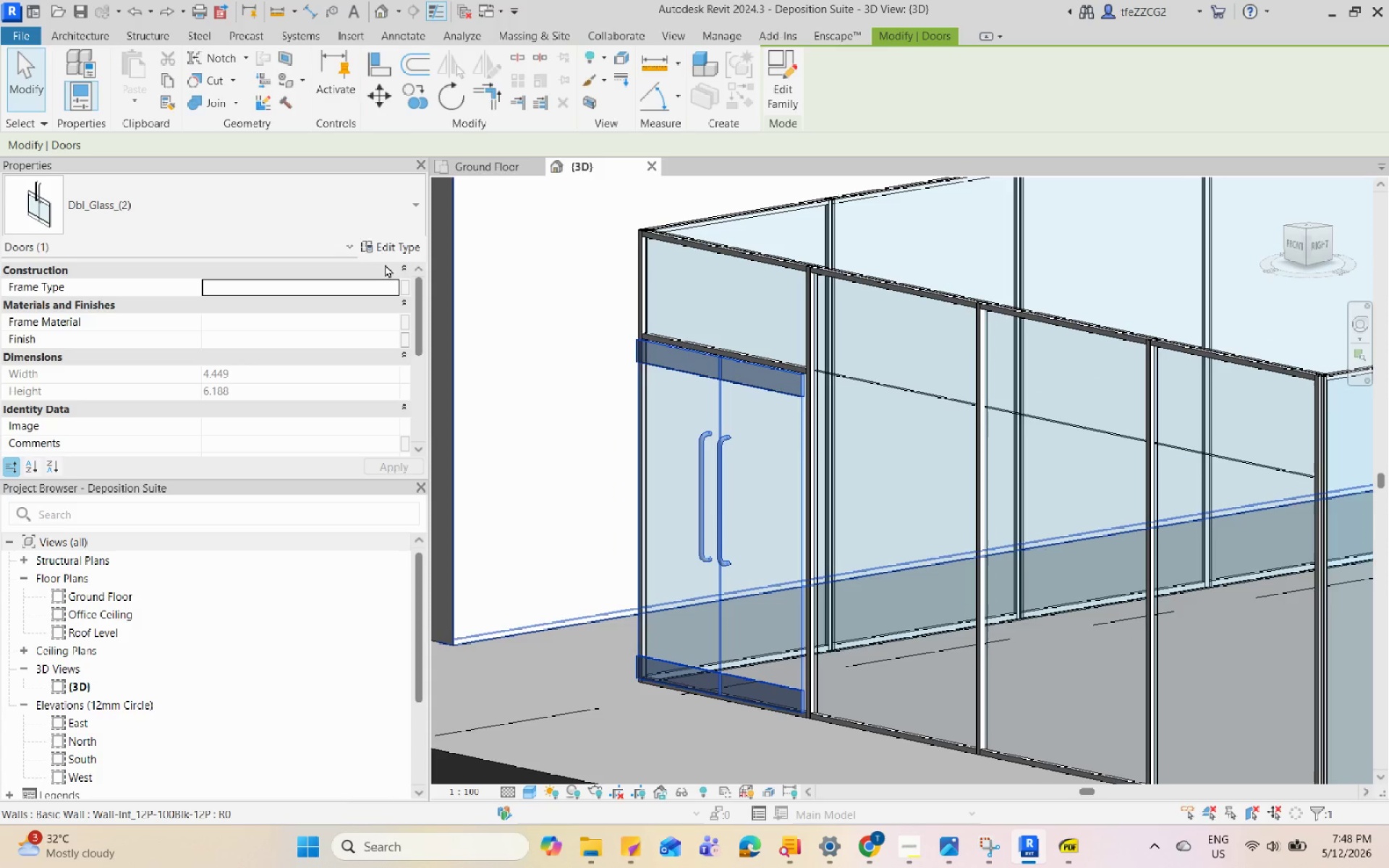 
left_click([393, 244])
 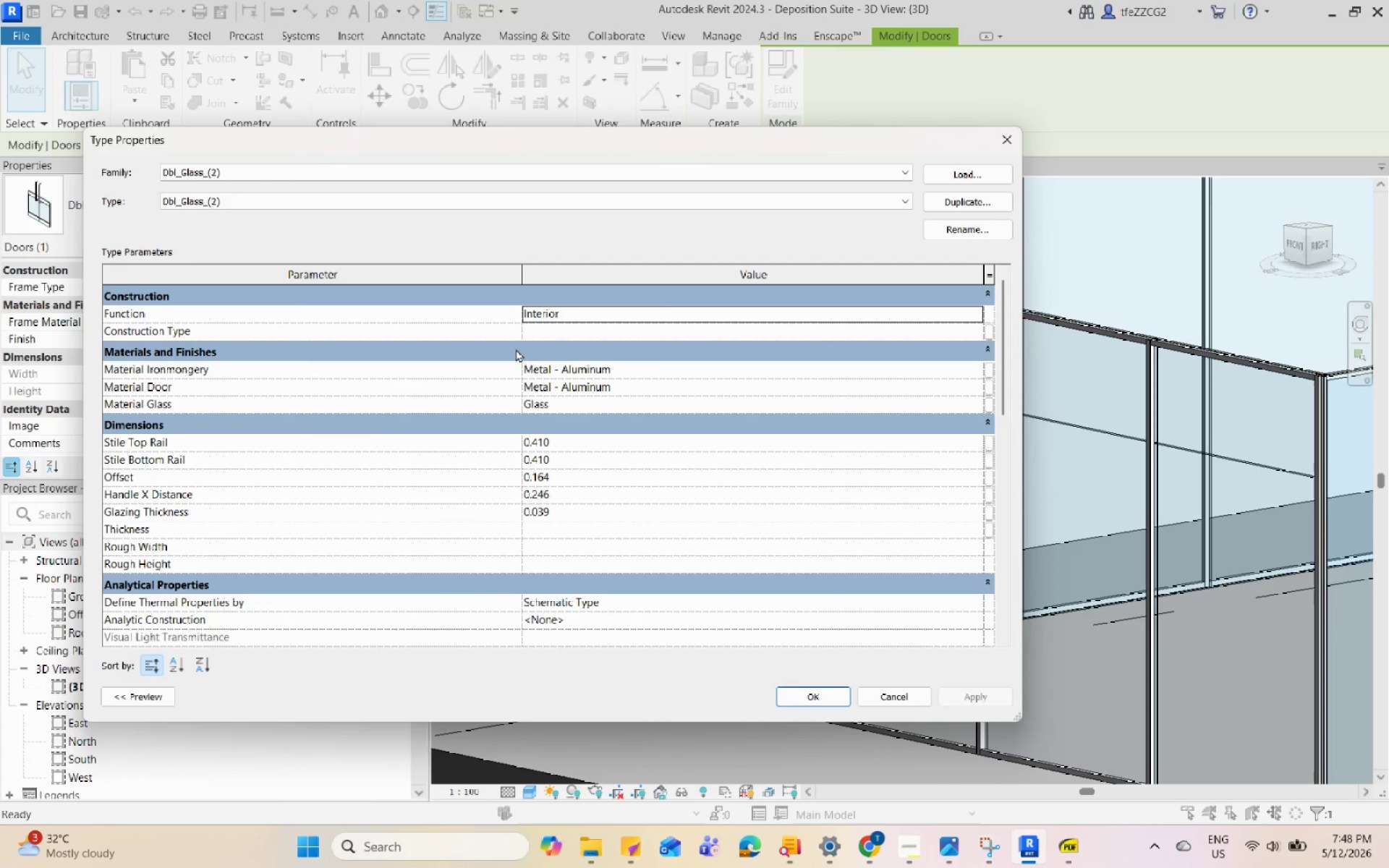 
scroll: coordinate [627, 373], scroll_direction: up, amount: 2.0
 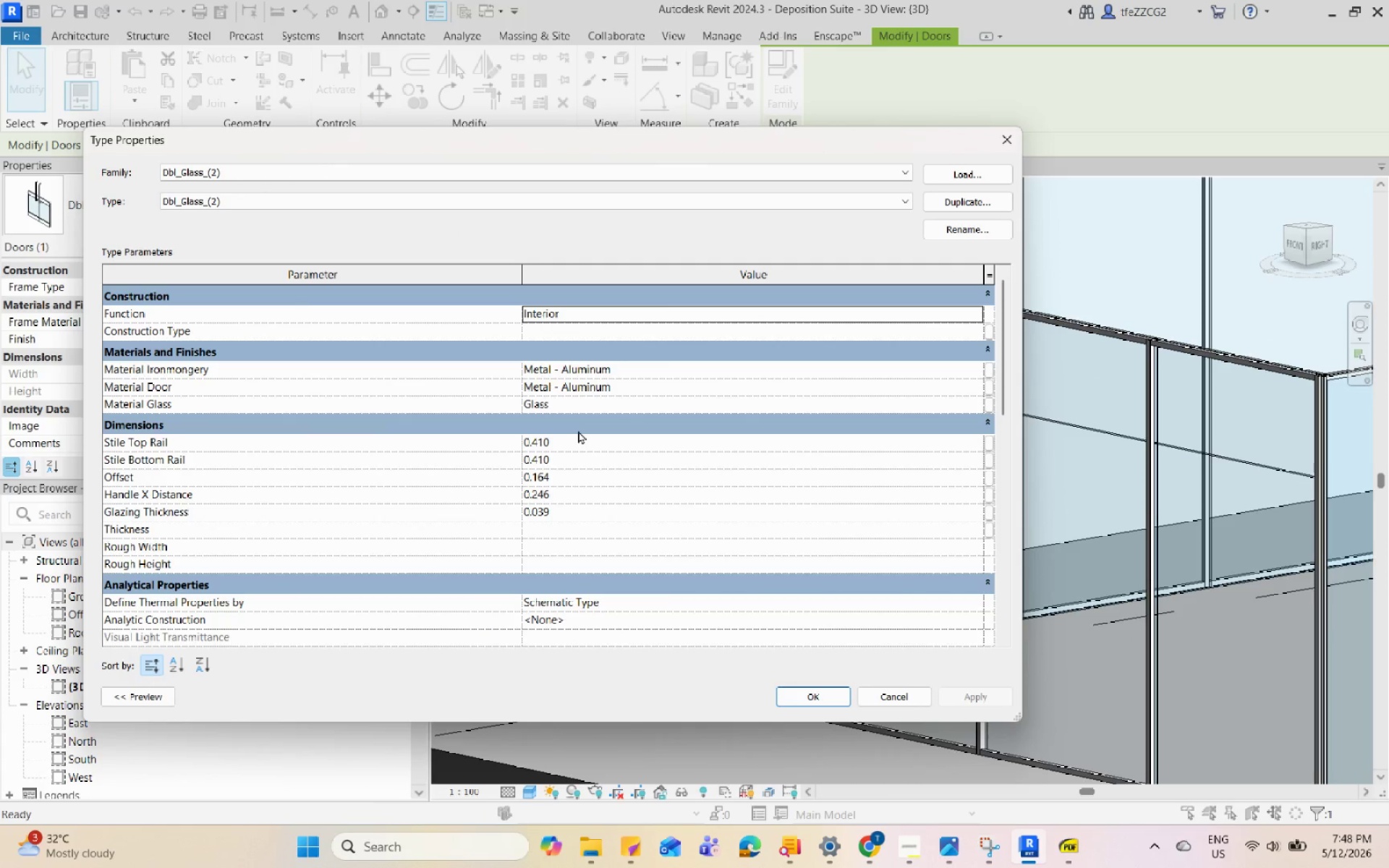 
wait(5.27)
 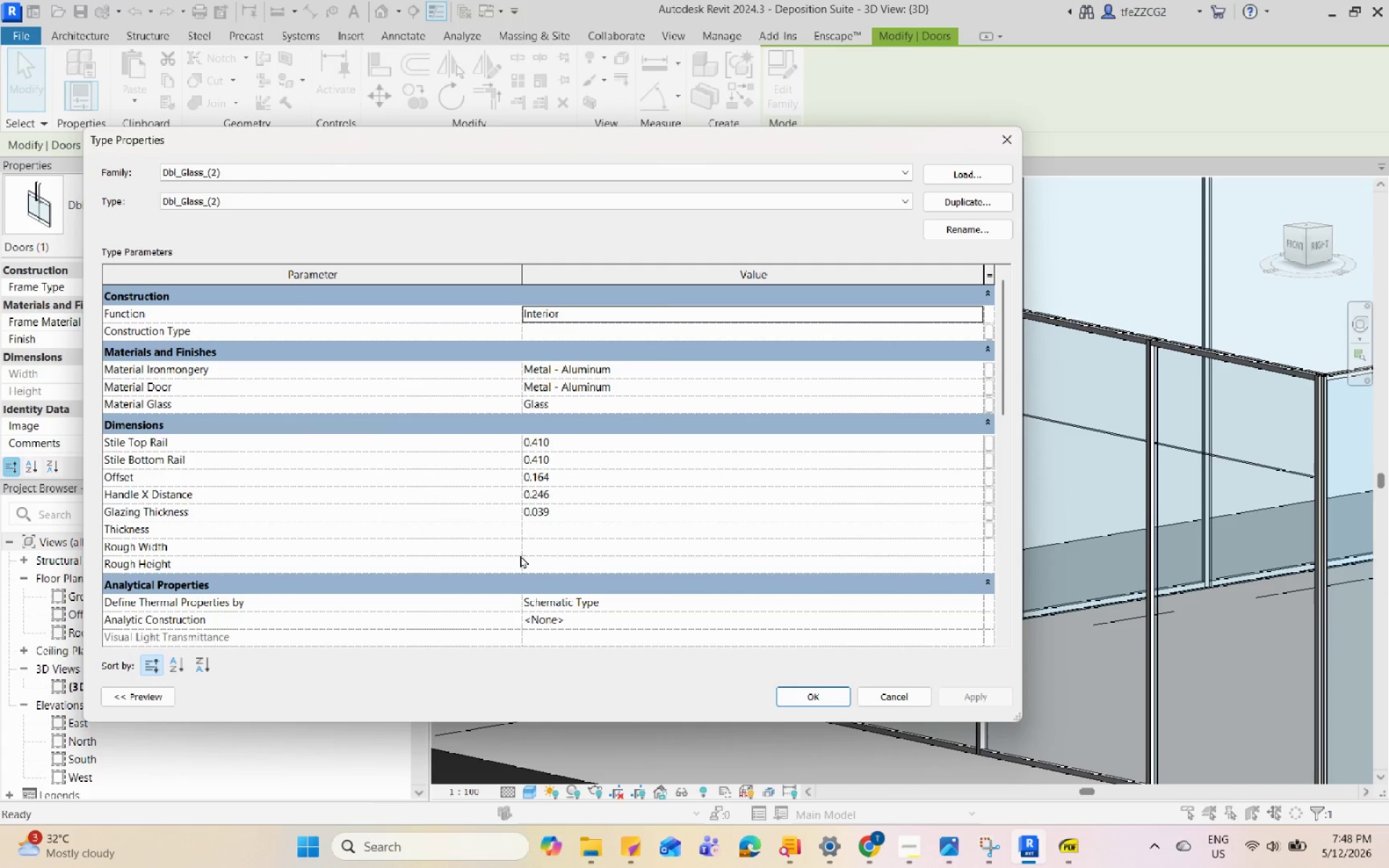 
left_click([605, 436])
 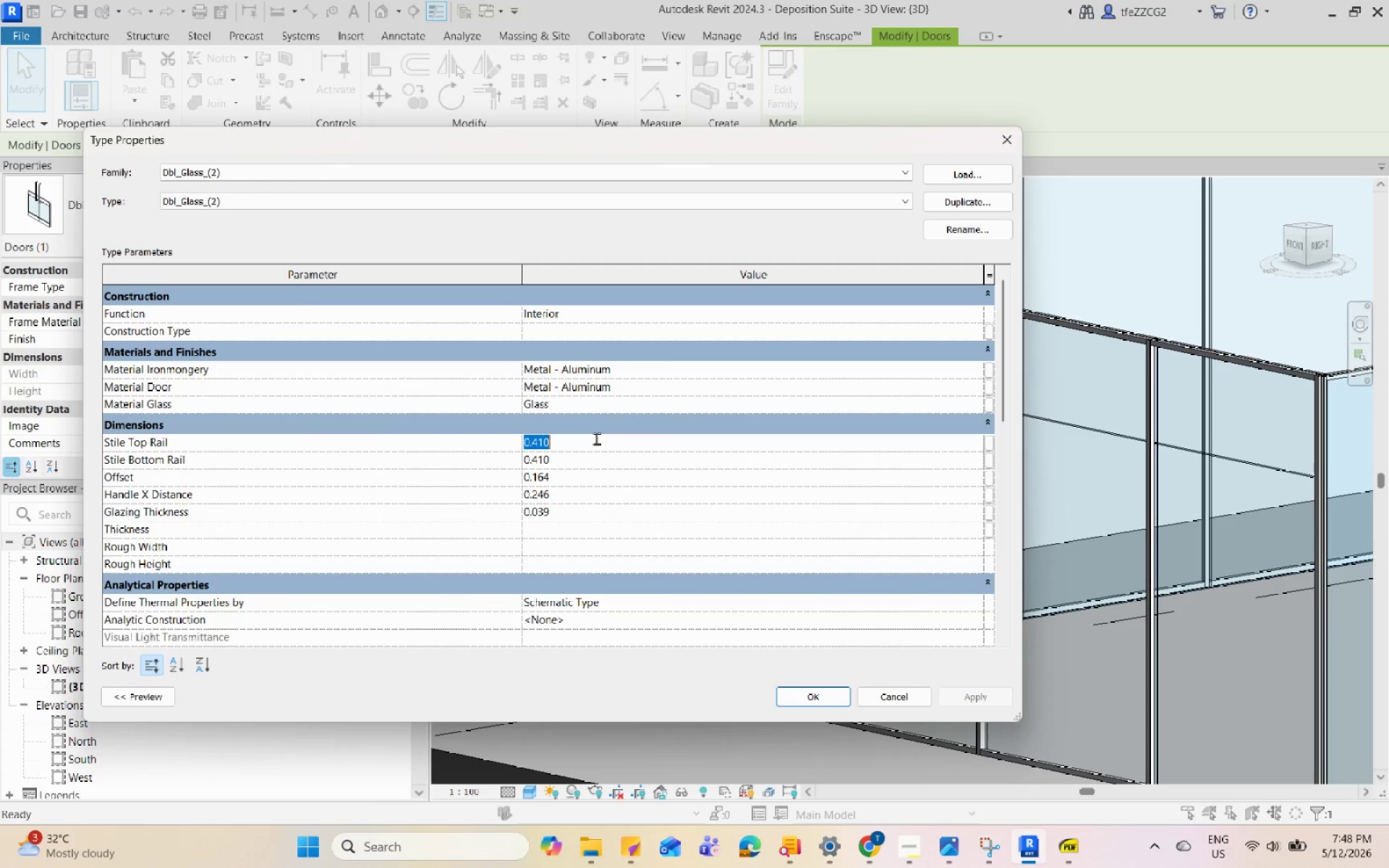 
left_click_drag(start_coordinate=[595, 439], to_coordinate=[531, 431])
 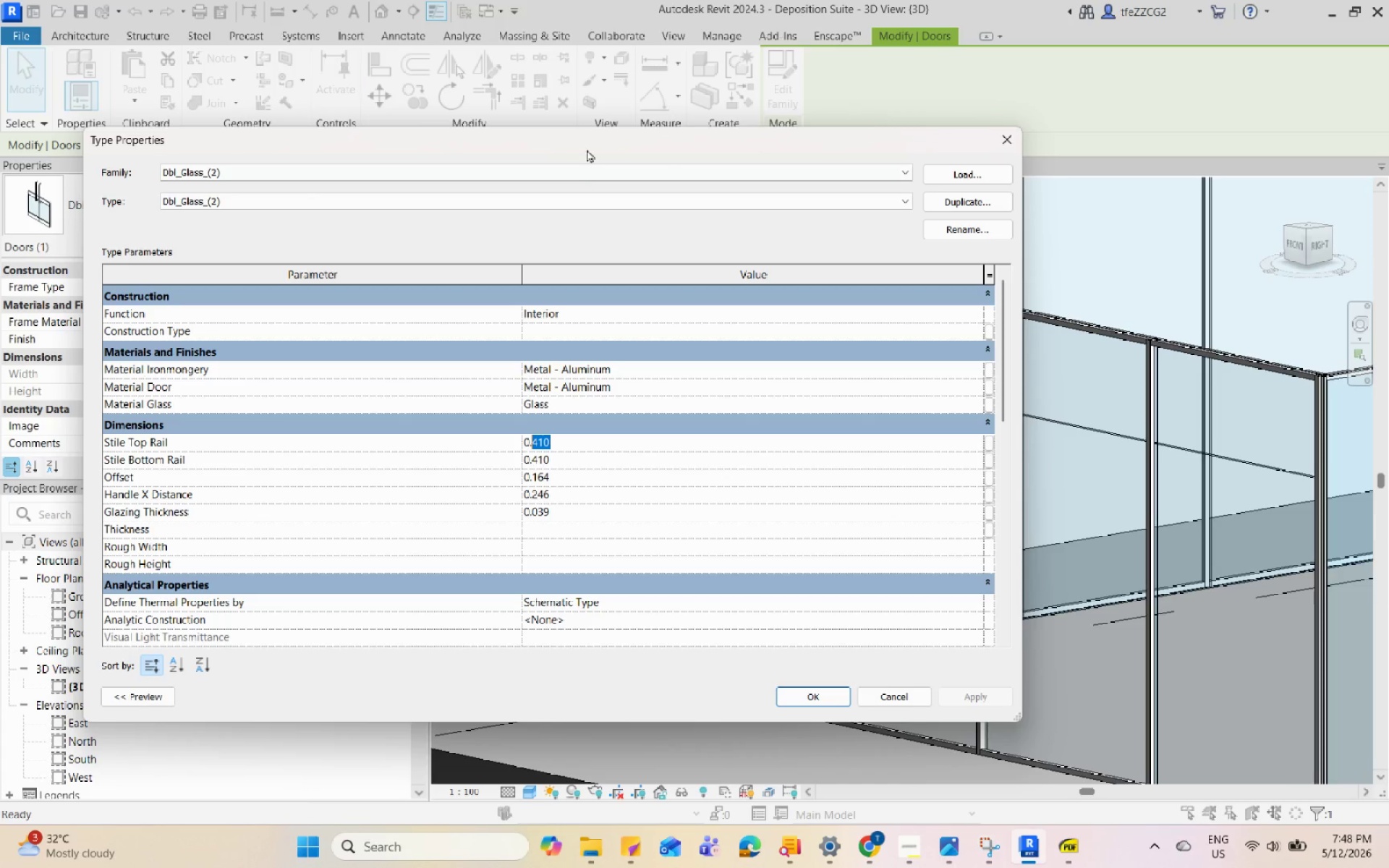 
left_click_drag(start_coordinate=[587, 149], to_coordinate=[1015, 566])
 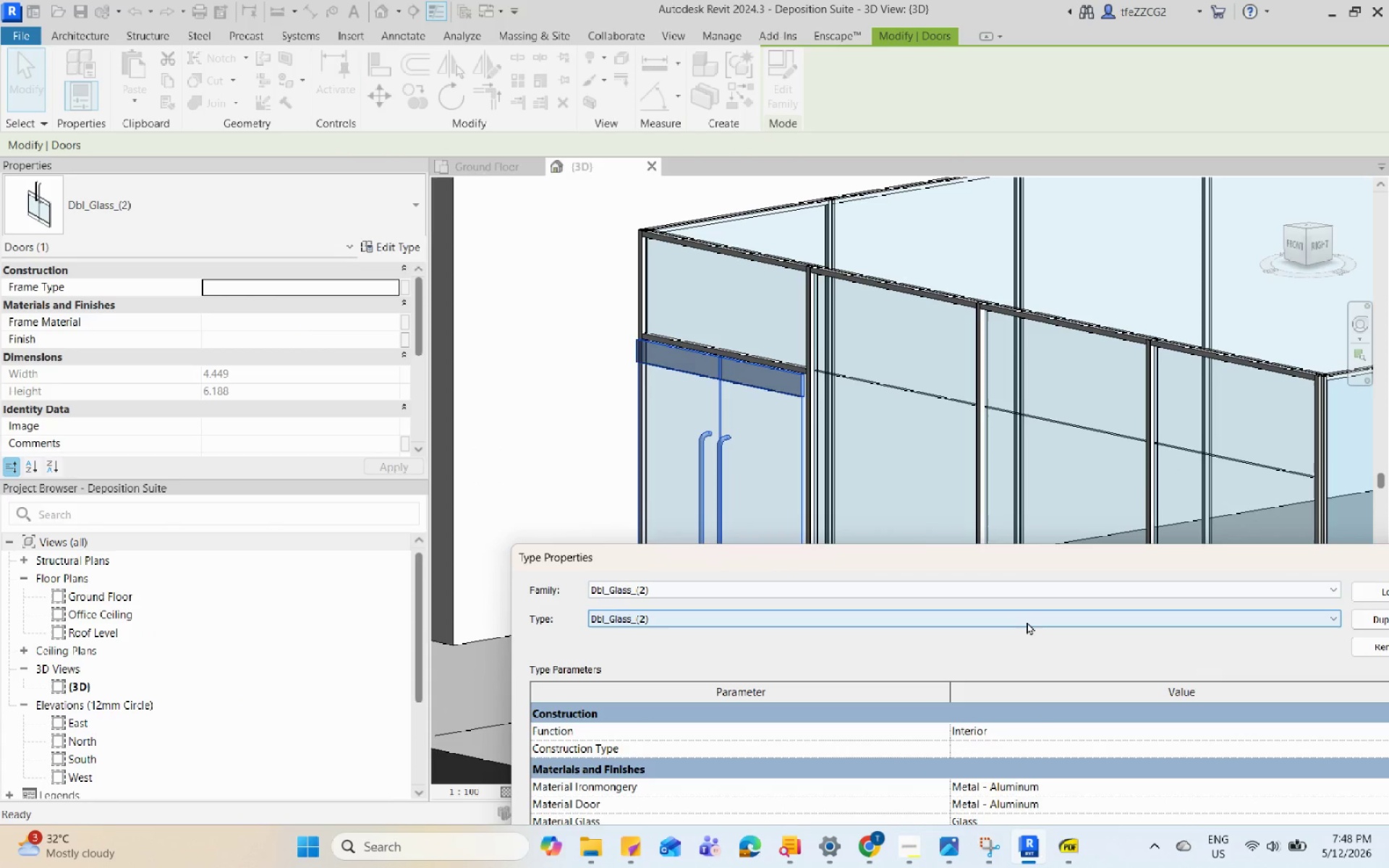 
key(Numpad3)
 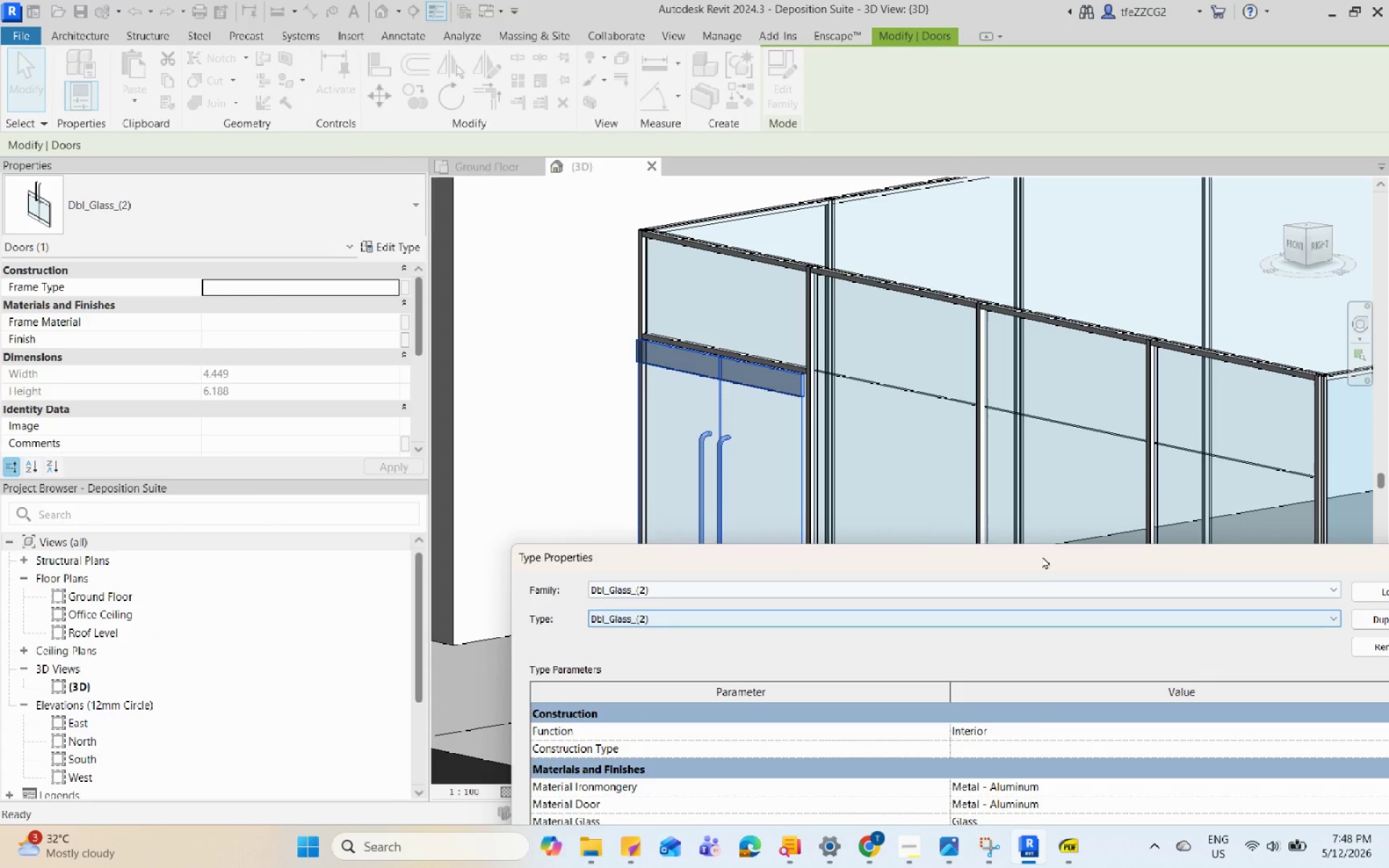 
left_click_drag(start_coordinate=[1042, 555], to_coordinate=[617, 206])
 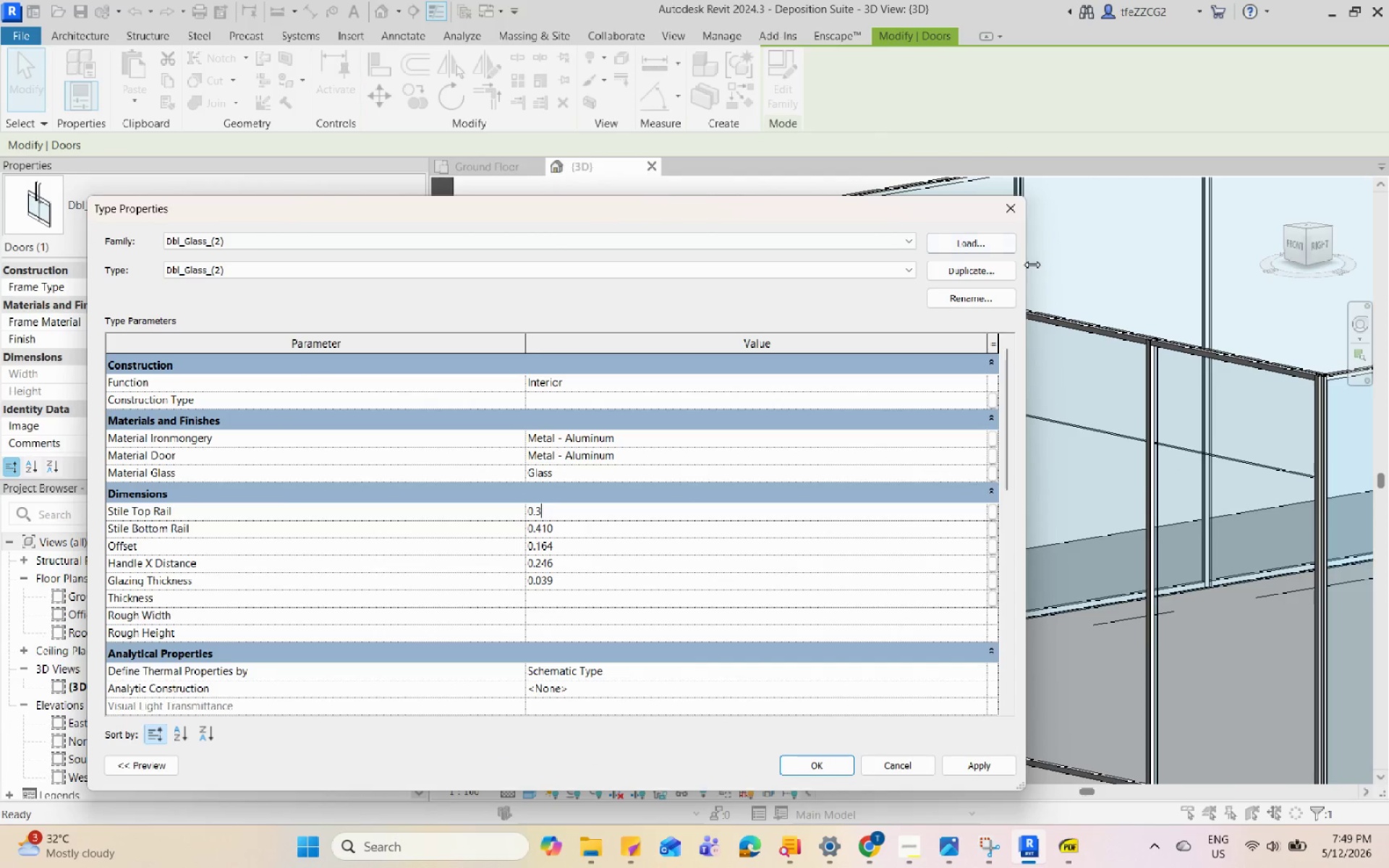 
left_click_drag(start_coordinate=[1027, 266], to_coordinate=[624, 260])
 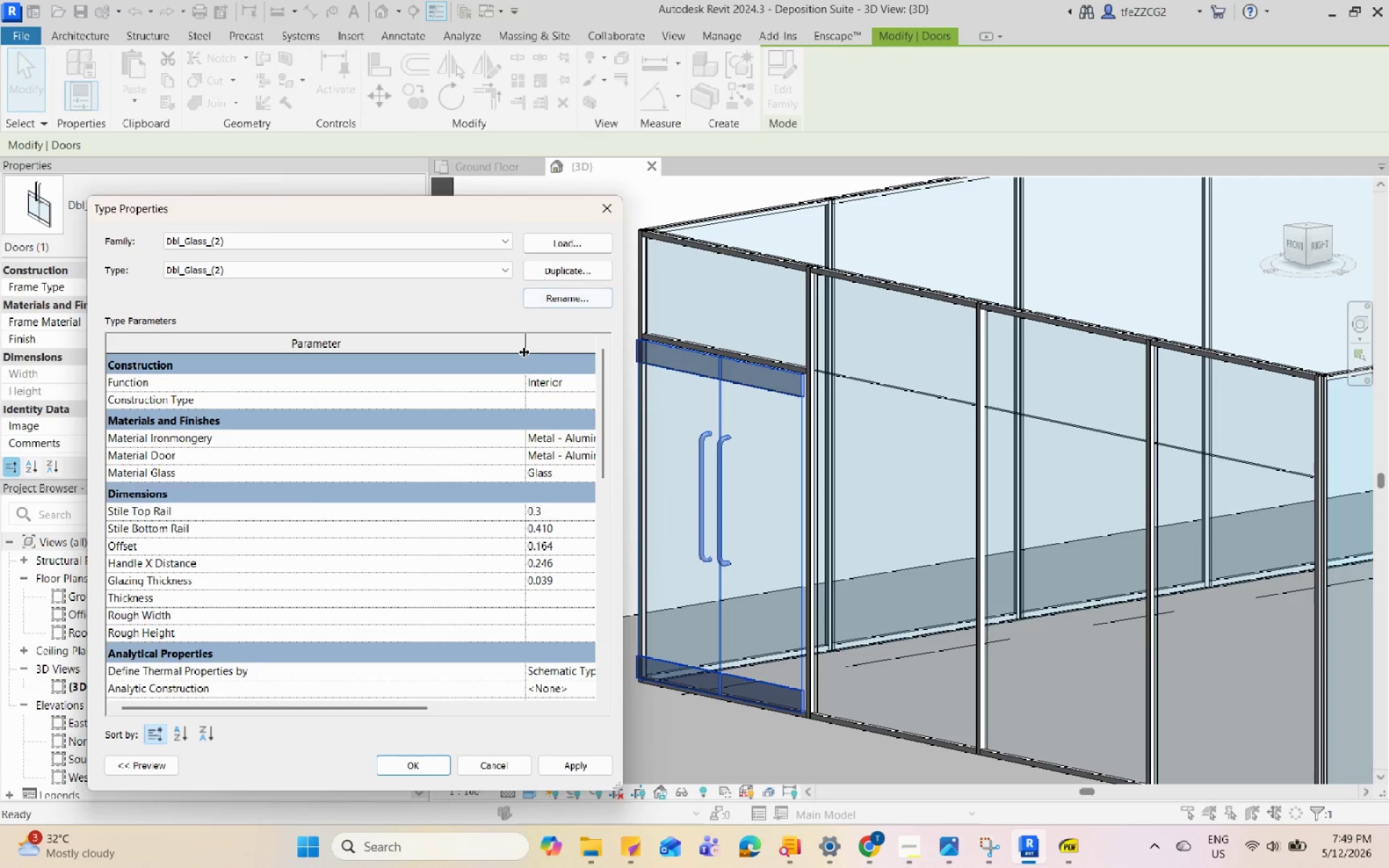 
left_click_drag(start_coordinate=[523, 352], to_coordinate=[276, 357])
 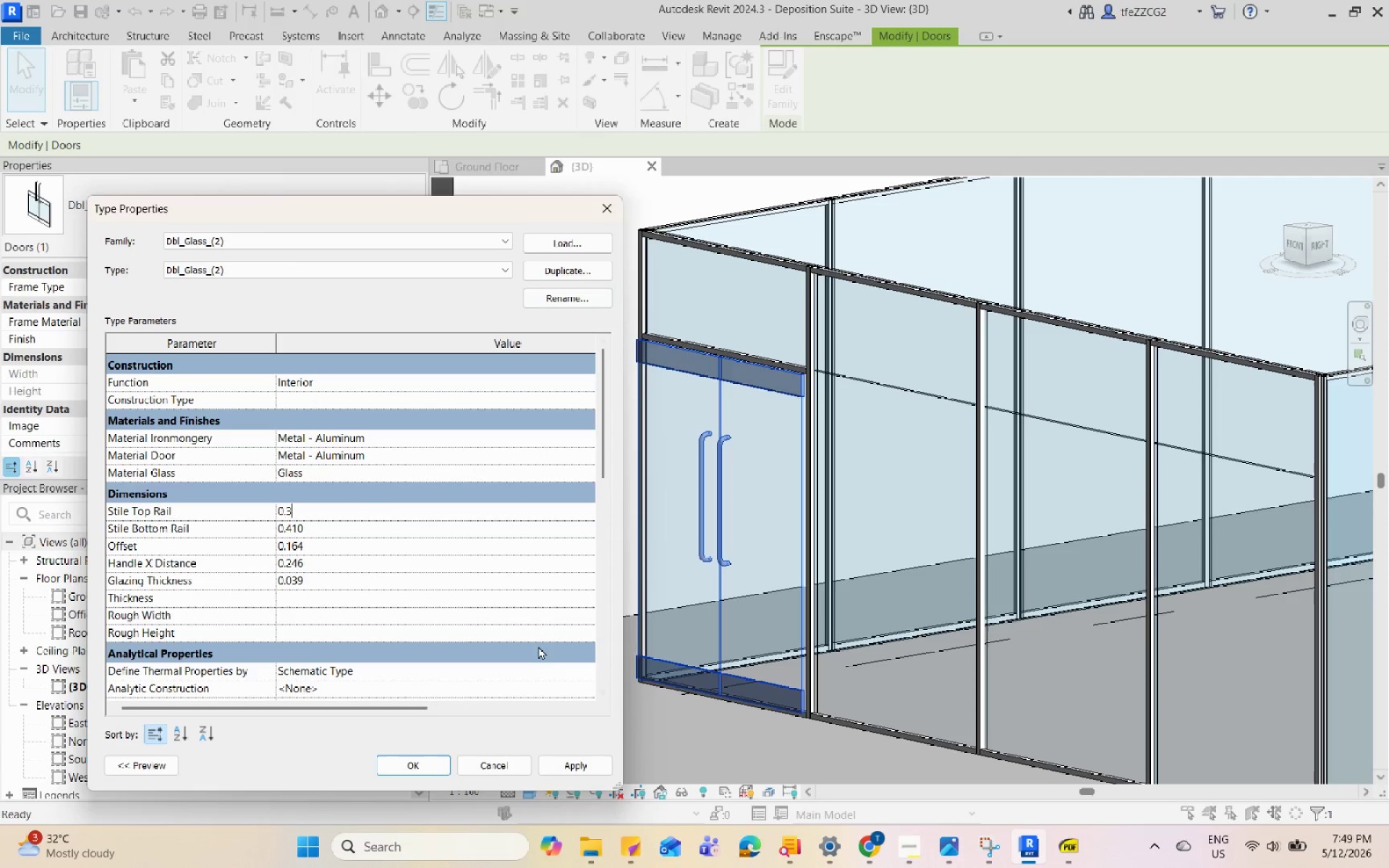 
left_click([556, 766])
 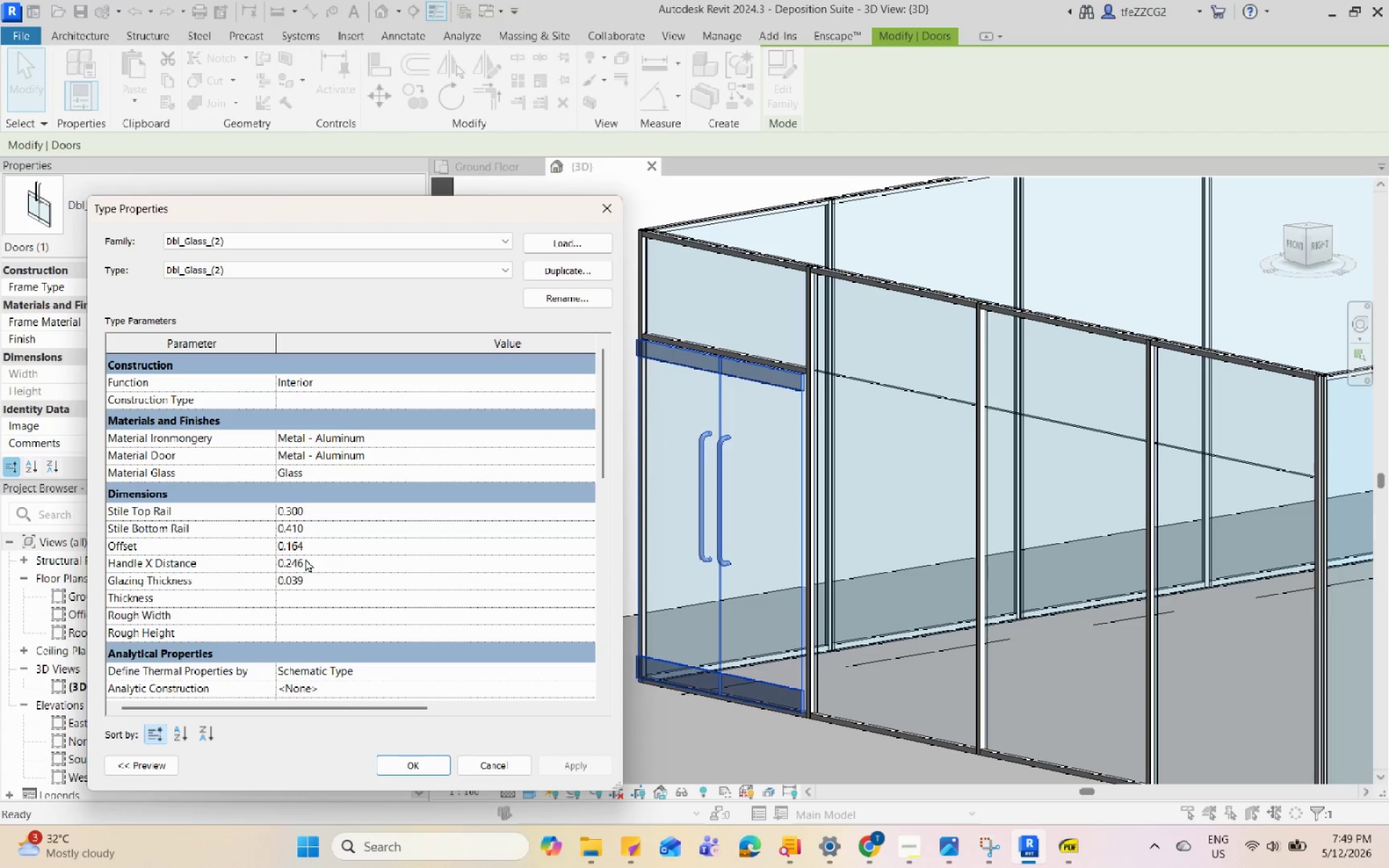 
left_click([319, 548])
 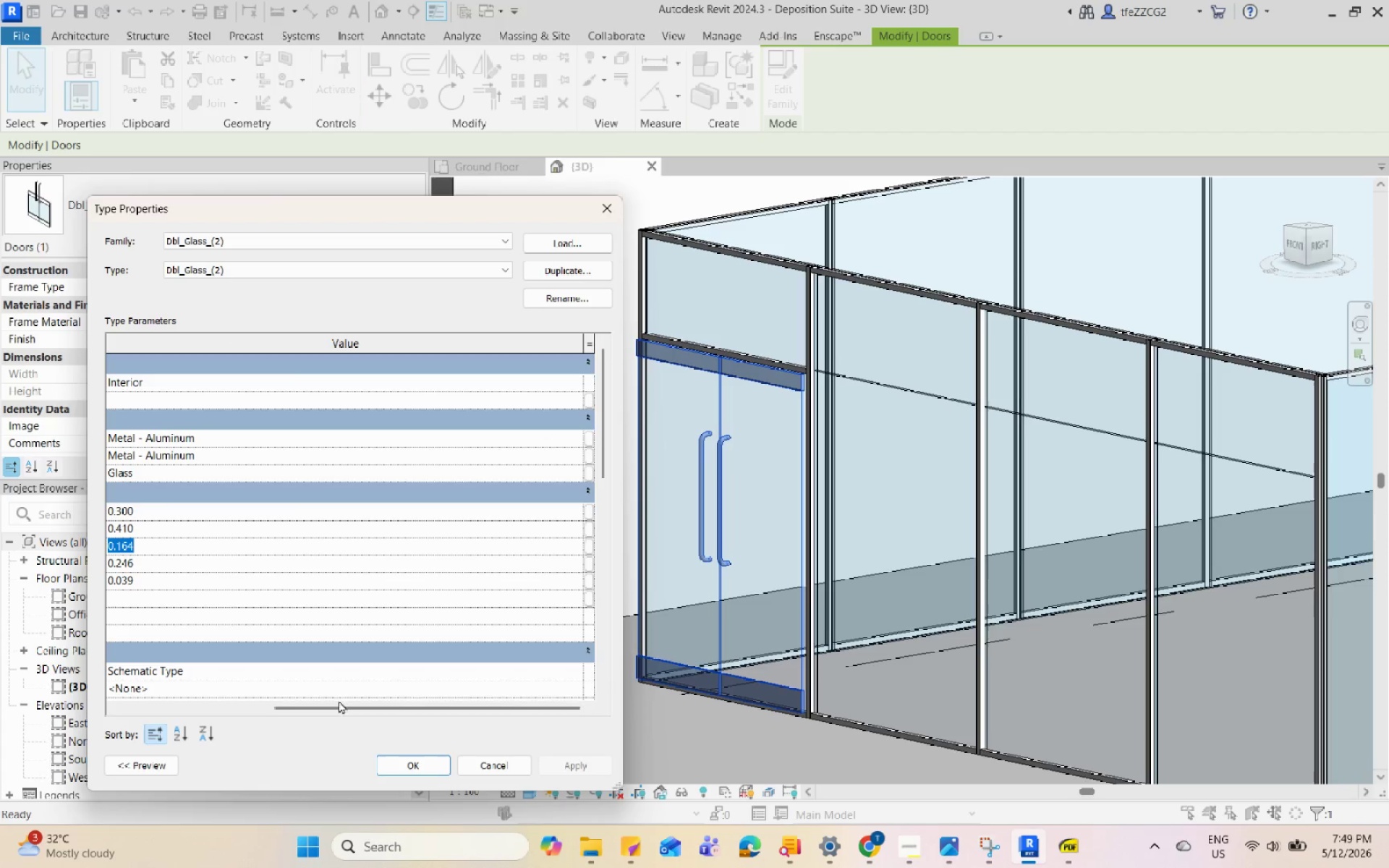 
left_click_drag(start_coordinate=[346, 707], to_coordinate=[186, 707])
 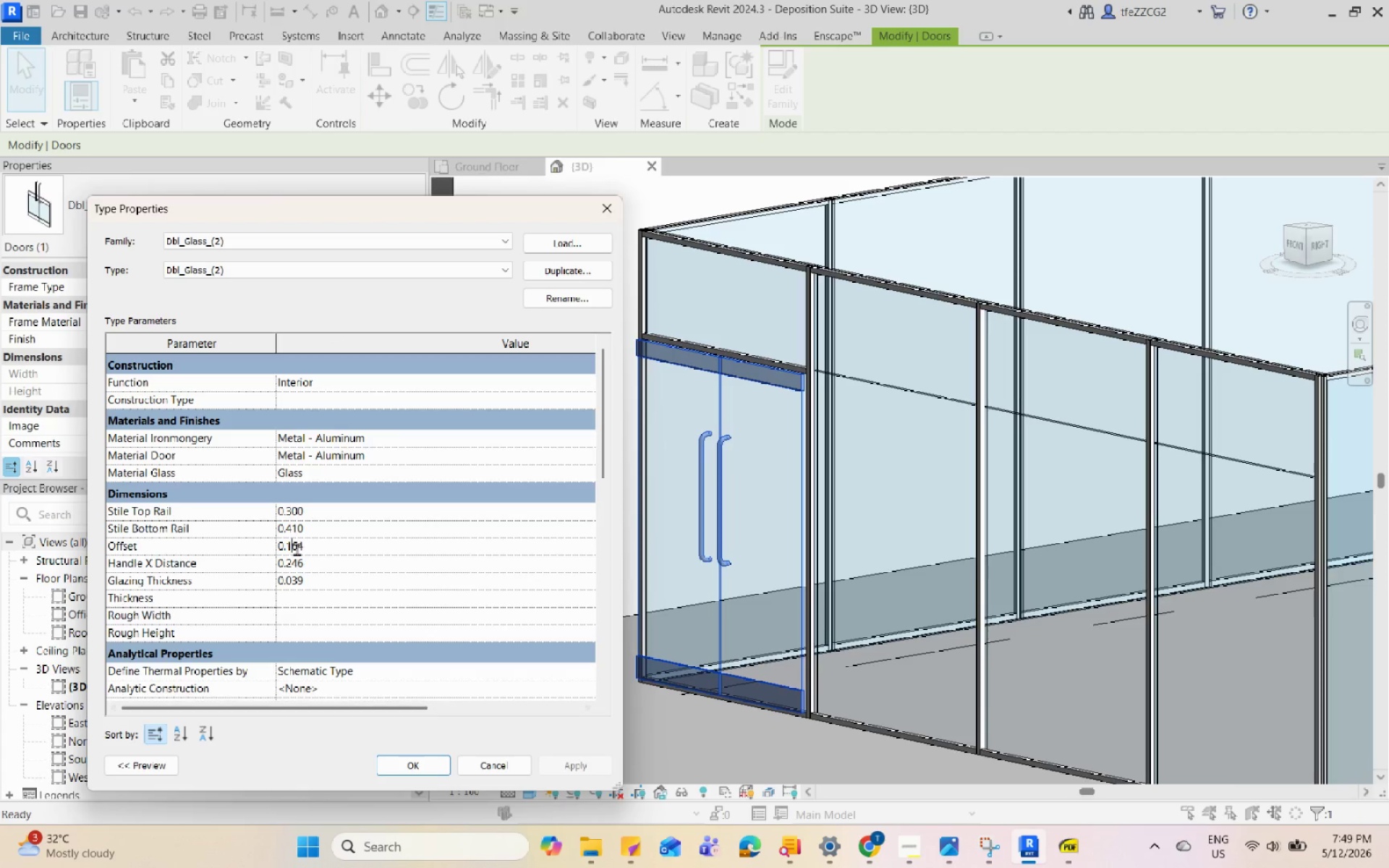 
left_click_drag(start_coordinate=[305, 549], to_coordinate=[282, 545])
 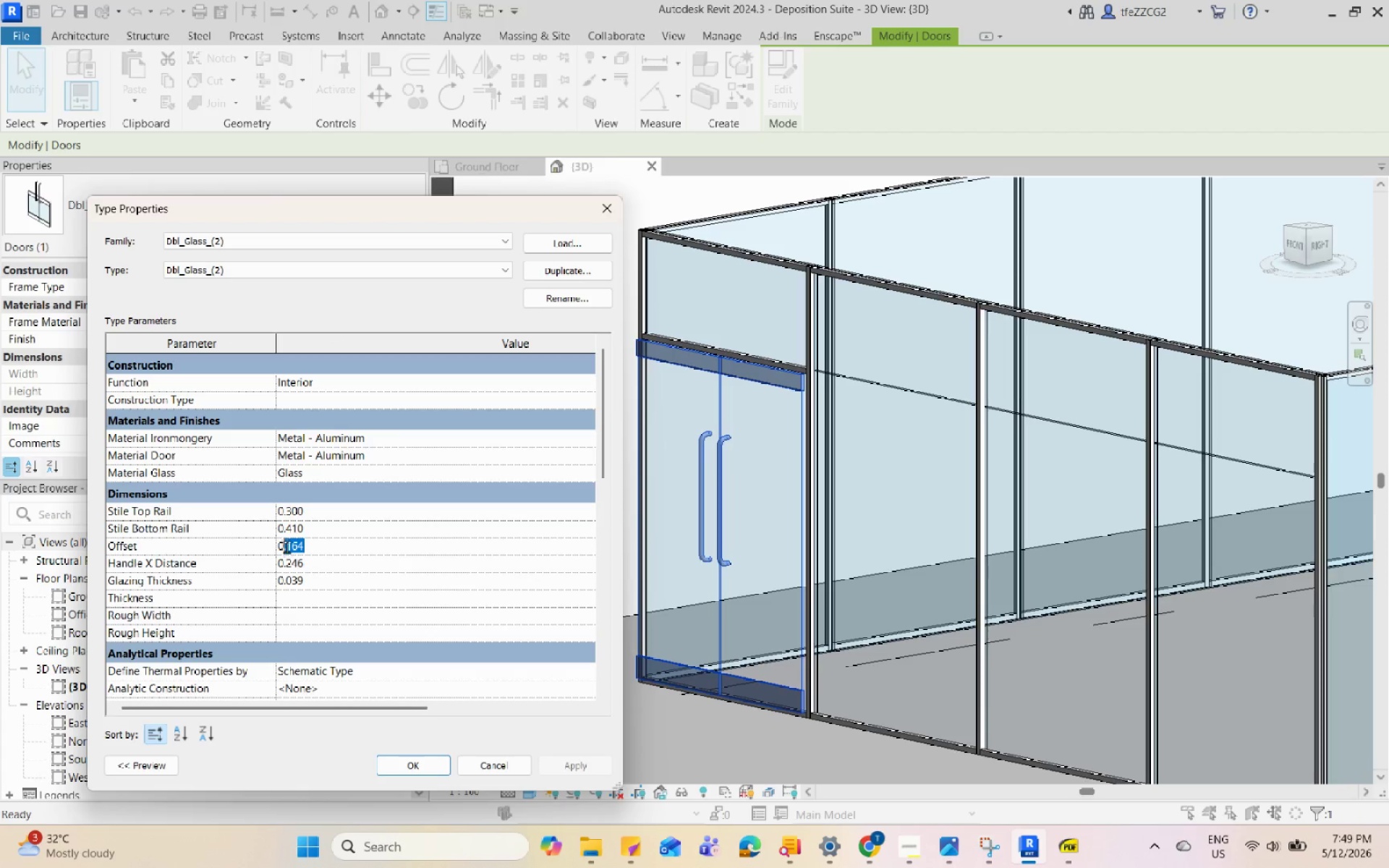 
left_click([286, 547])
 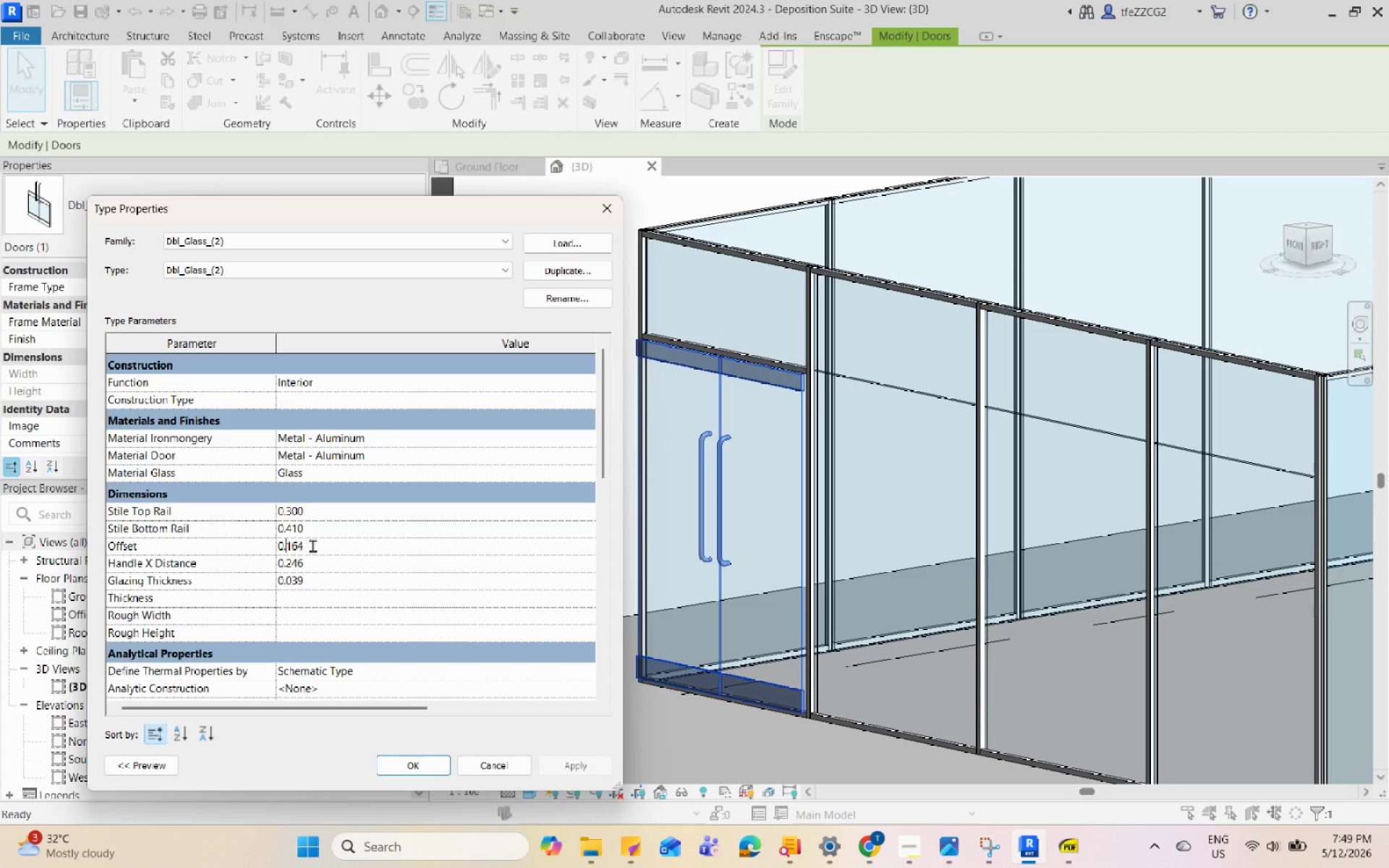 
left_click_drag(start_coordinate=[313, 545], to_coordinate=[287, 542])
 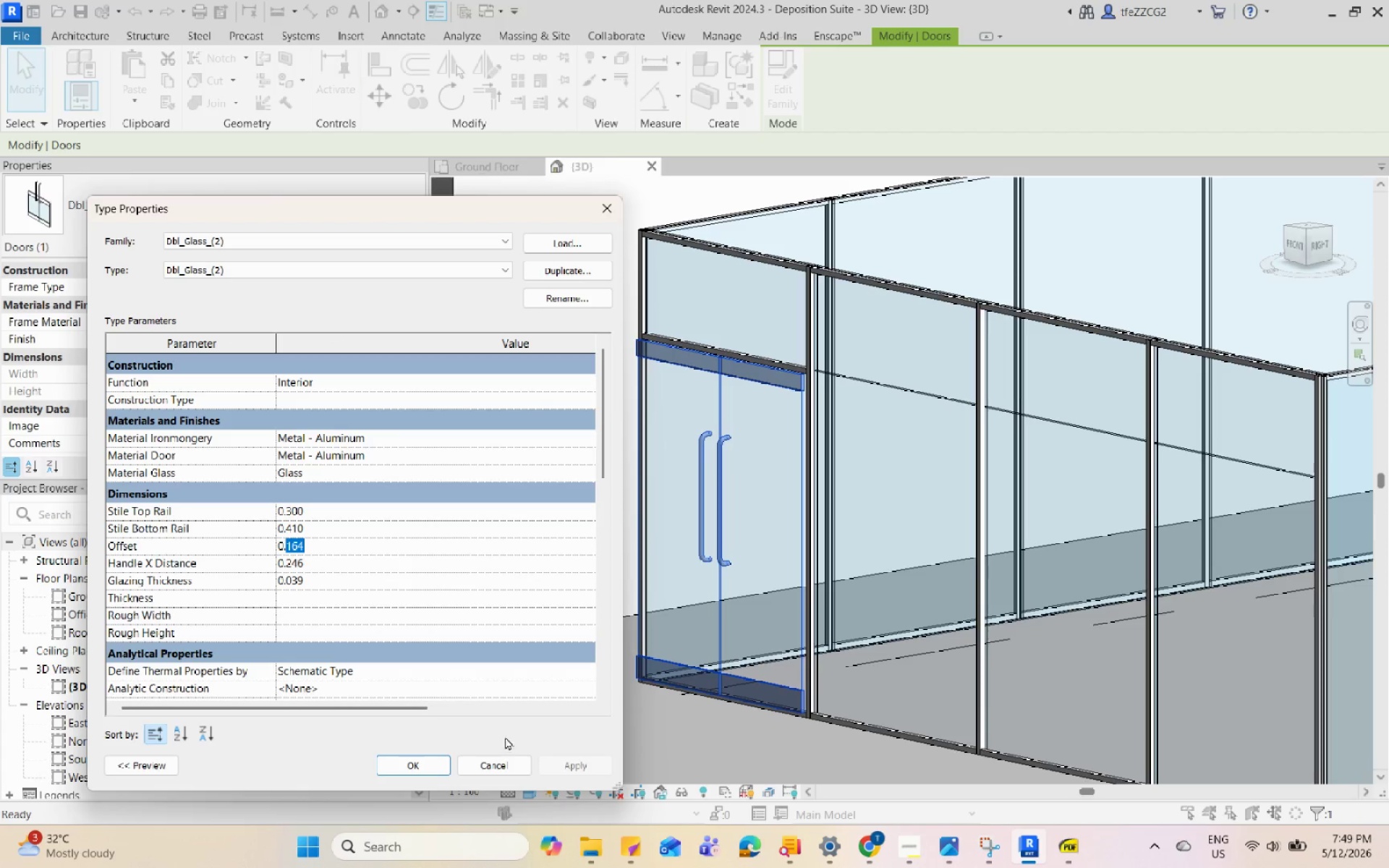 
left_click([429, 763])
 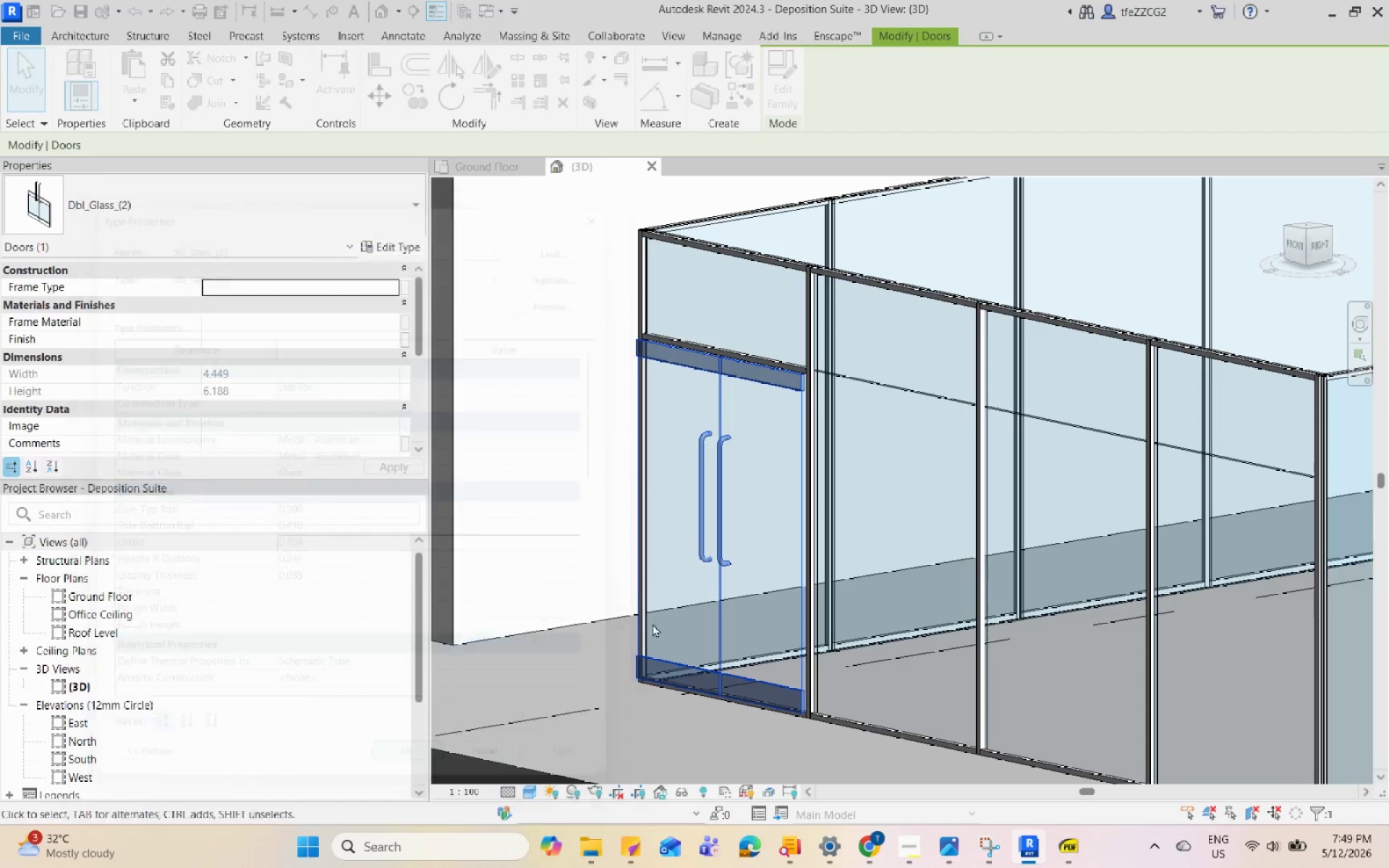 
key(Escape)
 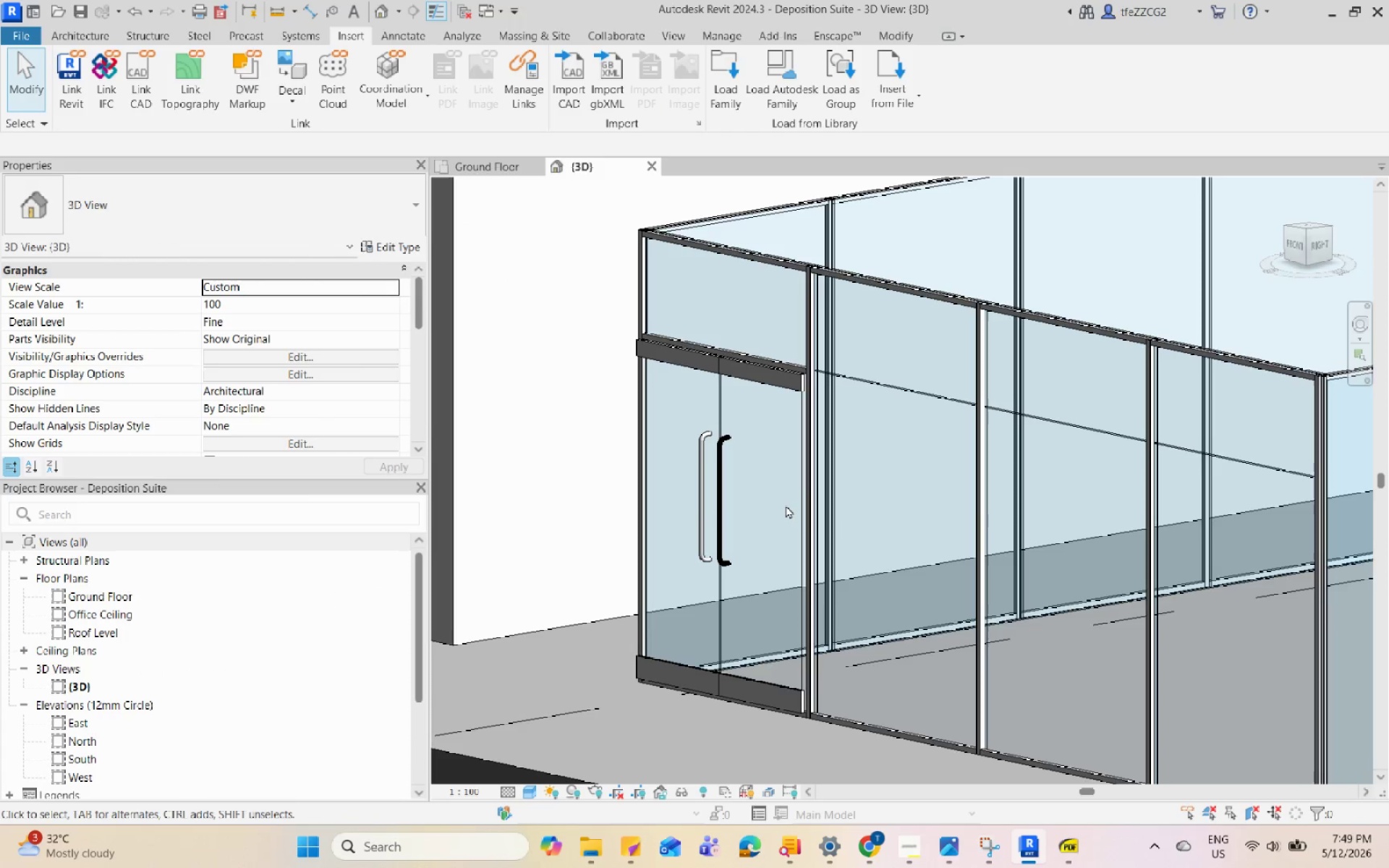 
hold_key(key=ShiftLeft, duration=0.73)
 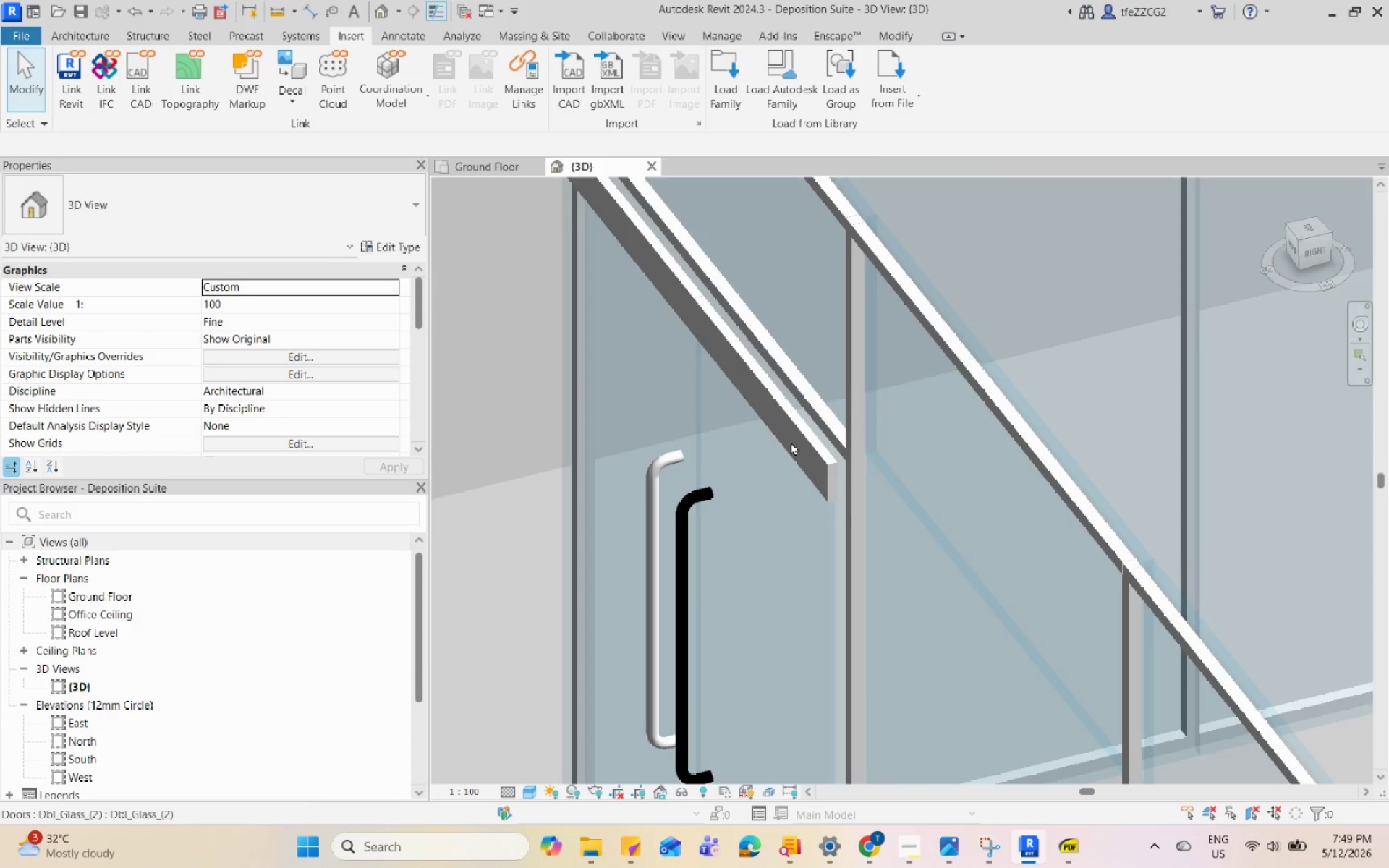 
left_click([797, 443])
 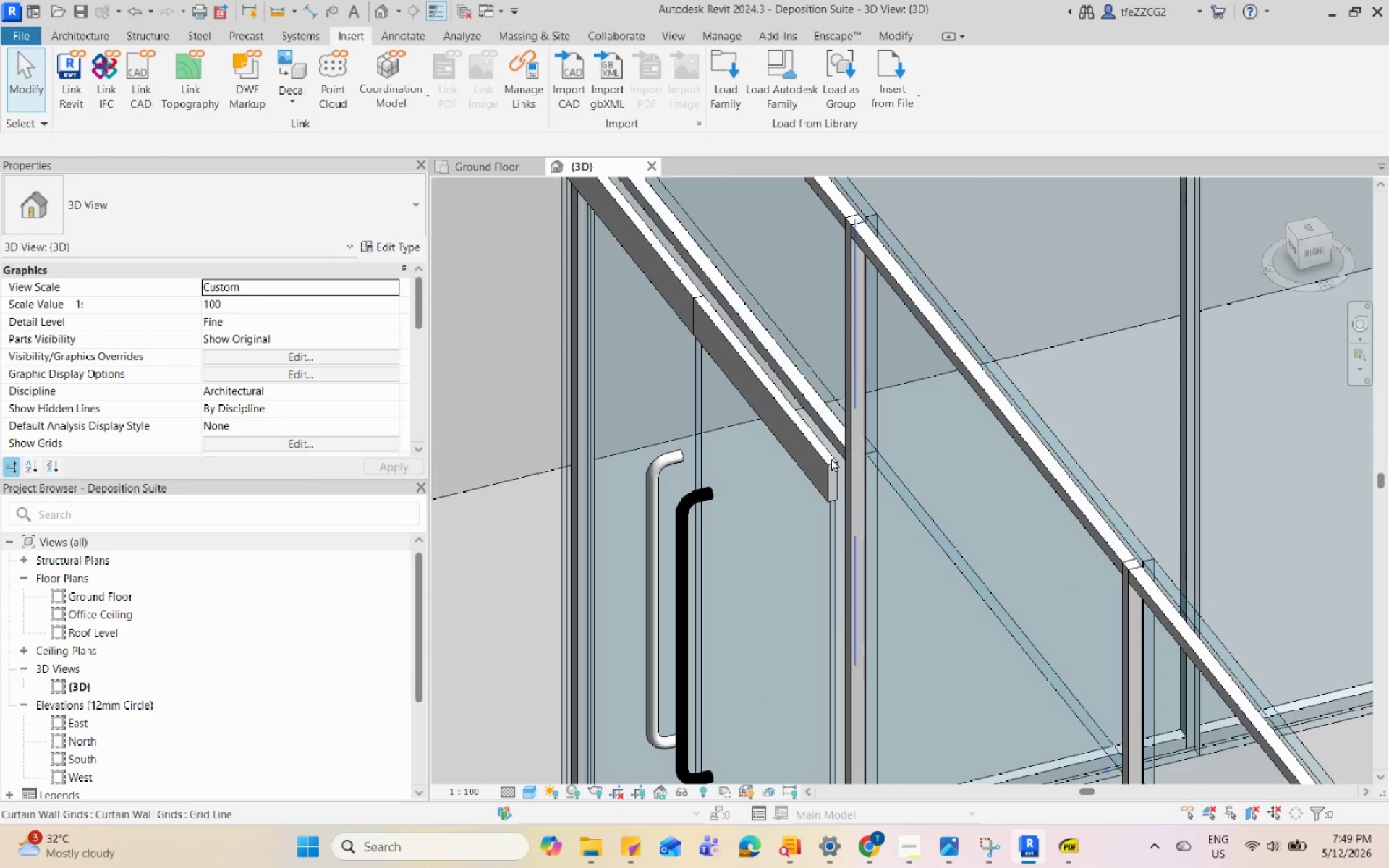 
scroll: coordinate [752, 422], scroll_direction: up, amount: 8.0
 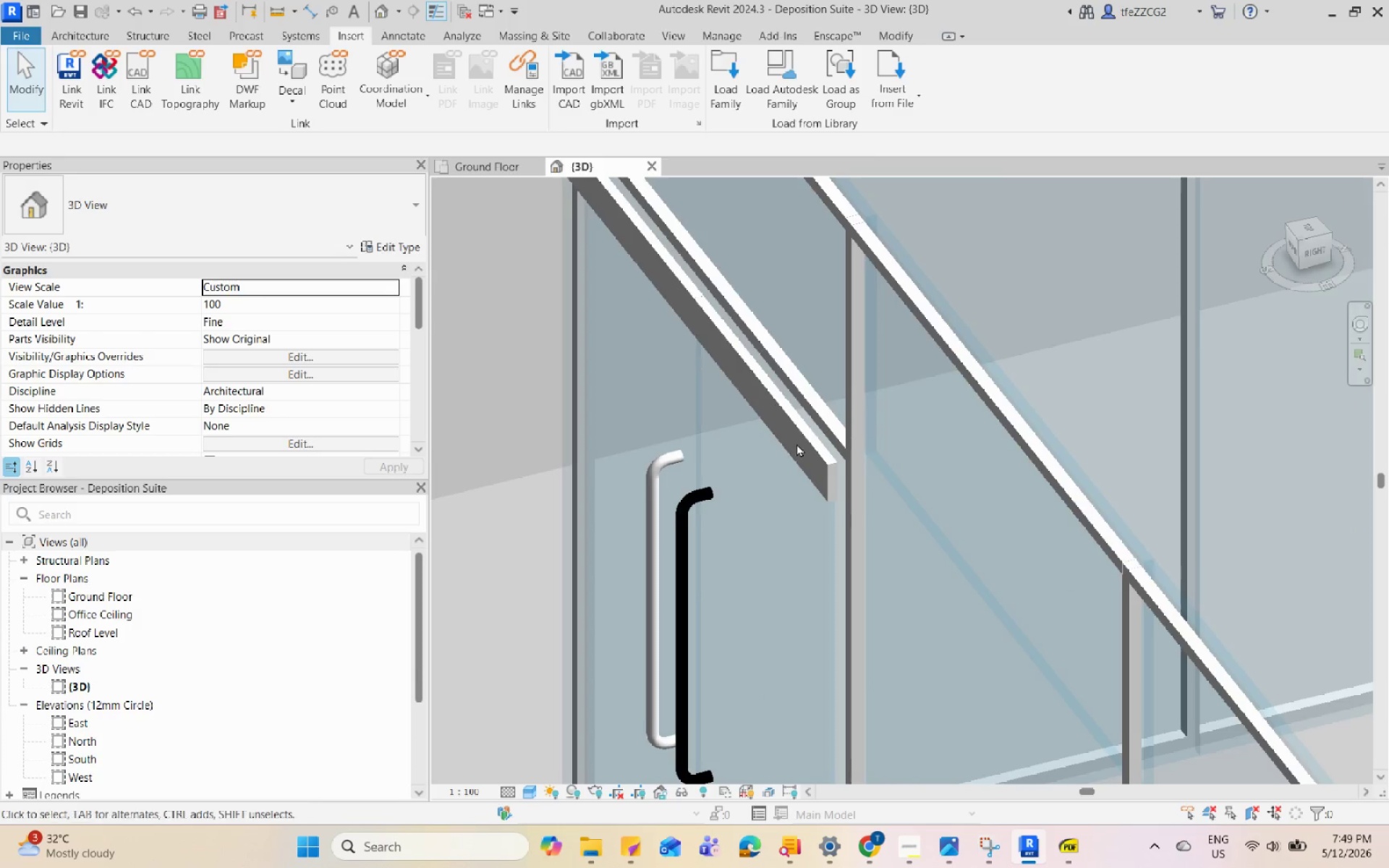 
hold_key(key=ShiftLeft, duration=1.64)
scroll: coordinate [836, 544], scroll_direction: up, amount: 1.0
 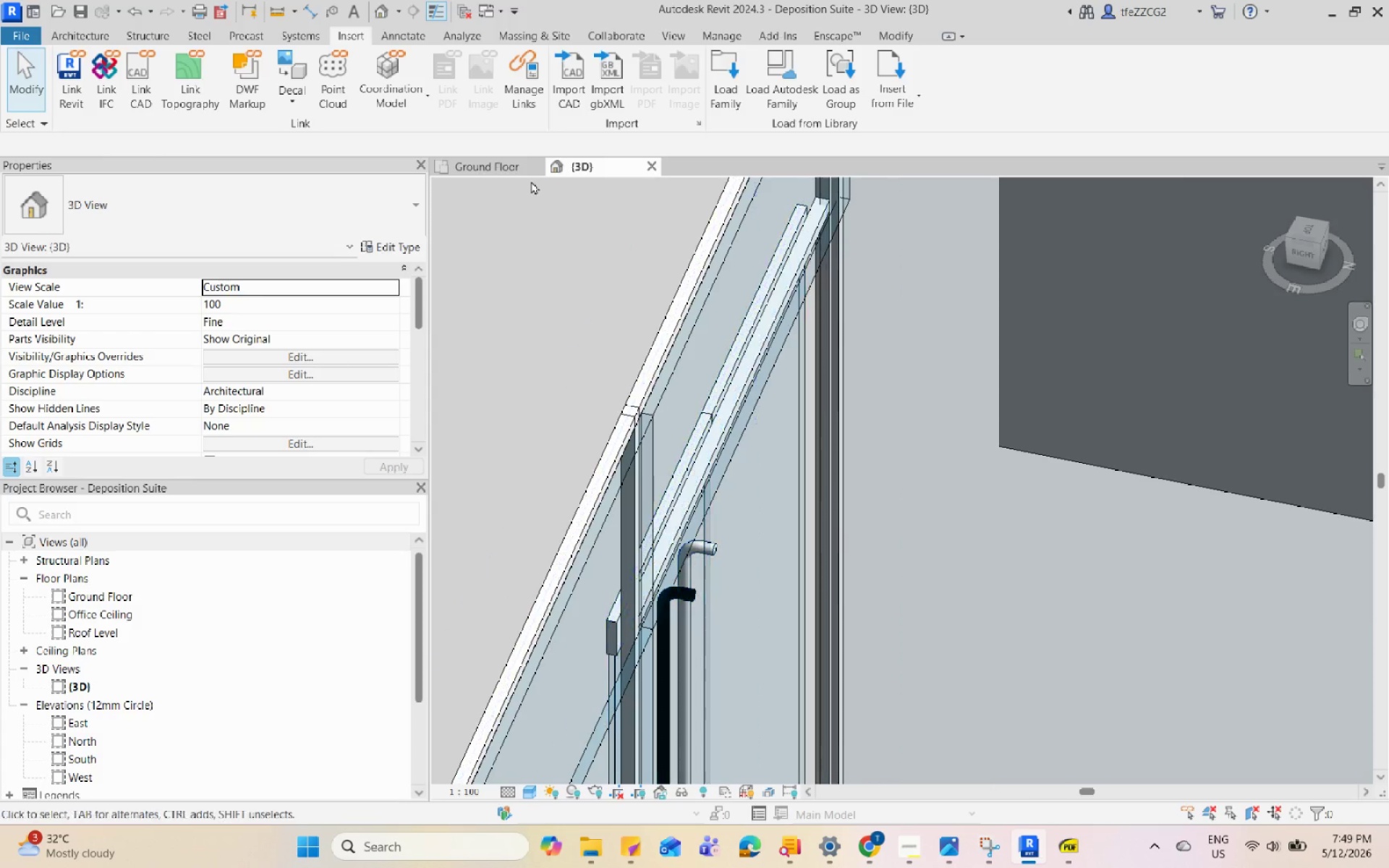 
left_click([510, 169])
 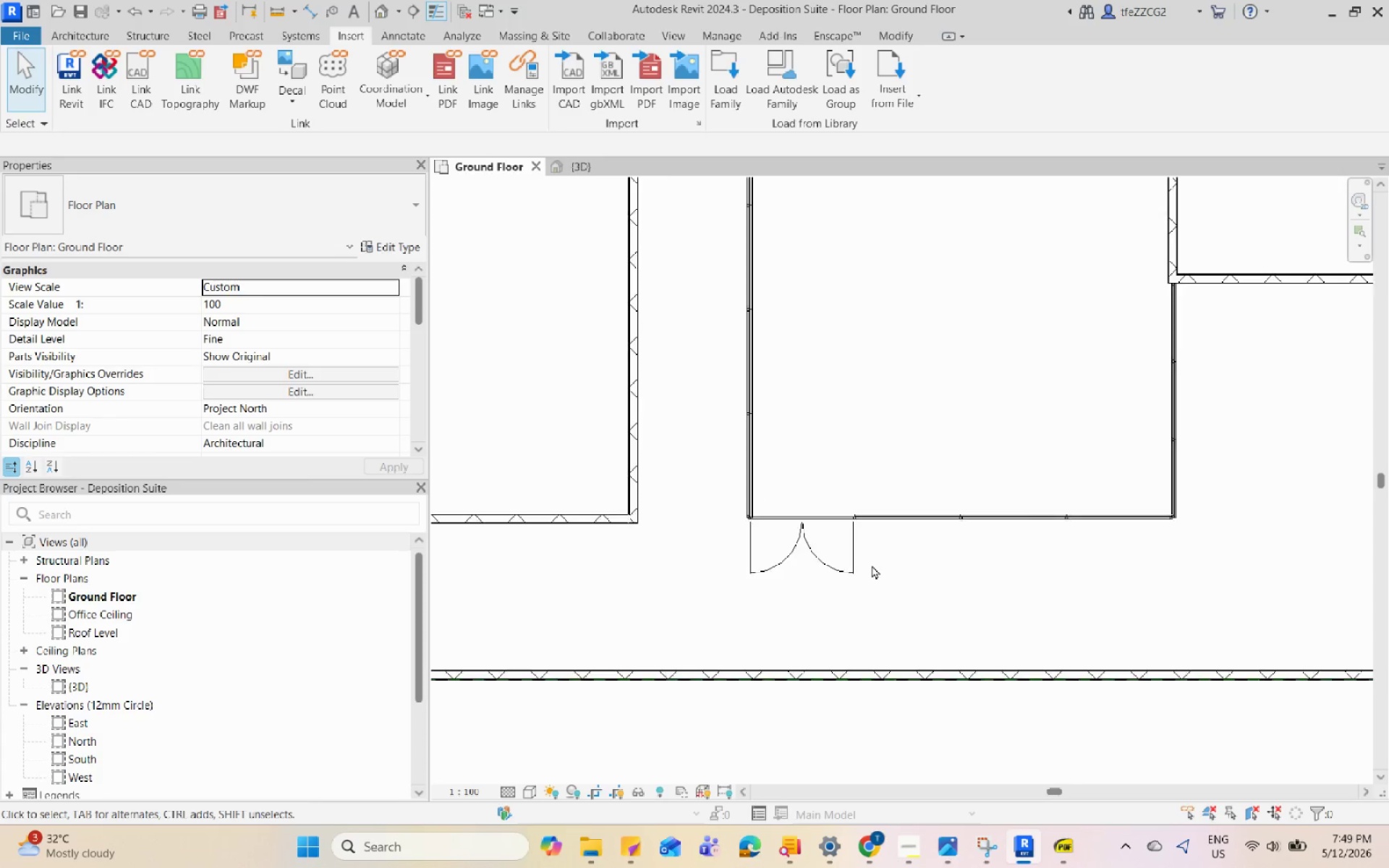 
left_click([833, 548])
 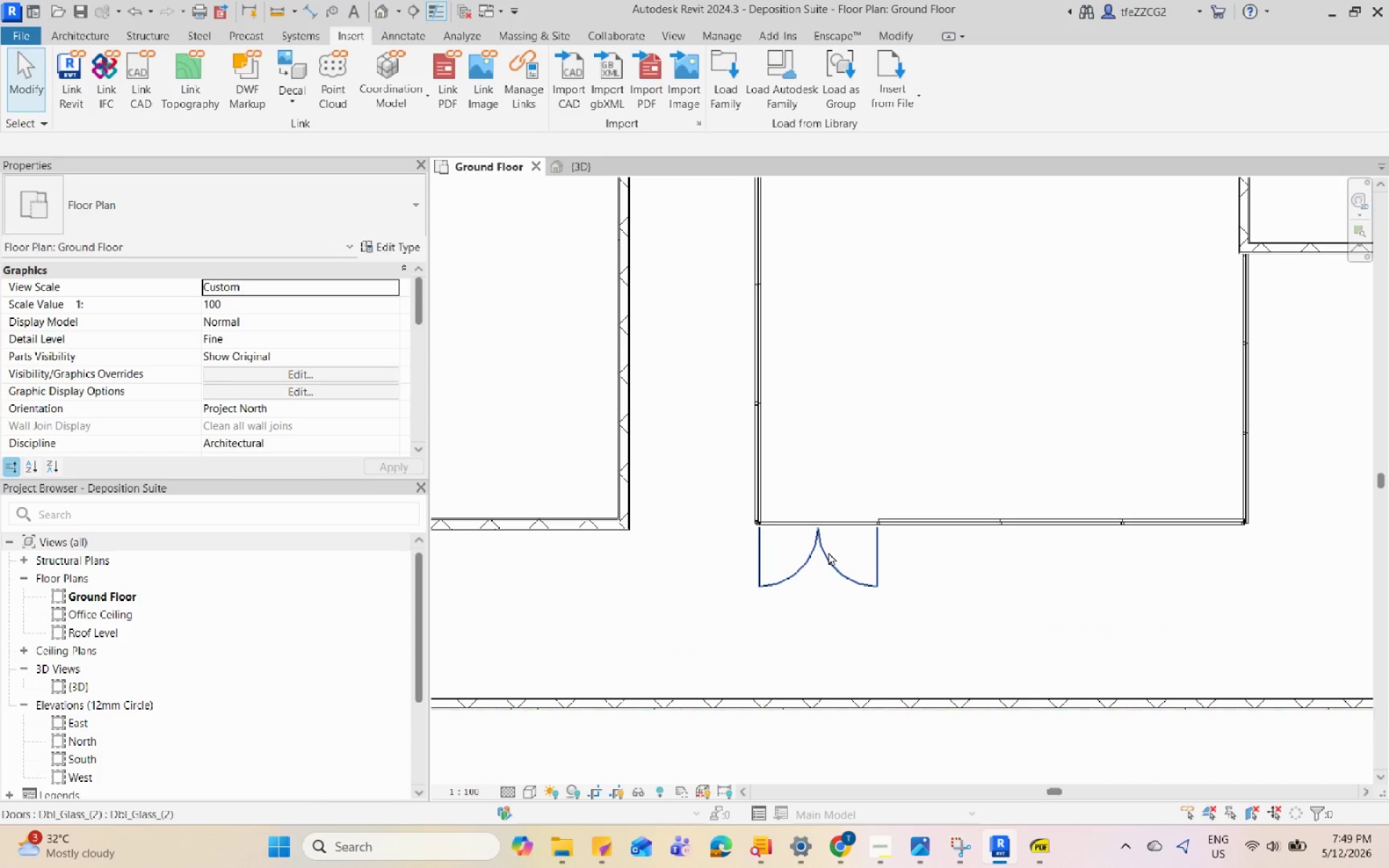 
scroll: coordinate [836, 548], scroll_direction: up, amount: 1.0
 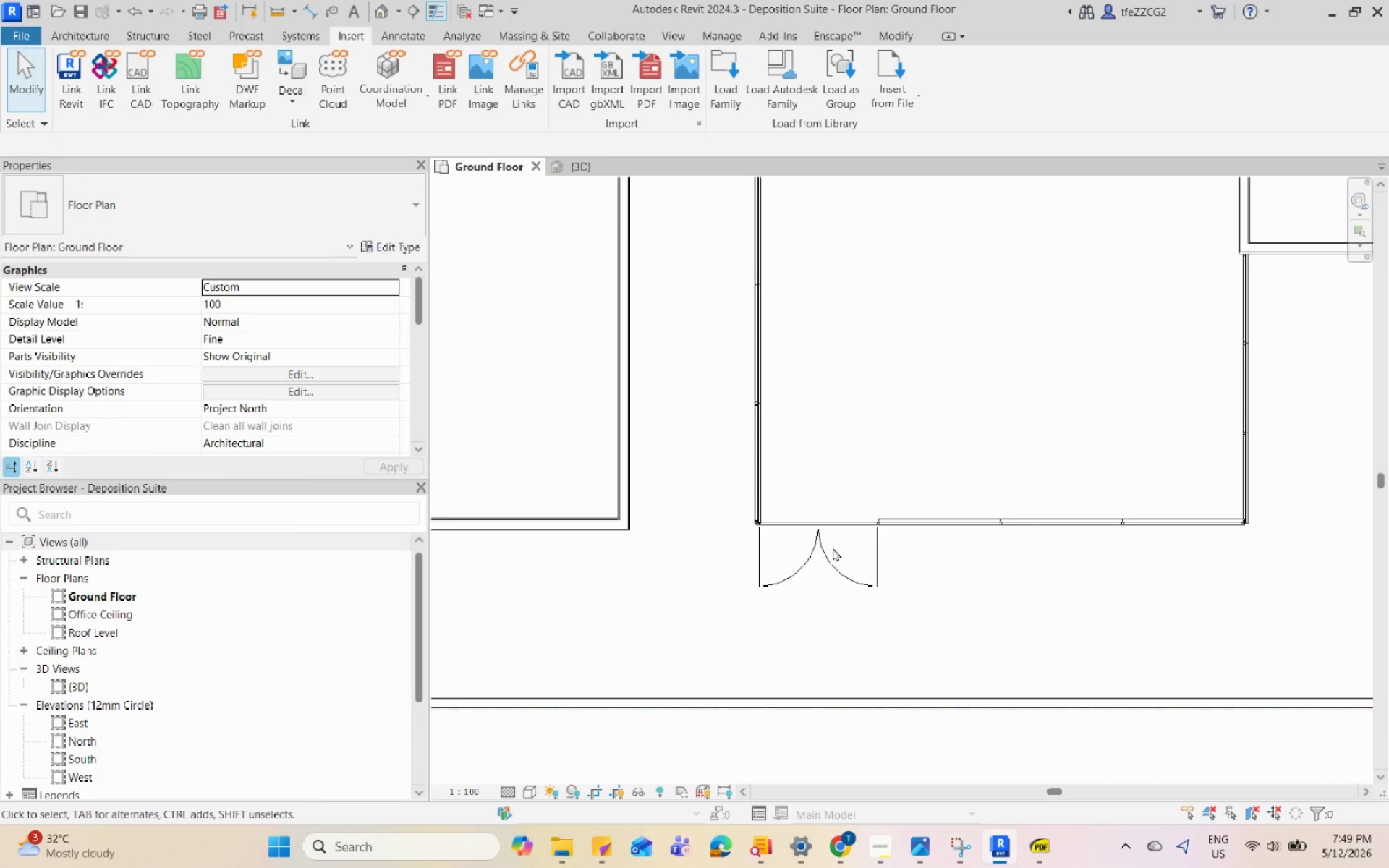 
double_click([828, 552])
 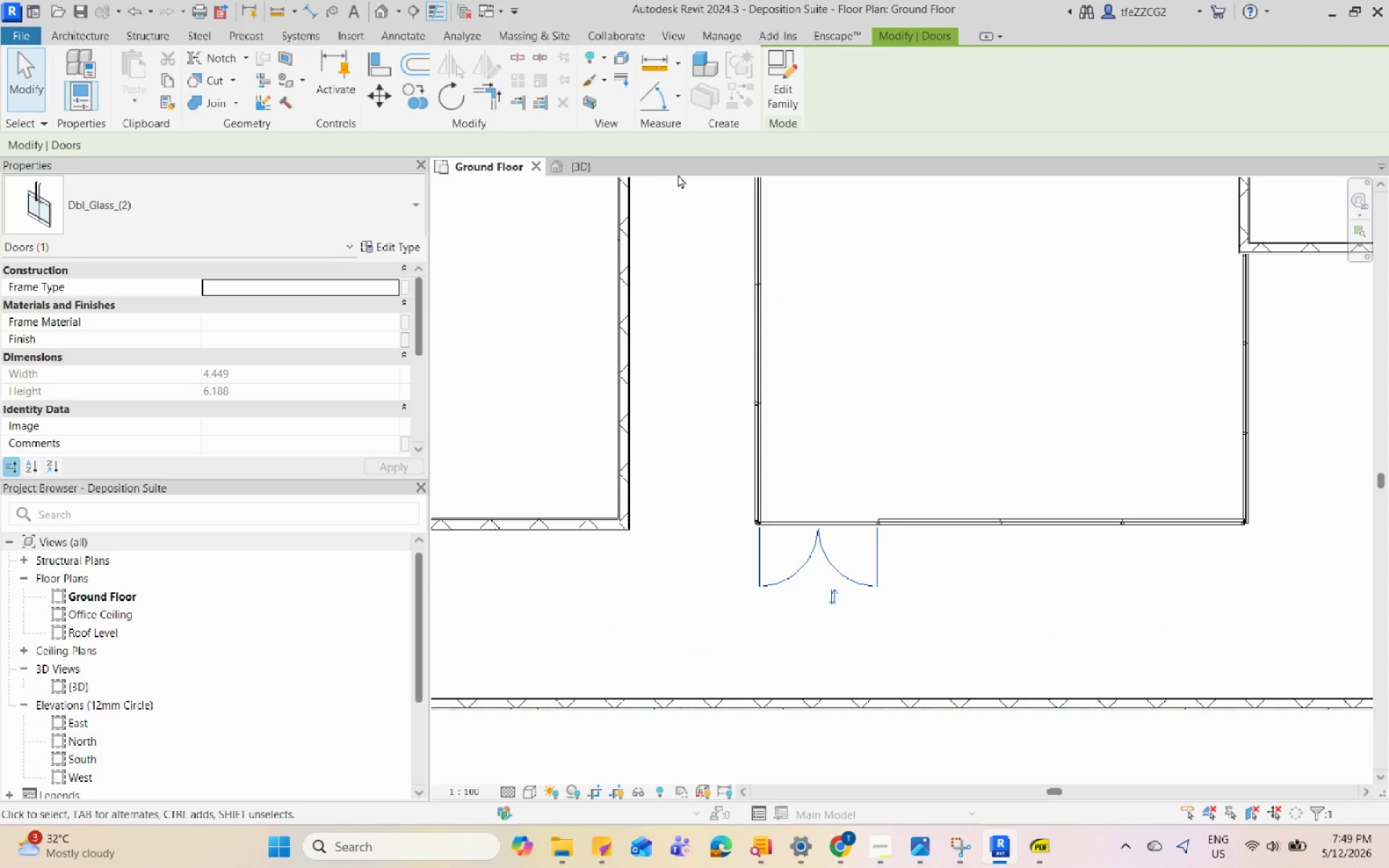 
double_click([616, 171])
 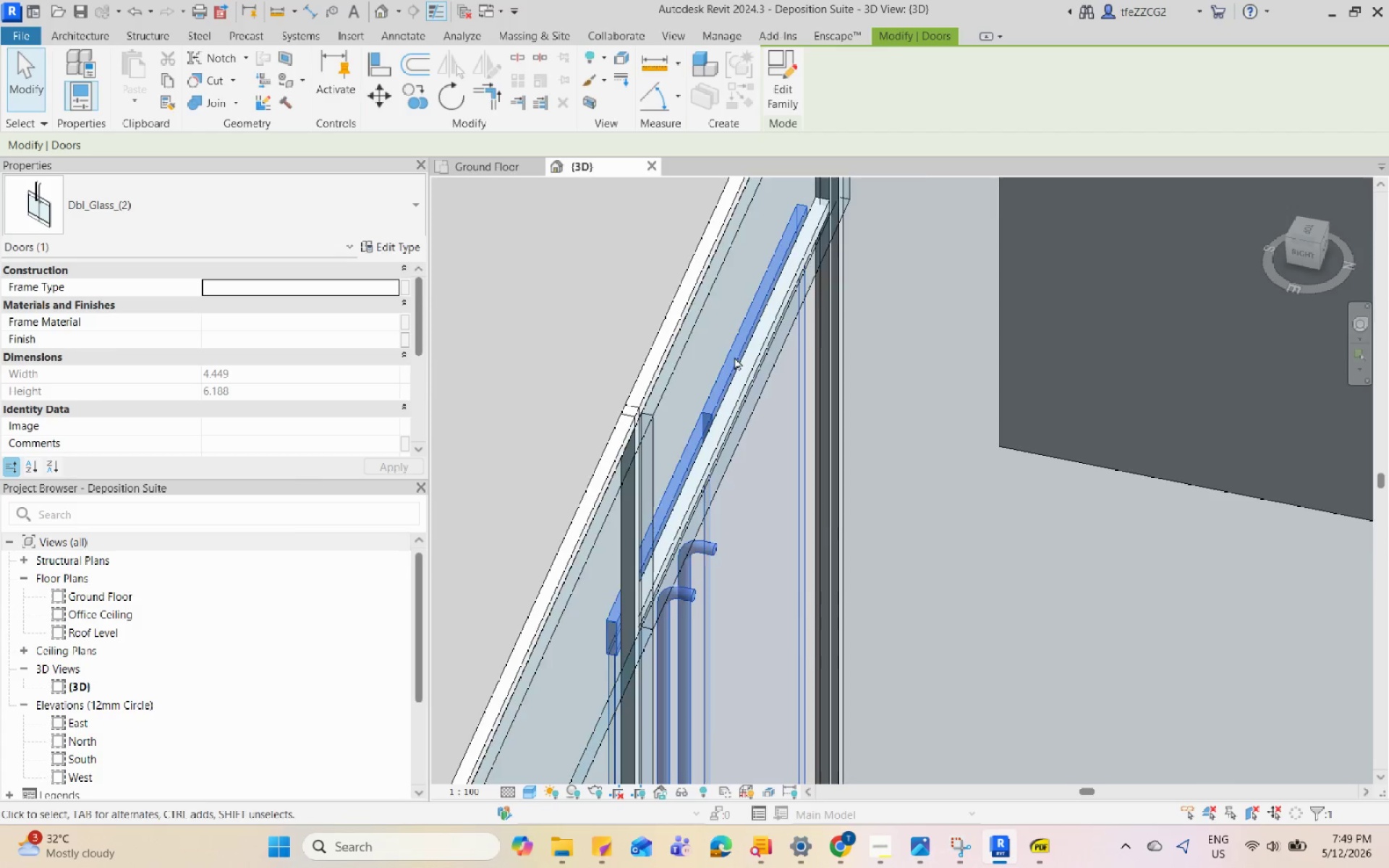 
scroll: coordinate [833, 531], scroll_direction: down, amount: 5.0
 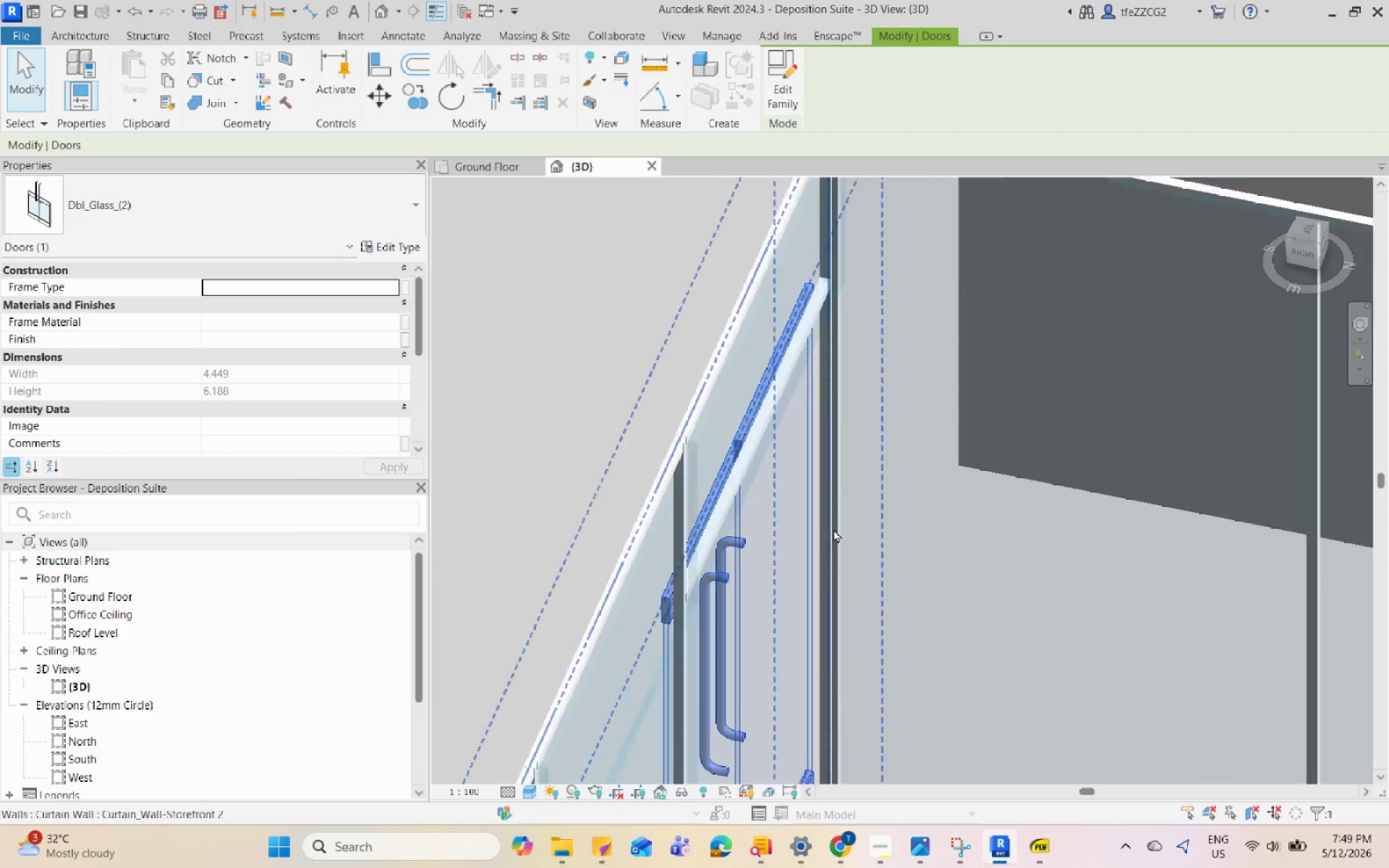 
key(Shift+Escape)
 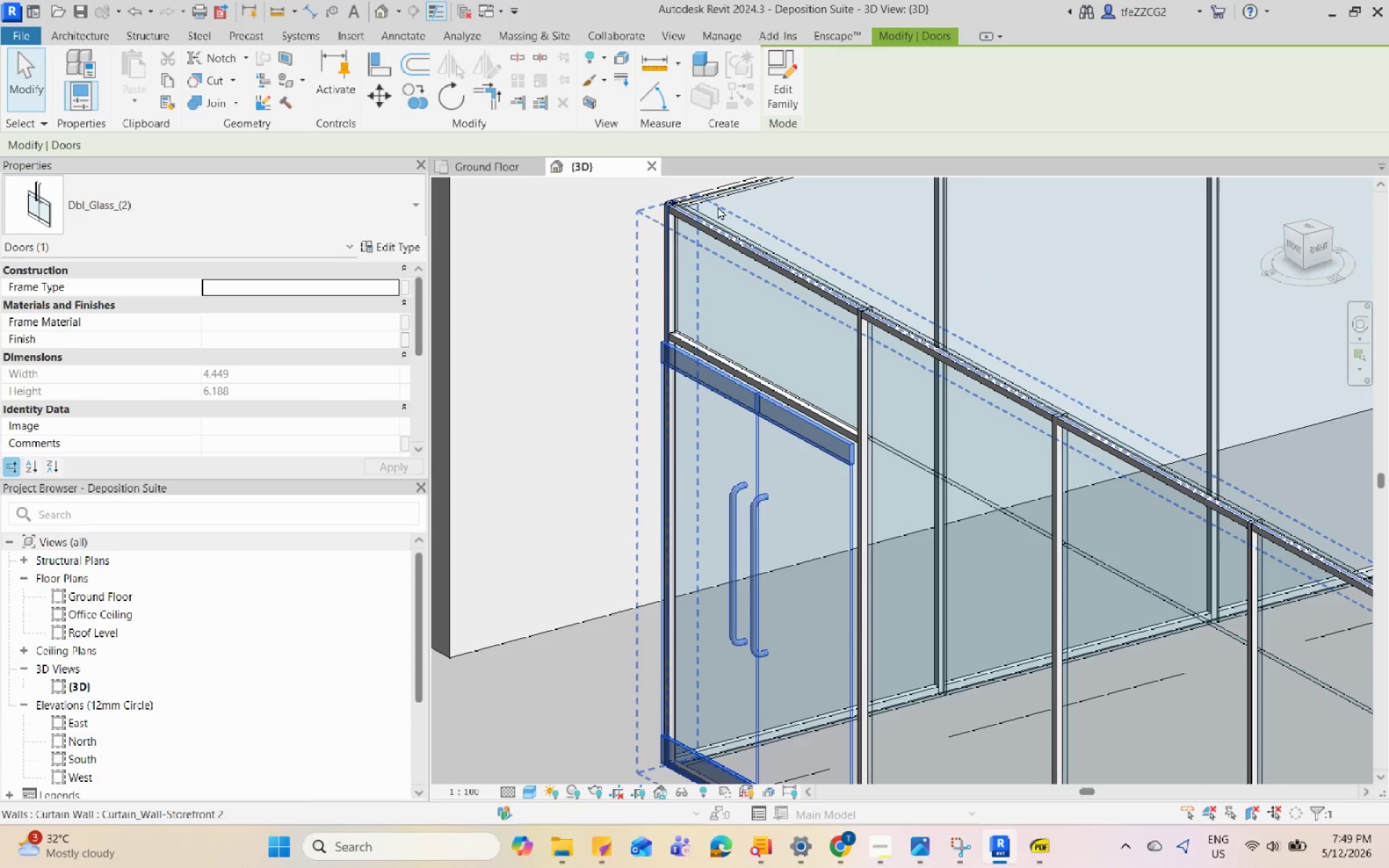 
key(Escape)
 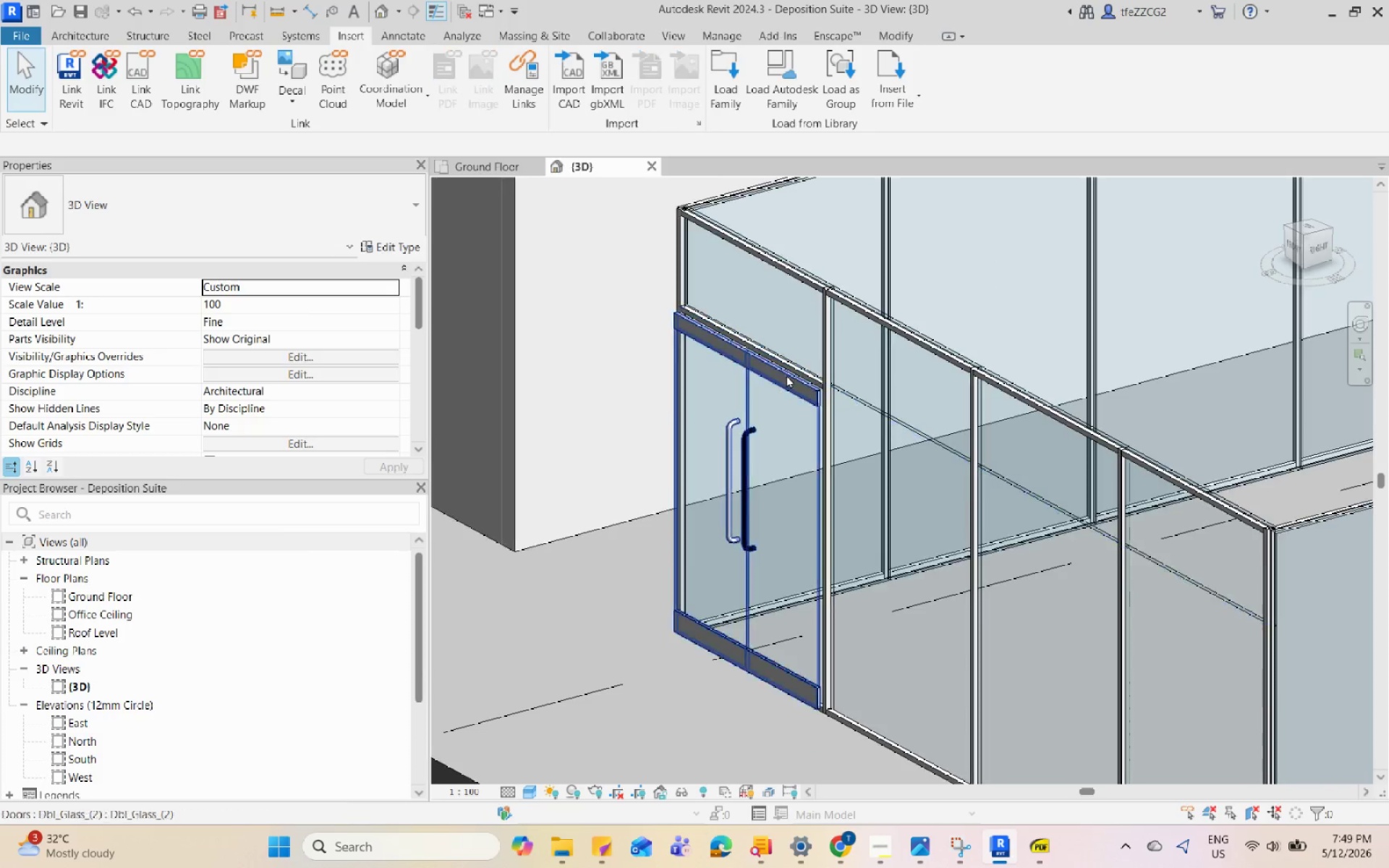 
scroll: coordinate [716, 229], scroll_direction: down, amount: 2.0
 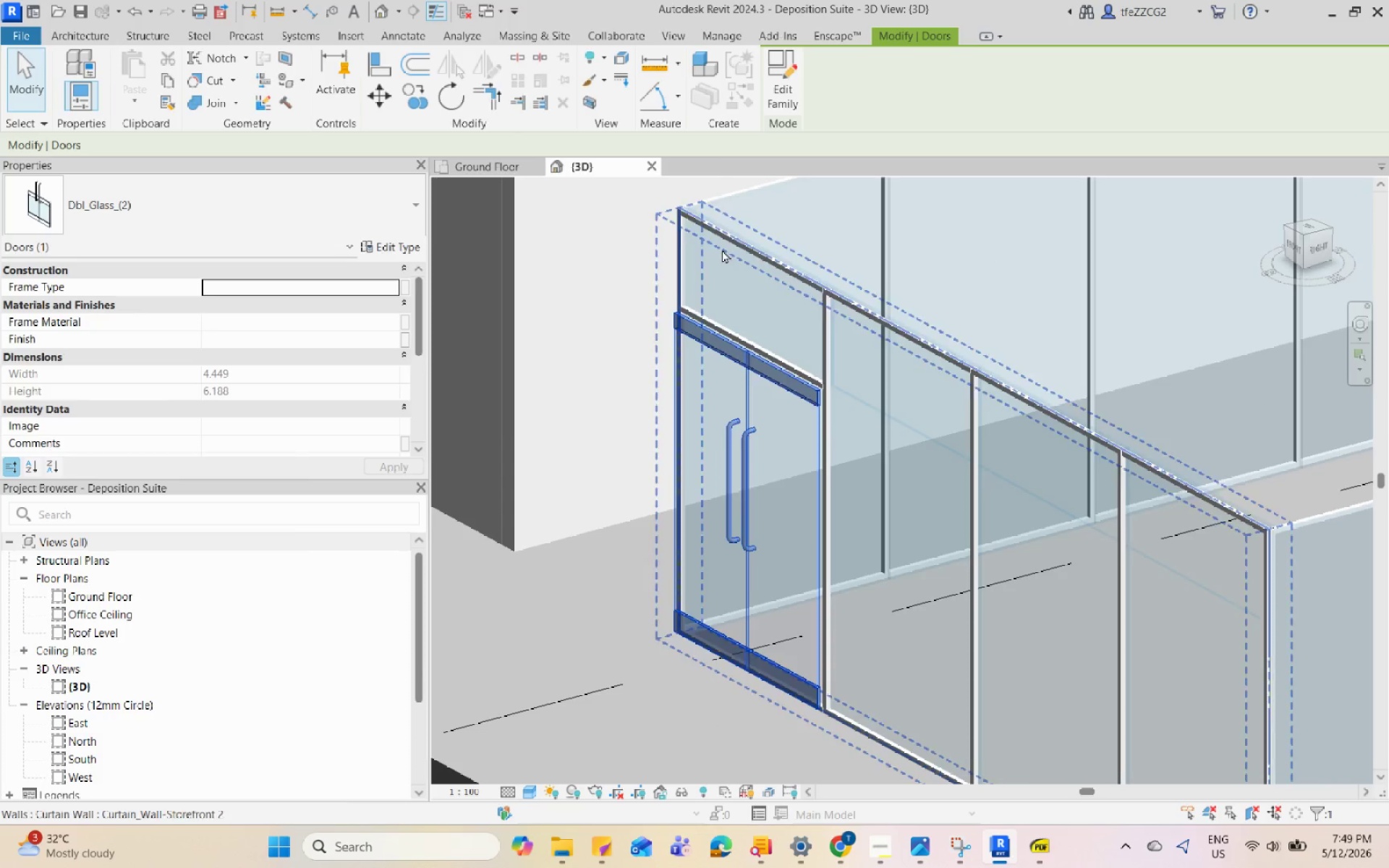 
left_click([786, 375])
 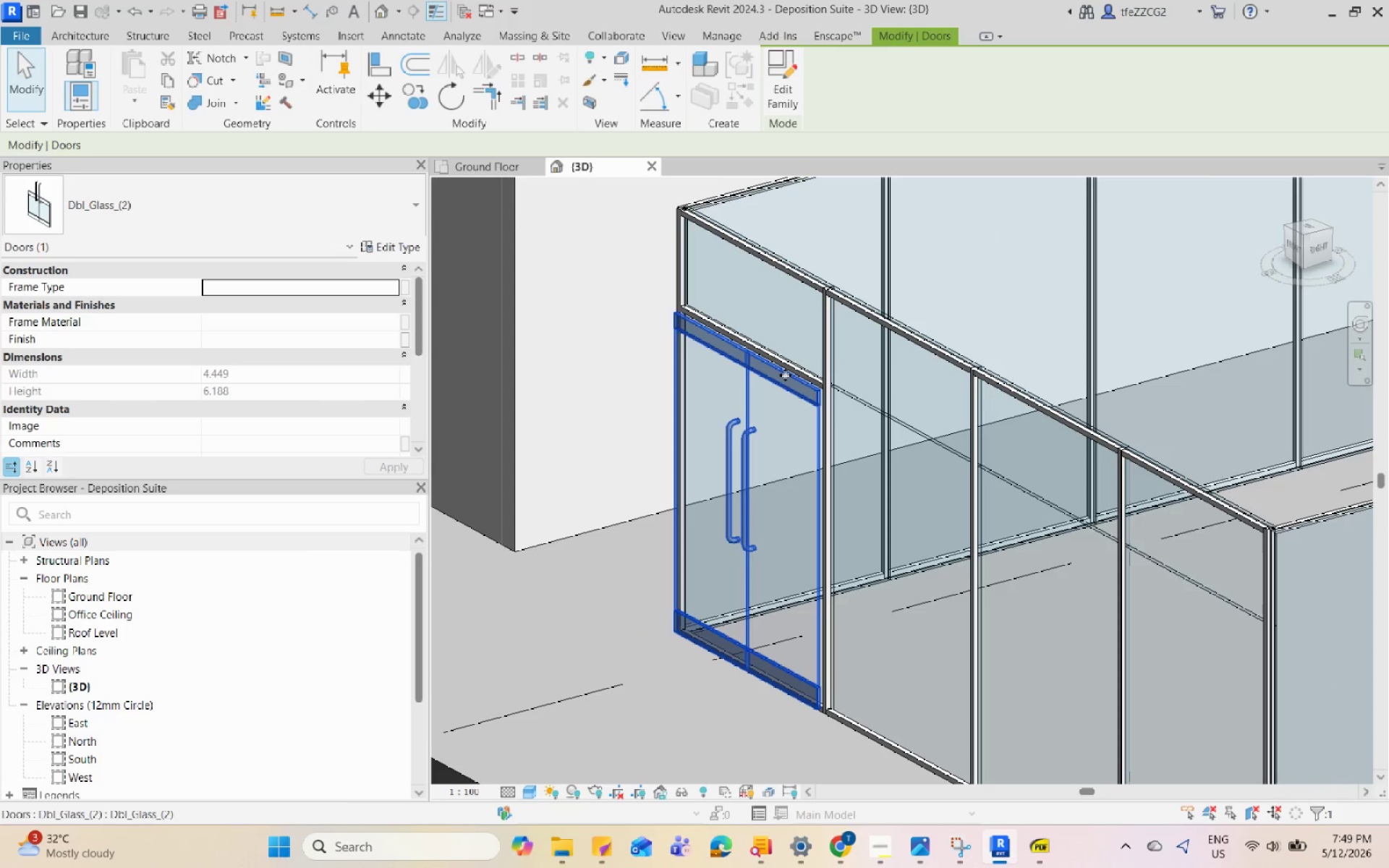 
type(de)
 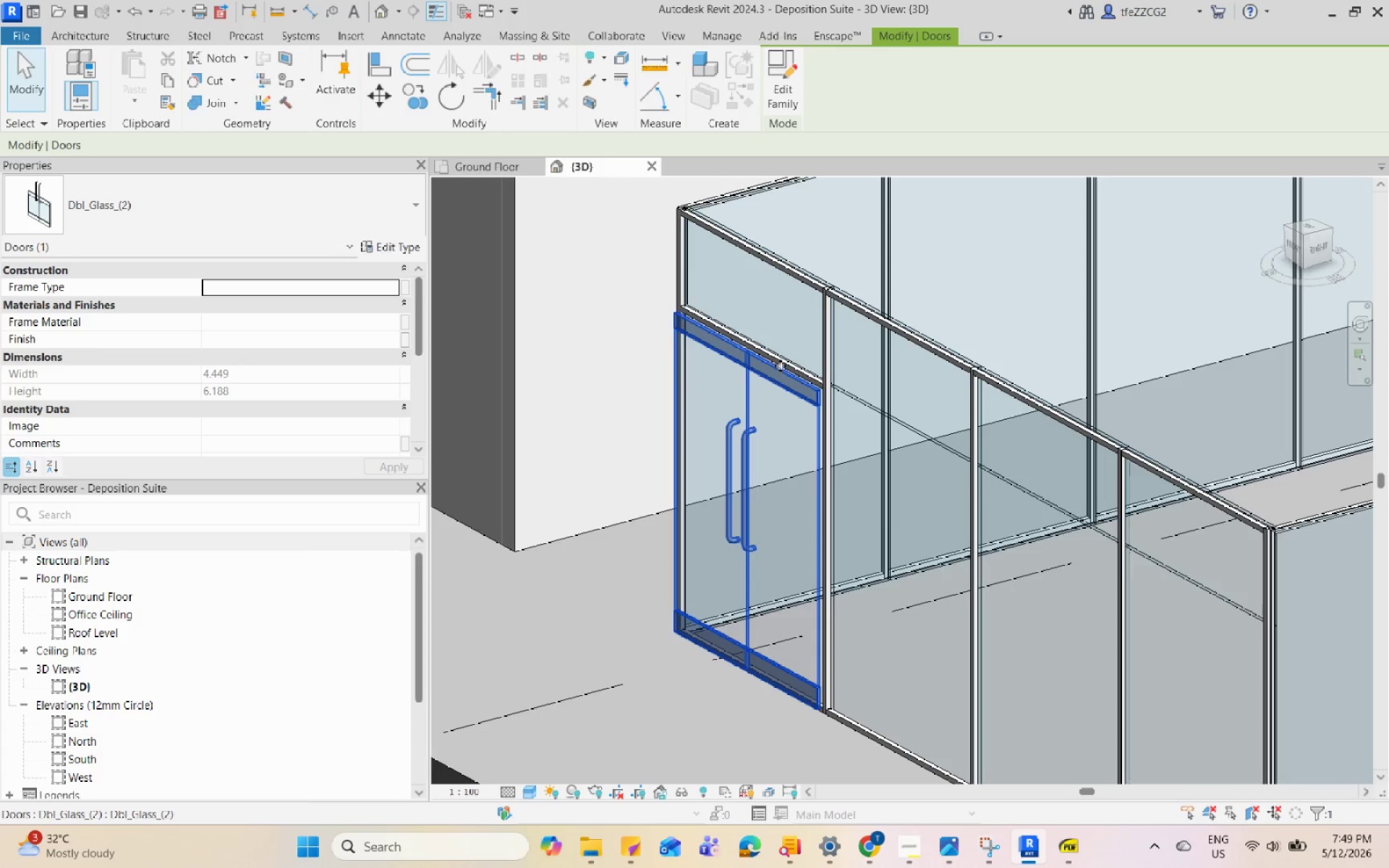 
type(de)
 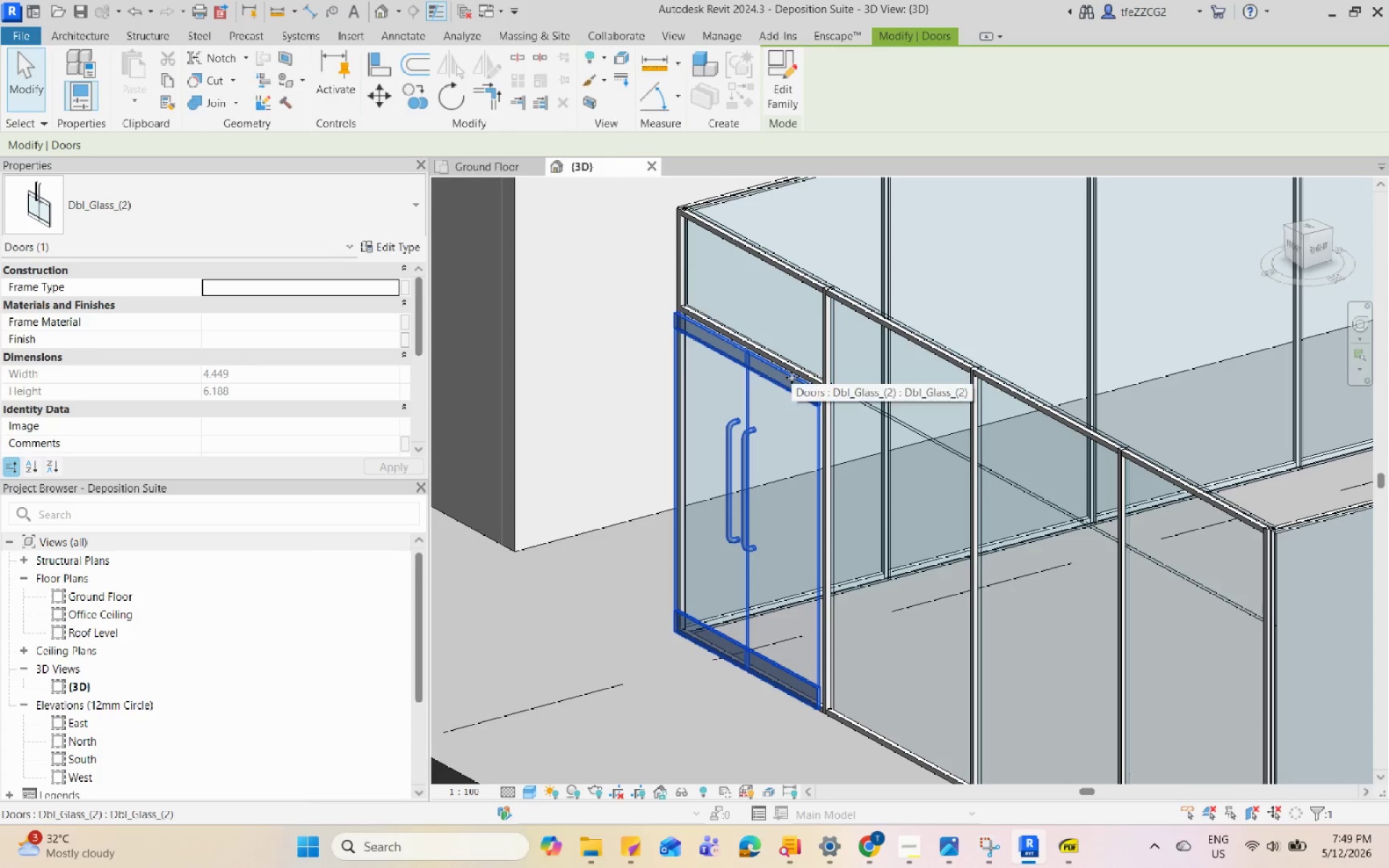 
left_click([791, 377])
 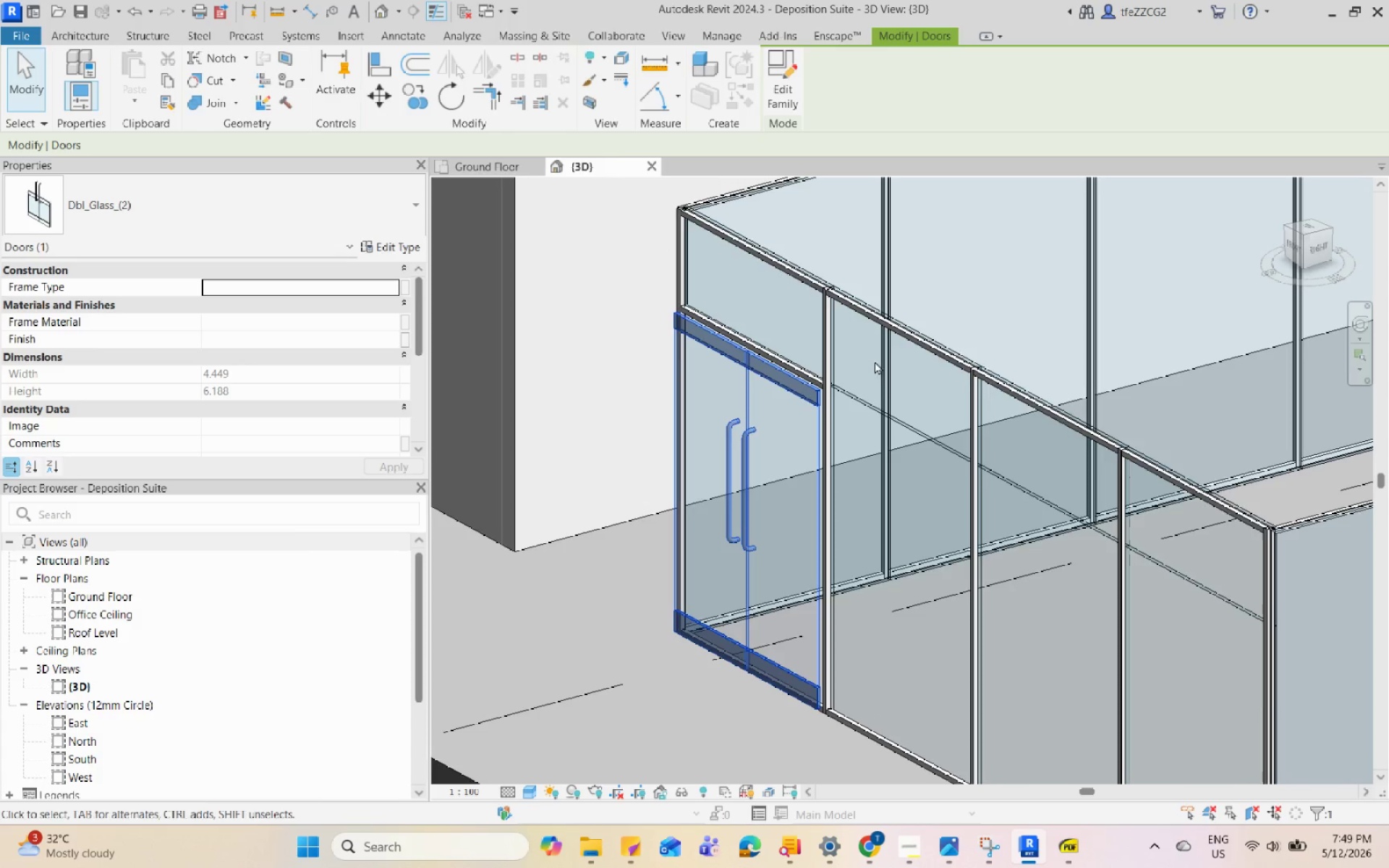 
hold_key(key=ShiftLeft, duration=1.69)
middle_click([744, 447])
 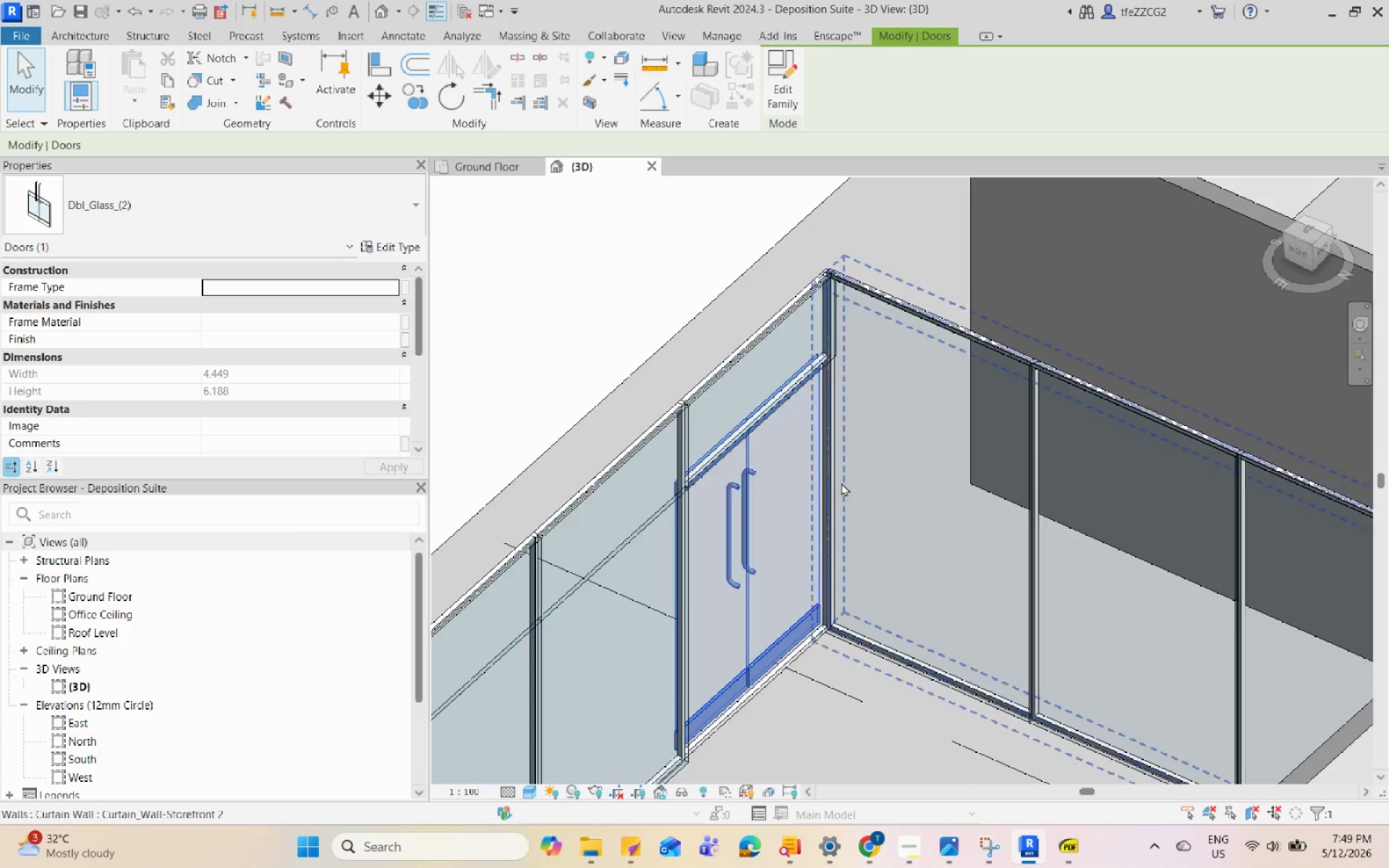 
scroll: coordinate [844, 482], scroll_direction: up, amount: 5.0
 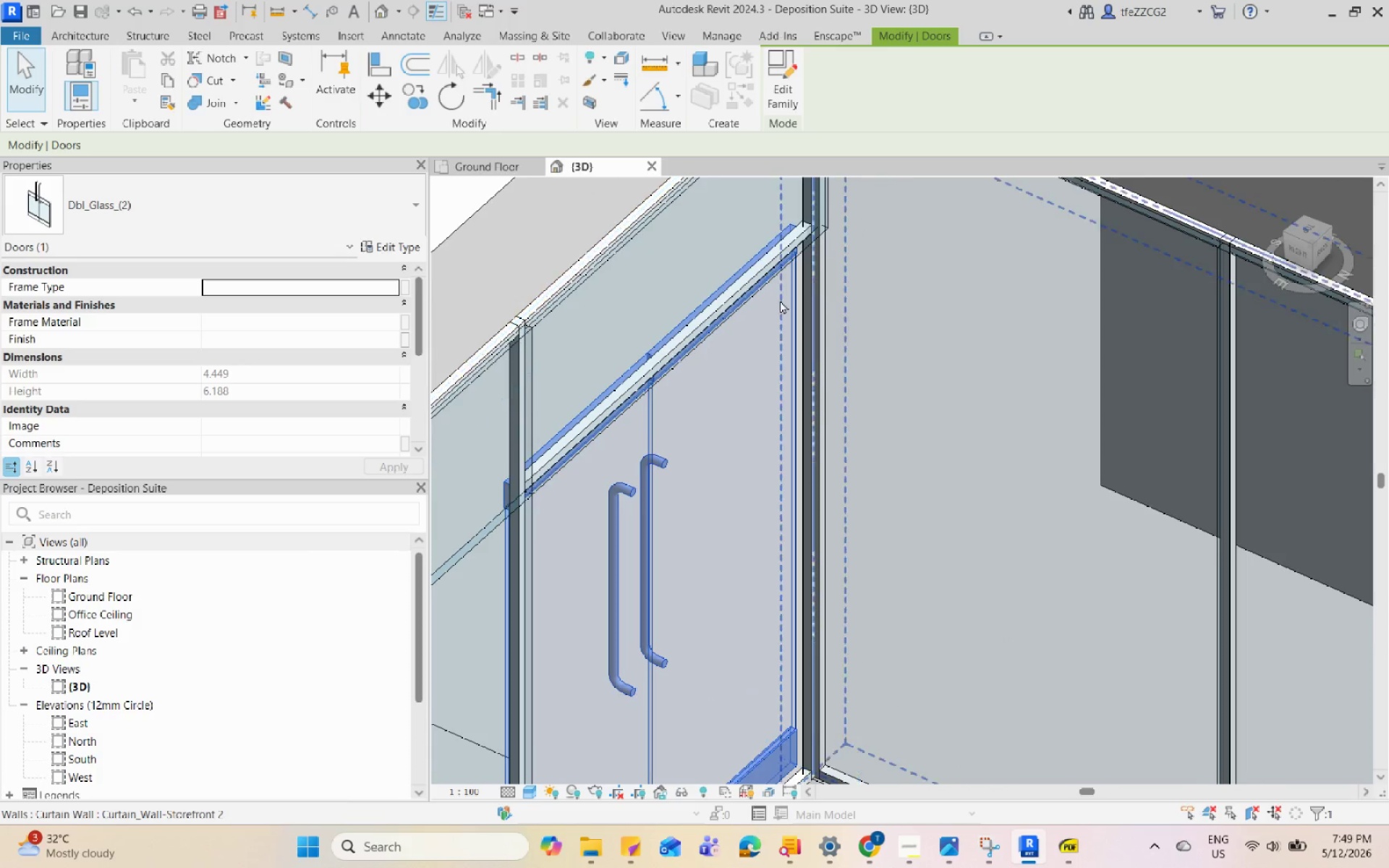 
left_click([780, 301])
 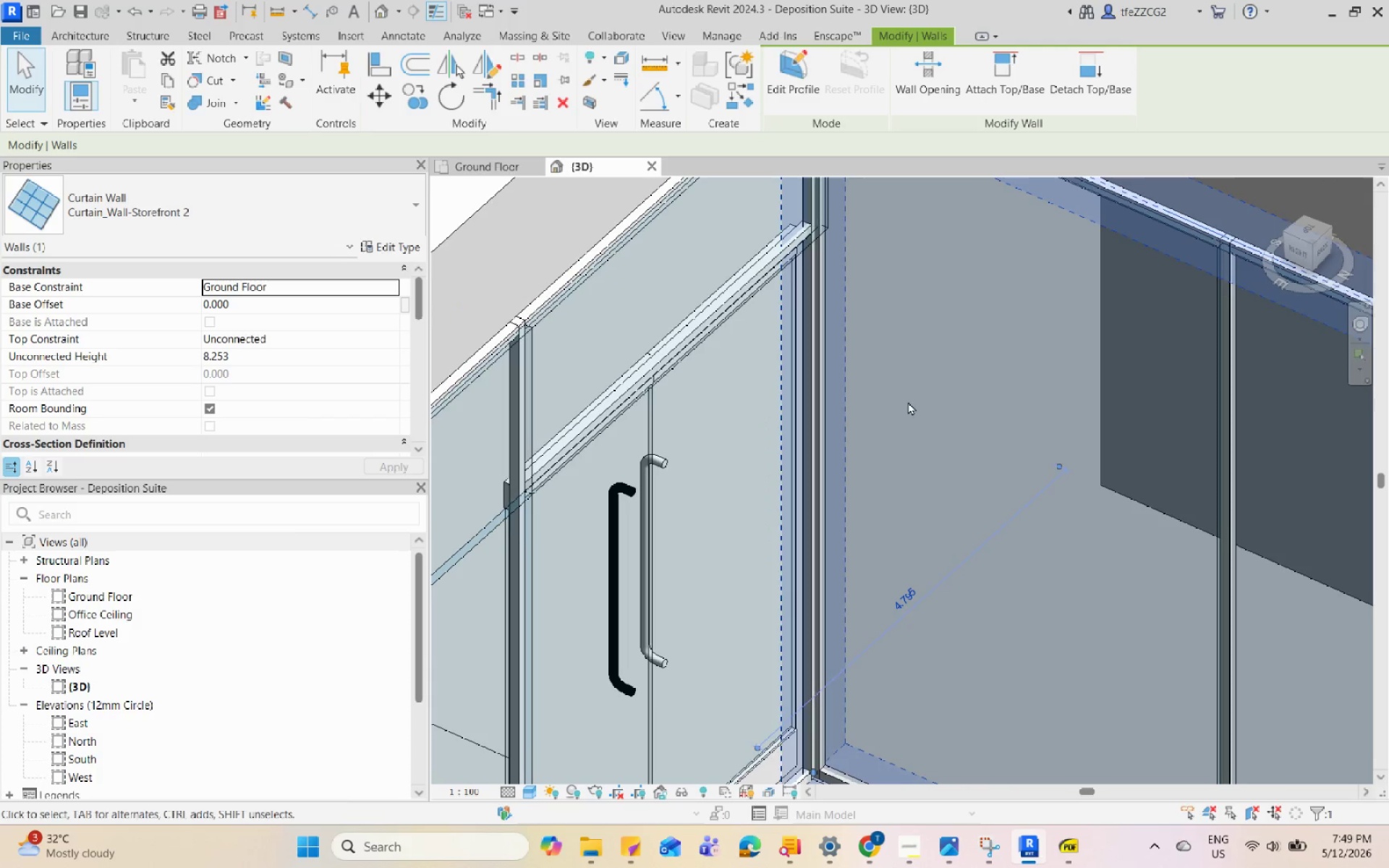 
hold_key(key=ShiftLeft, duration=0.67)
 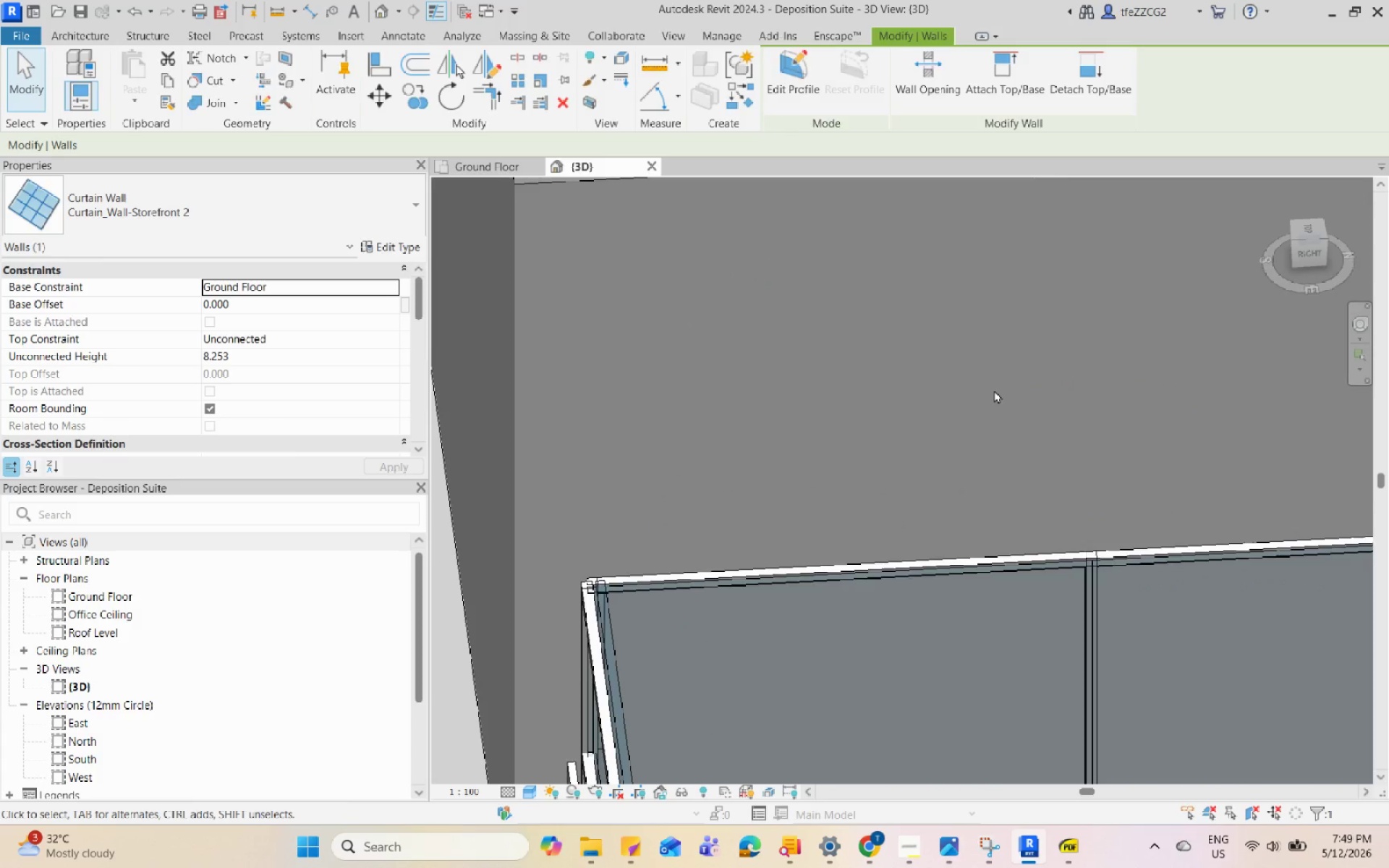 
key(Escape)
 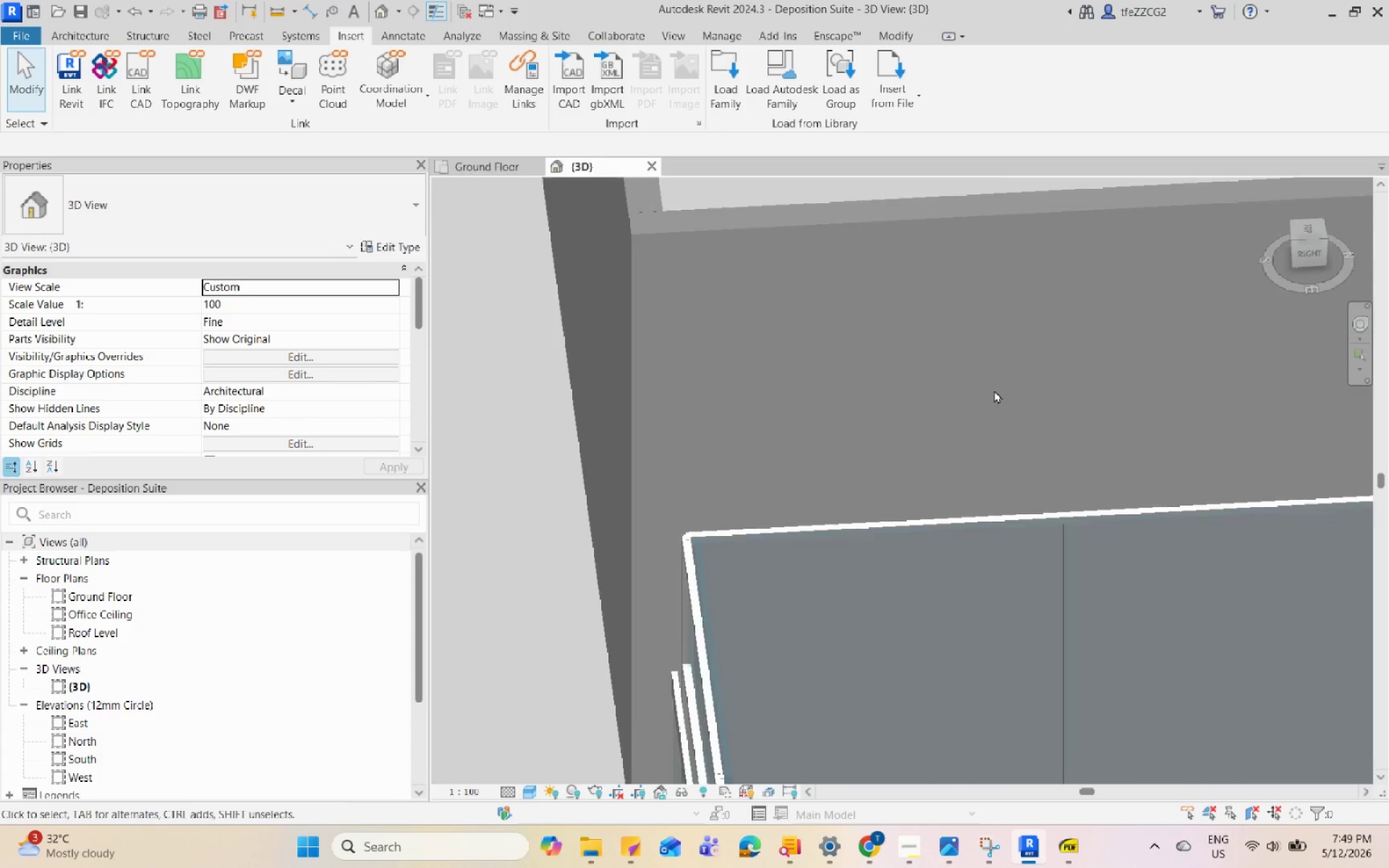 
hold_key(key=ShiftLeft, duration=0.64)
 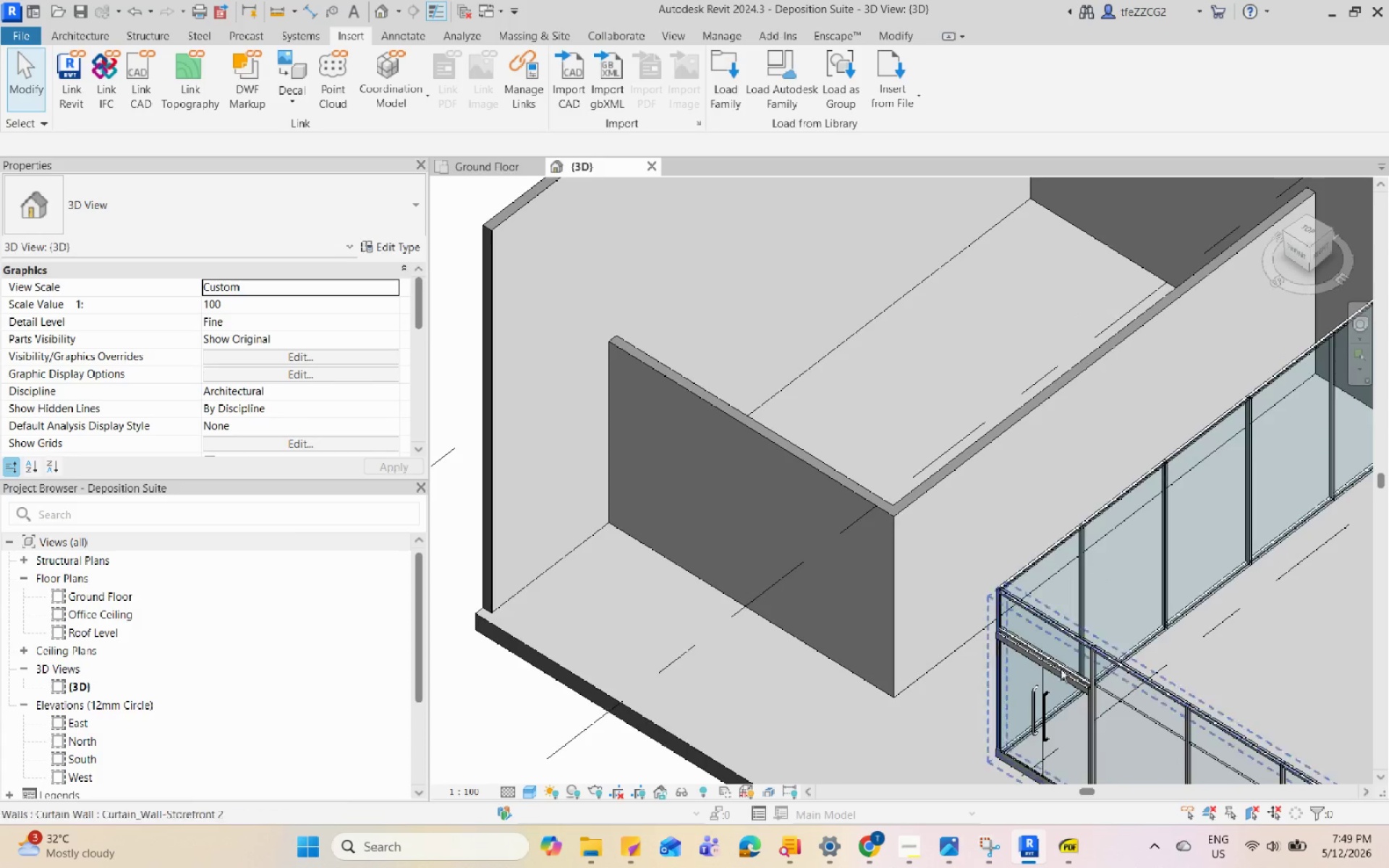 
scroll: coordinate [993, 391], scroll_direction: down, amount: 10.0
 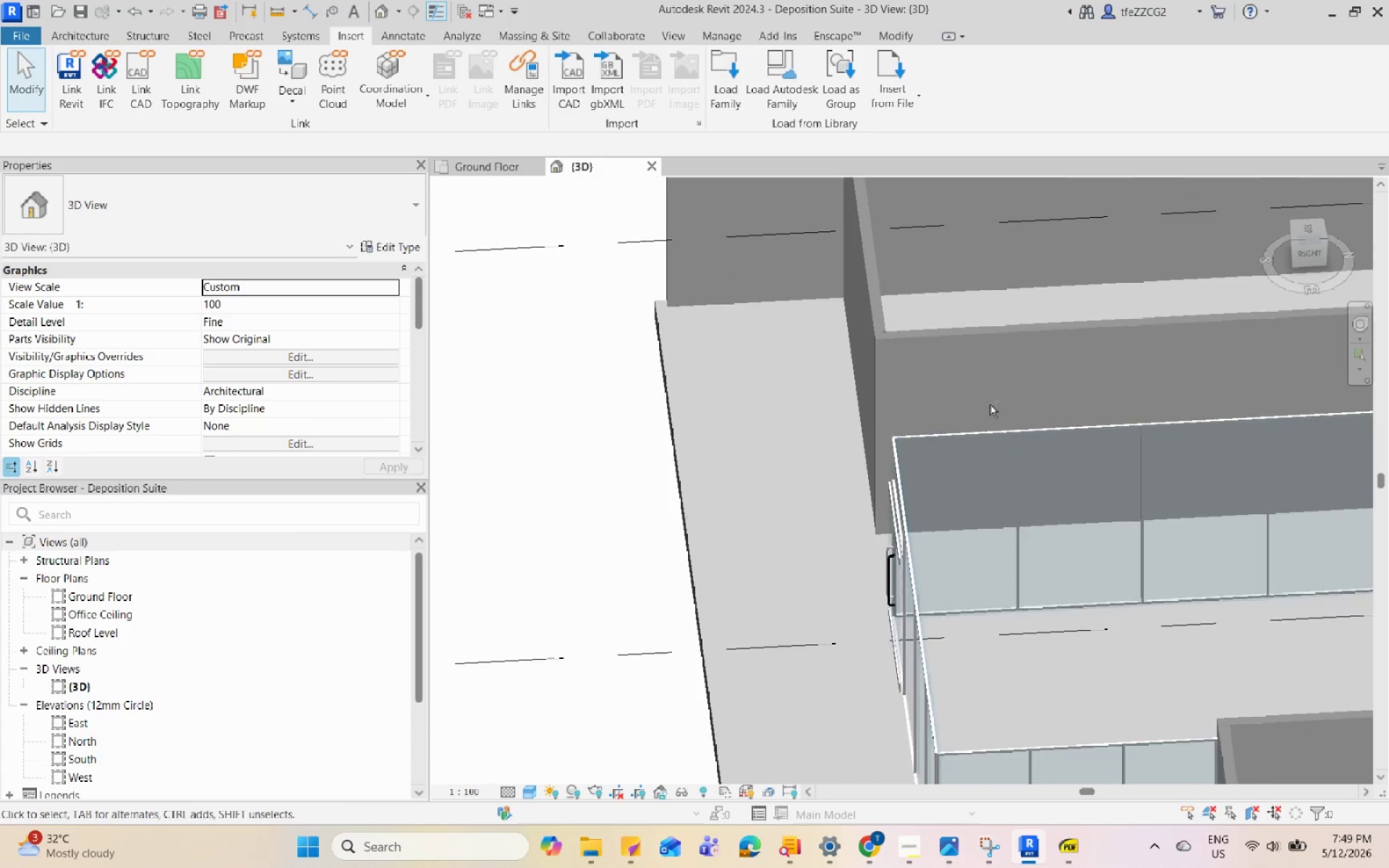 
hold_key(key=ShiftLeft, duration=1.17)
 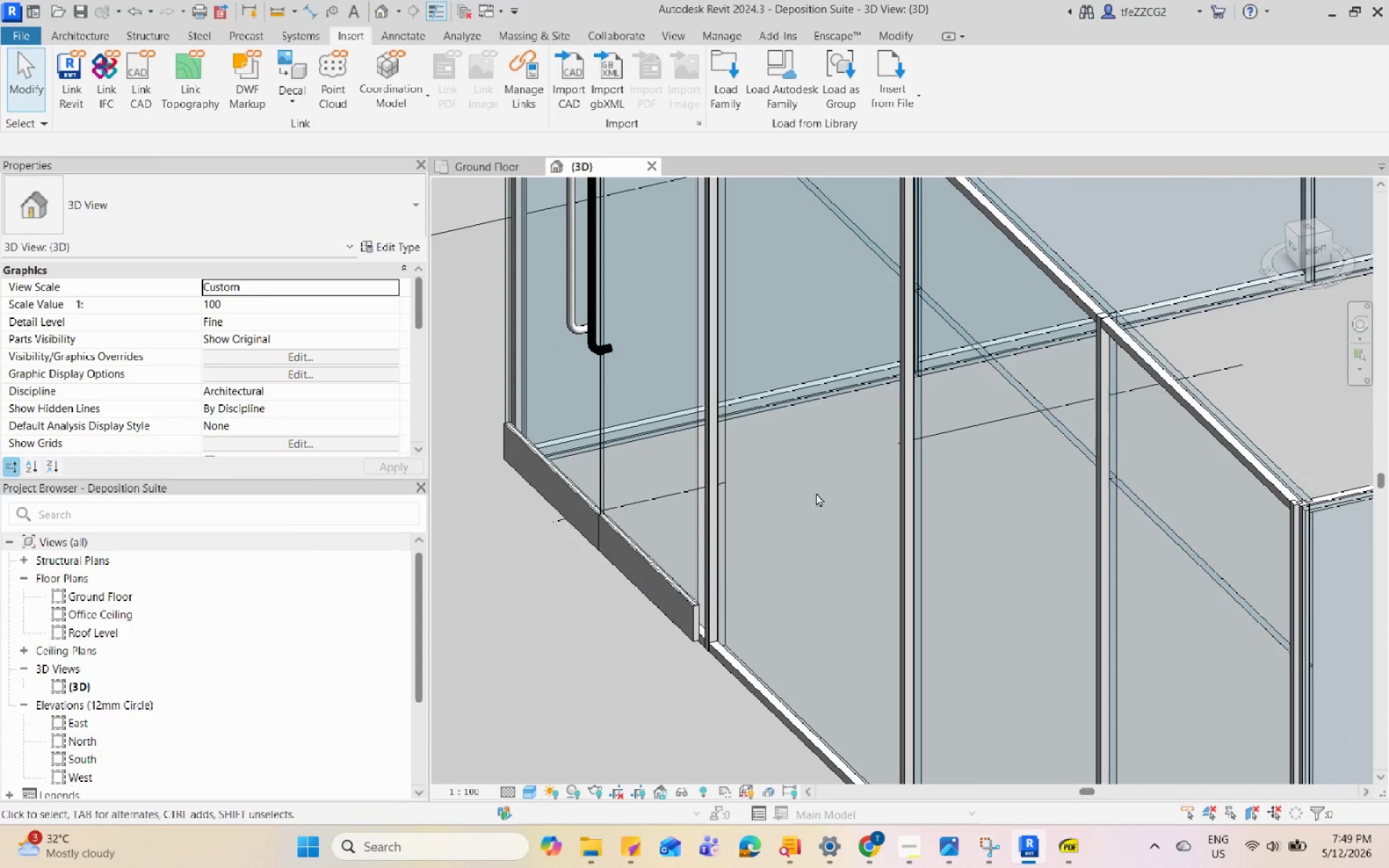 
scroll: coordinate [1034, 577], scroll_direction: down, amount: 10.0
 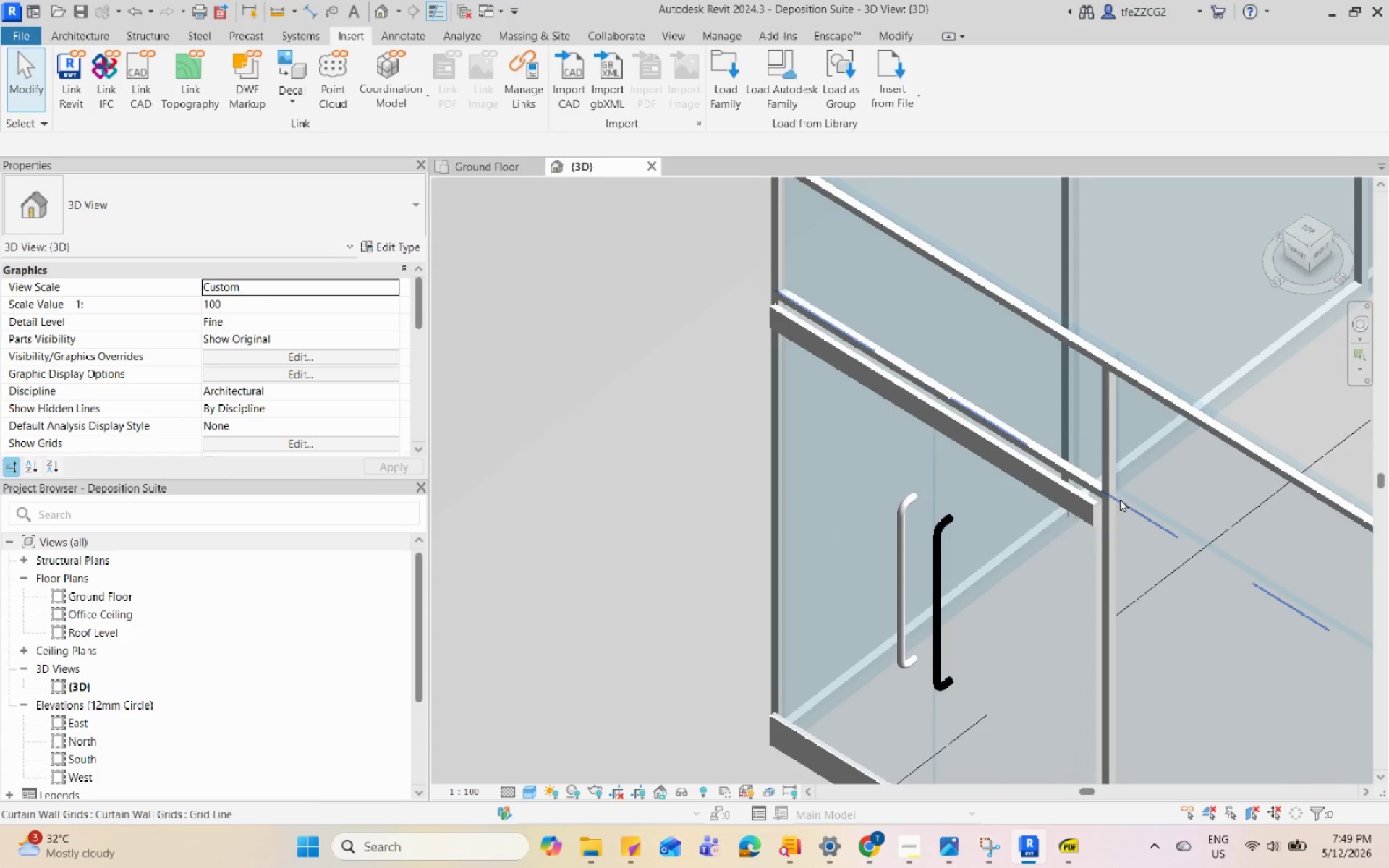 
hold_key(key=ShiftLeft, duration=0.62)
 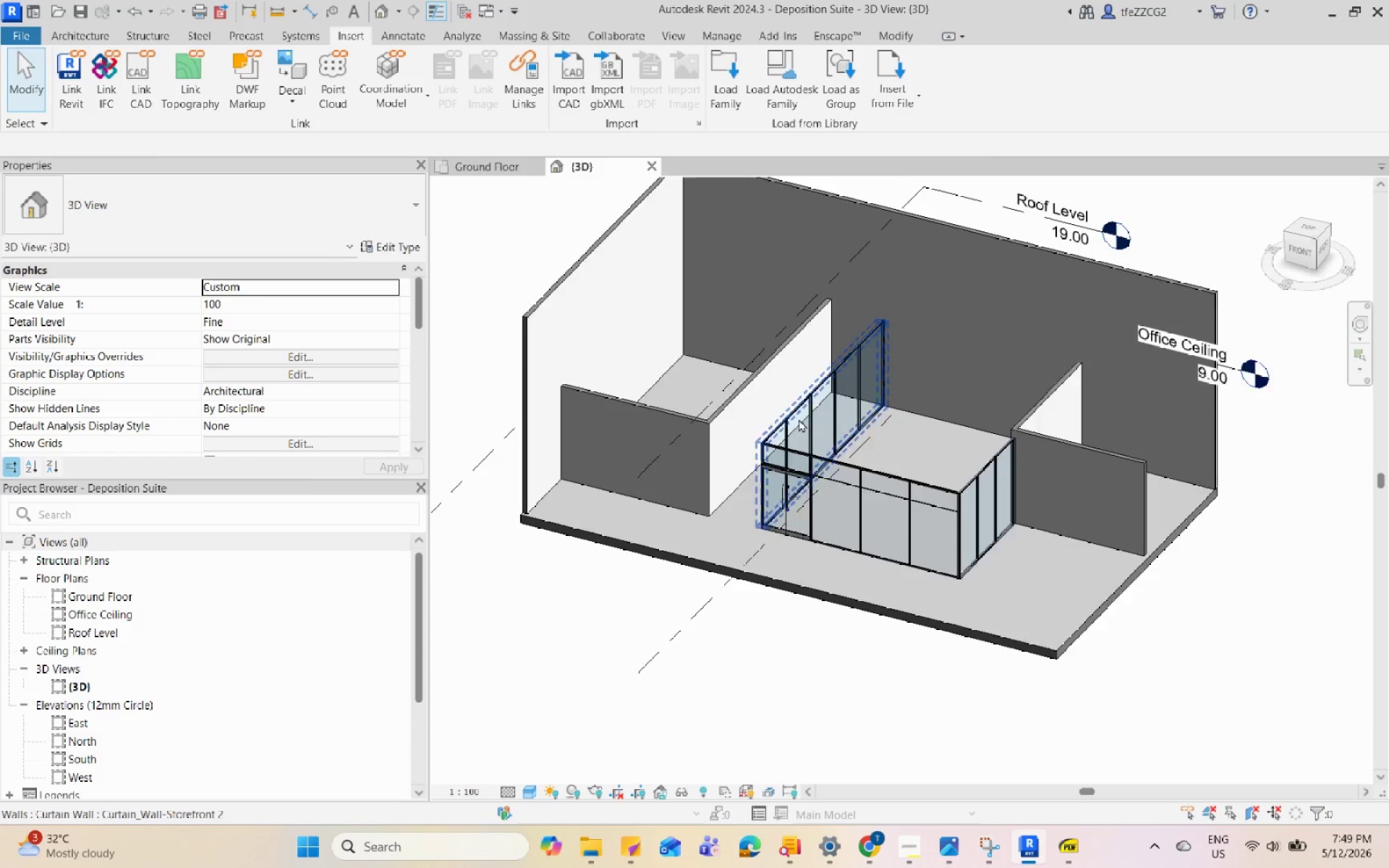 
scroll: coordinate [727, 491], scroll_direction: down, amount: 15.0
 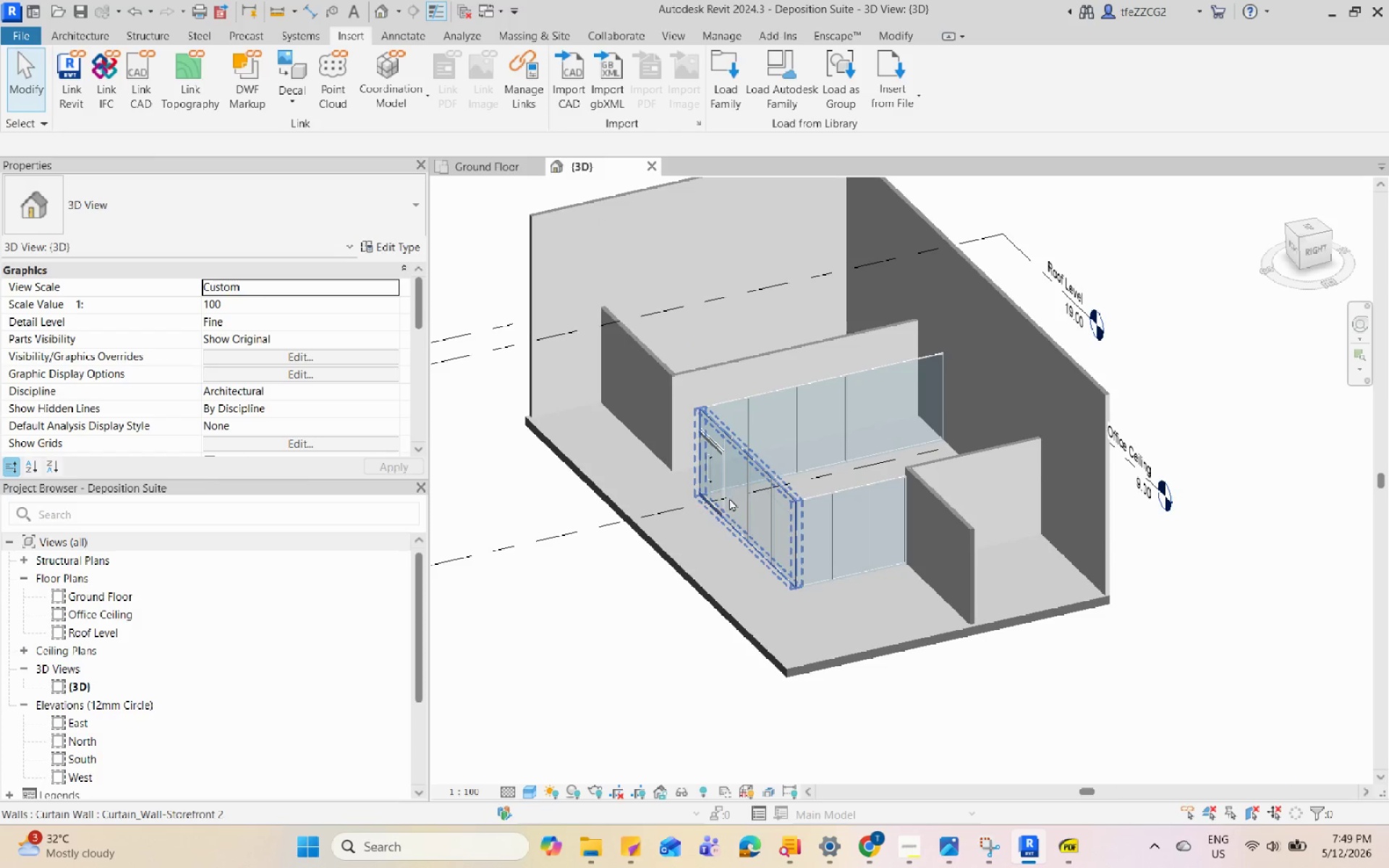 
key(Escape)
 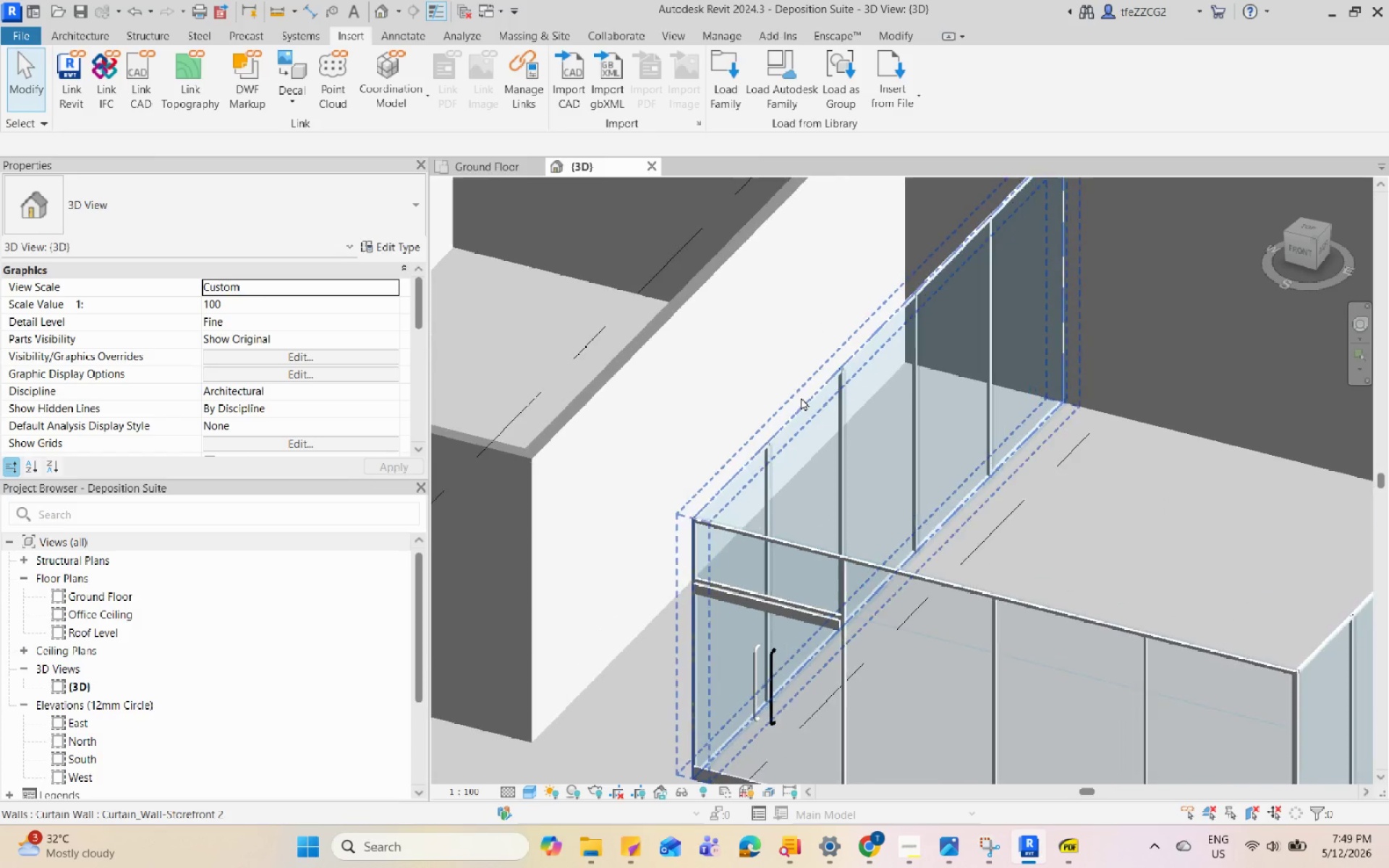 
left_click([802, 396])
 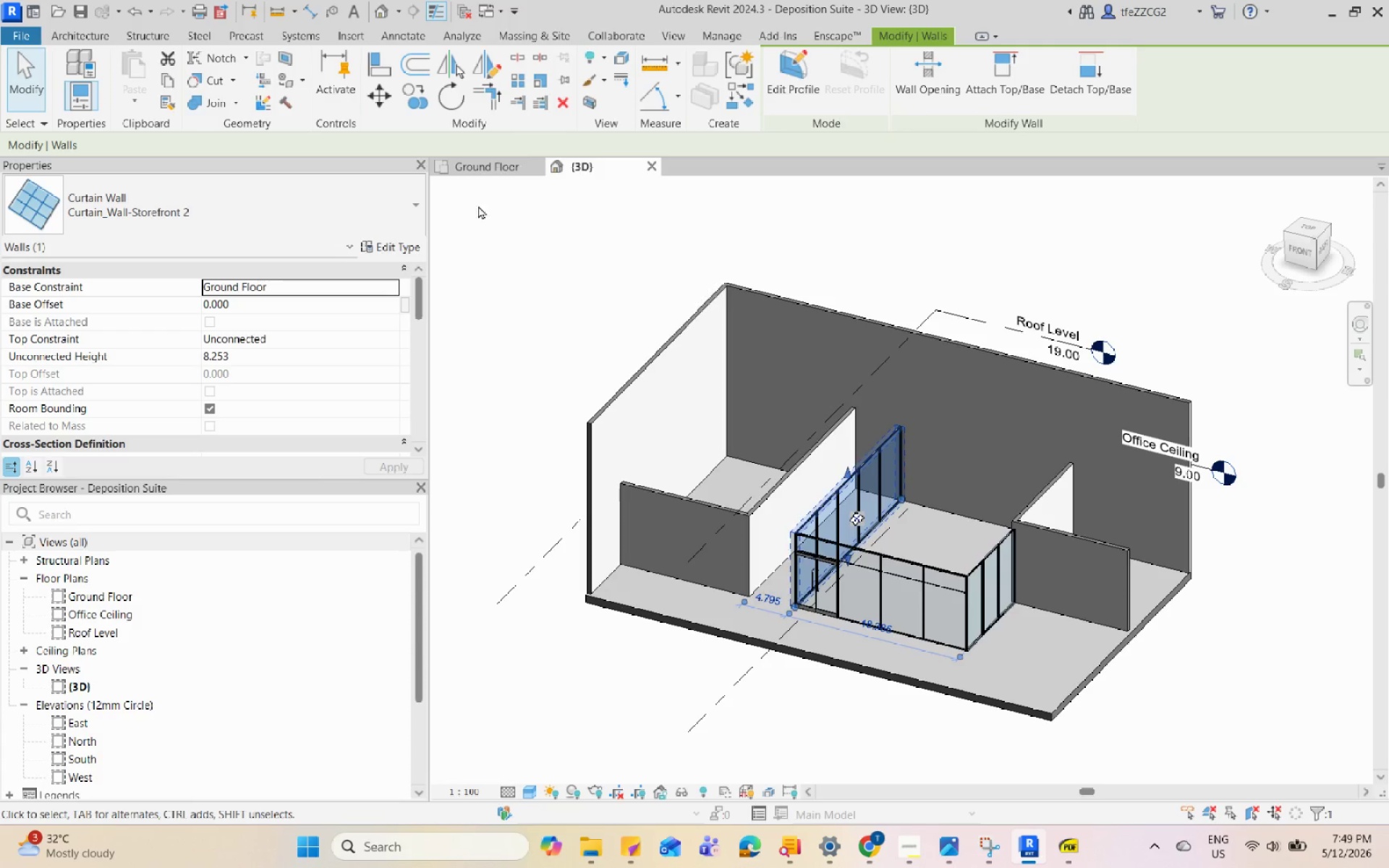 
scroll: coordinate [836, 537], scroll_direction: down, amount: 1.0
 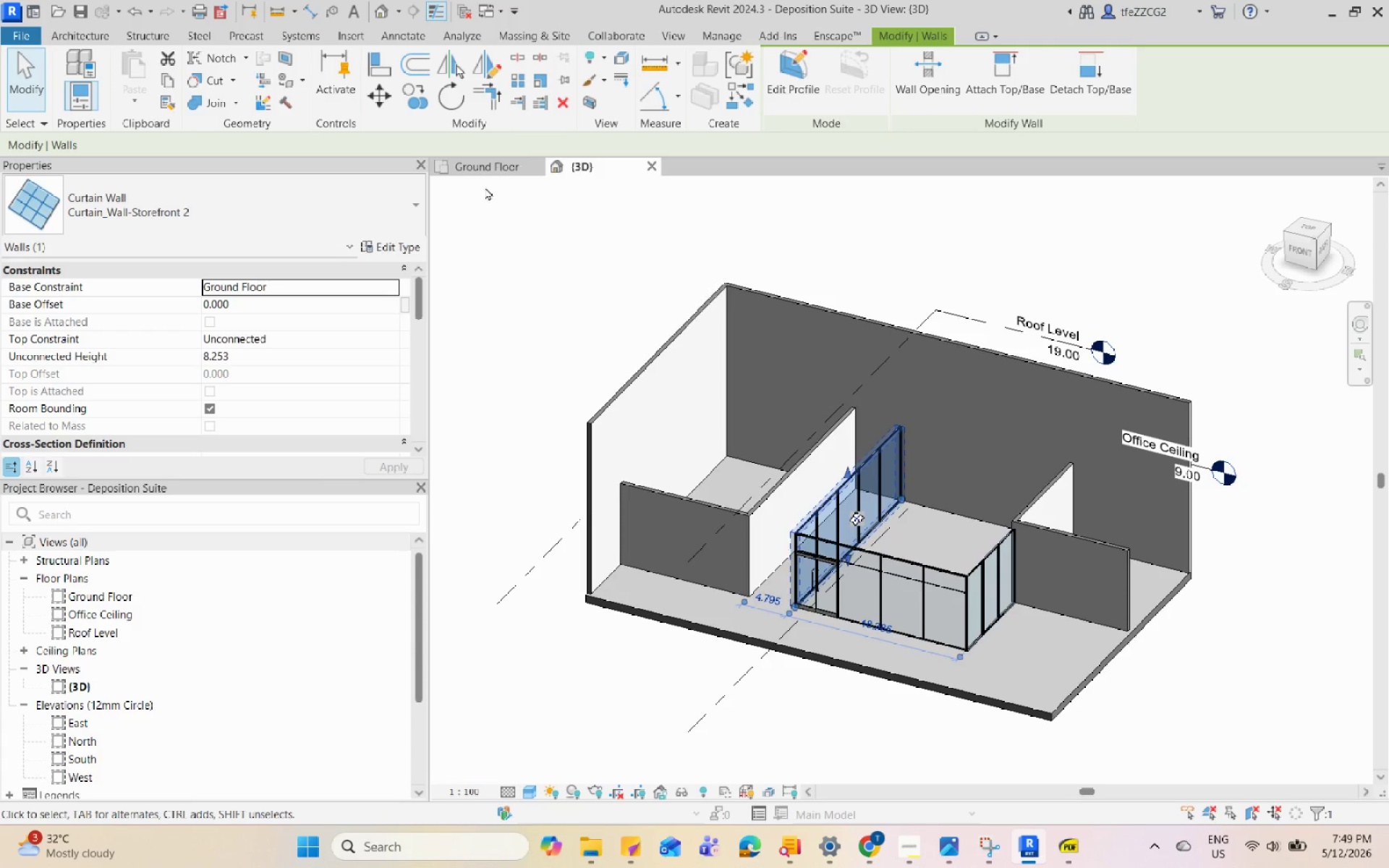 
left_click([496, 171])
 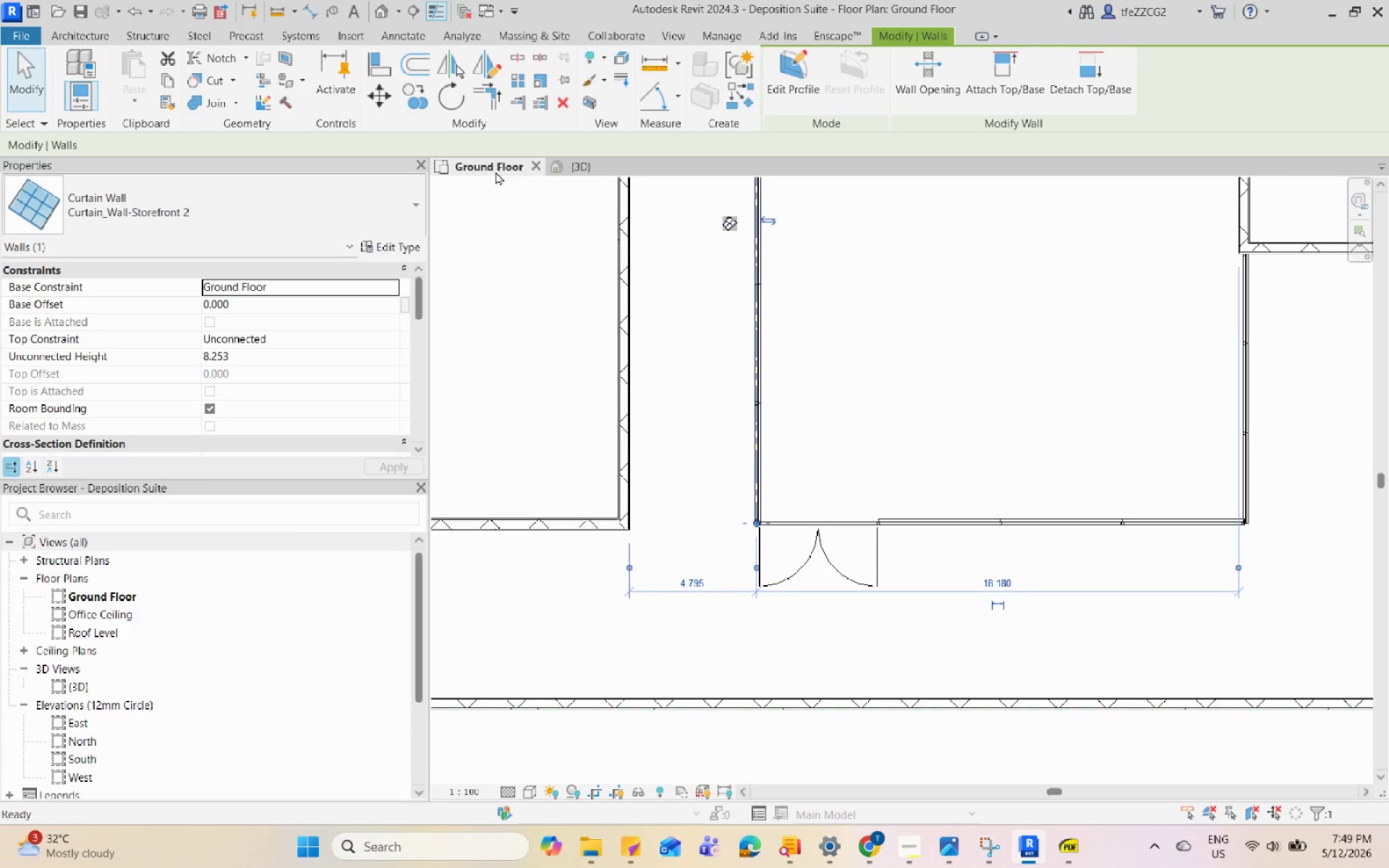 
key(C)
 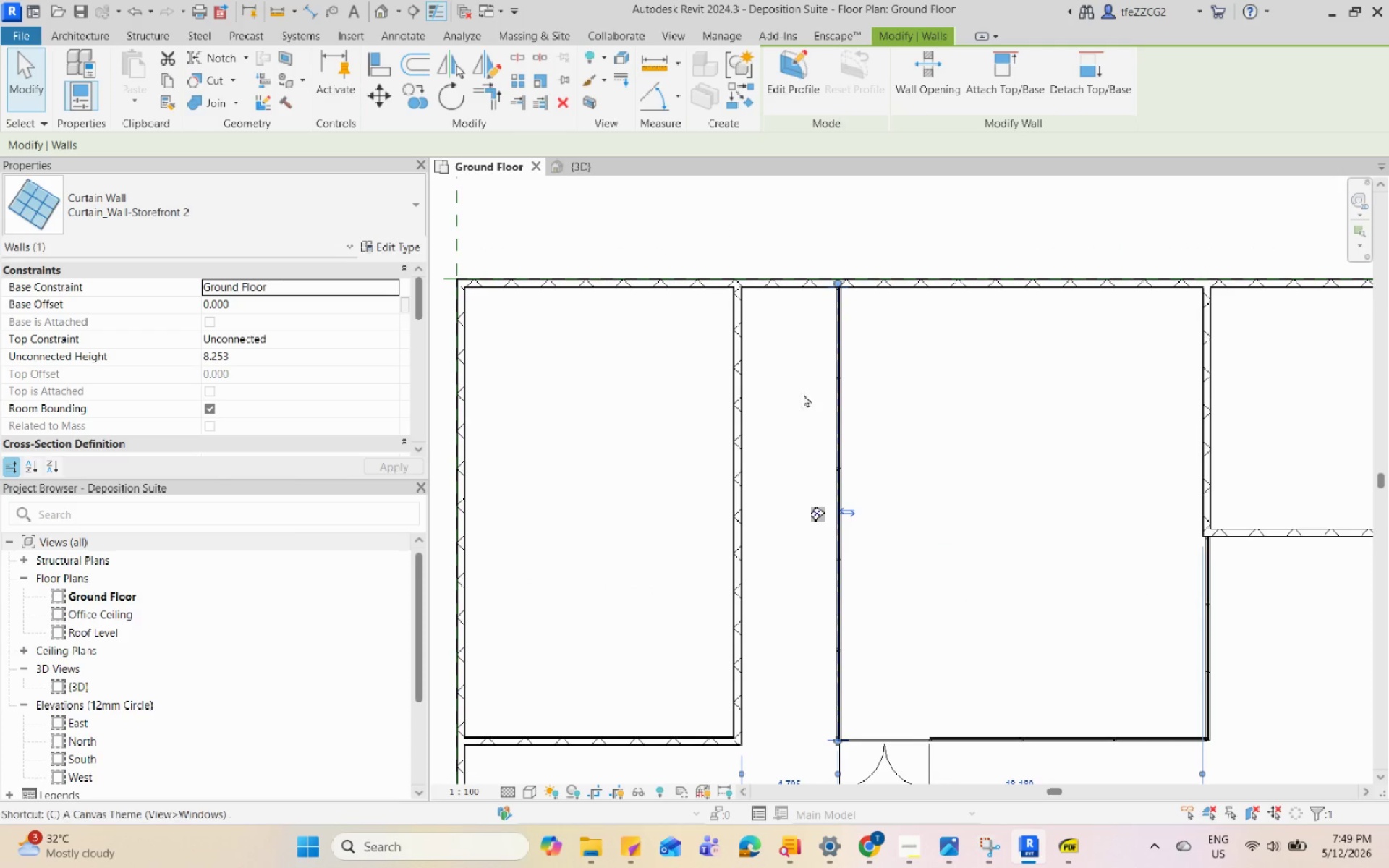 
scroll: coordinate [888, 279], scroll_direction: down, amount: 2.0
 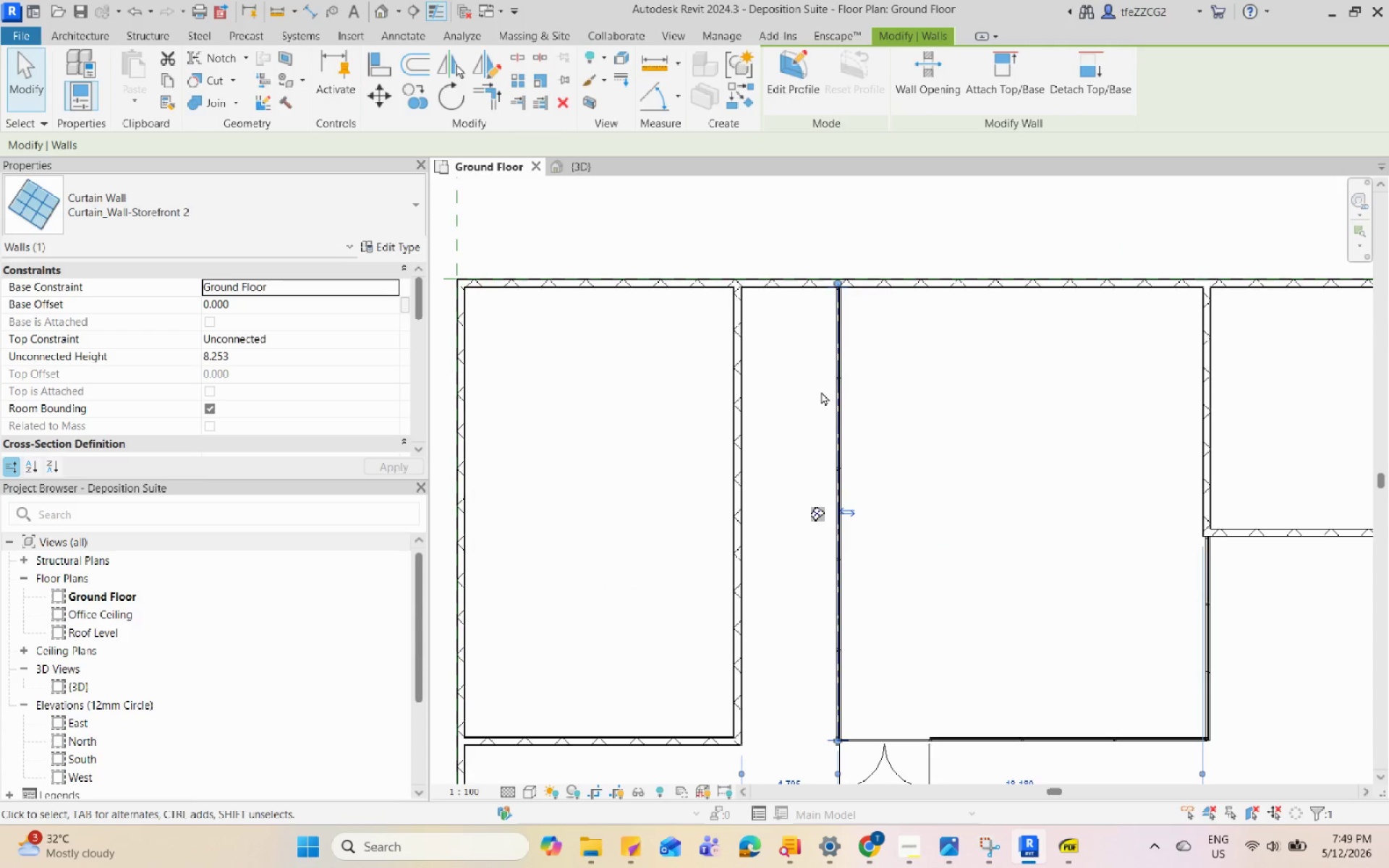 
key(S)
 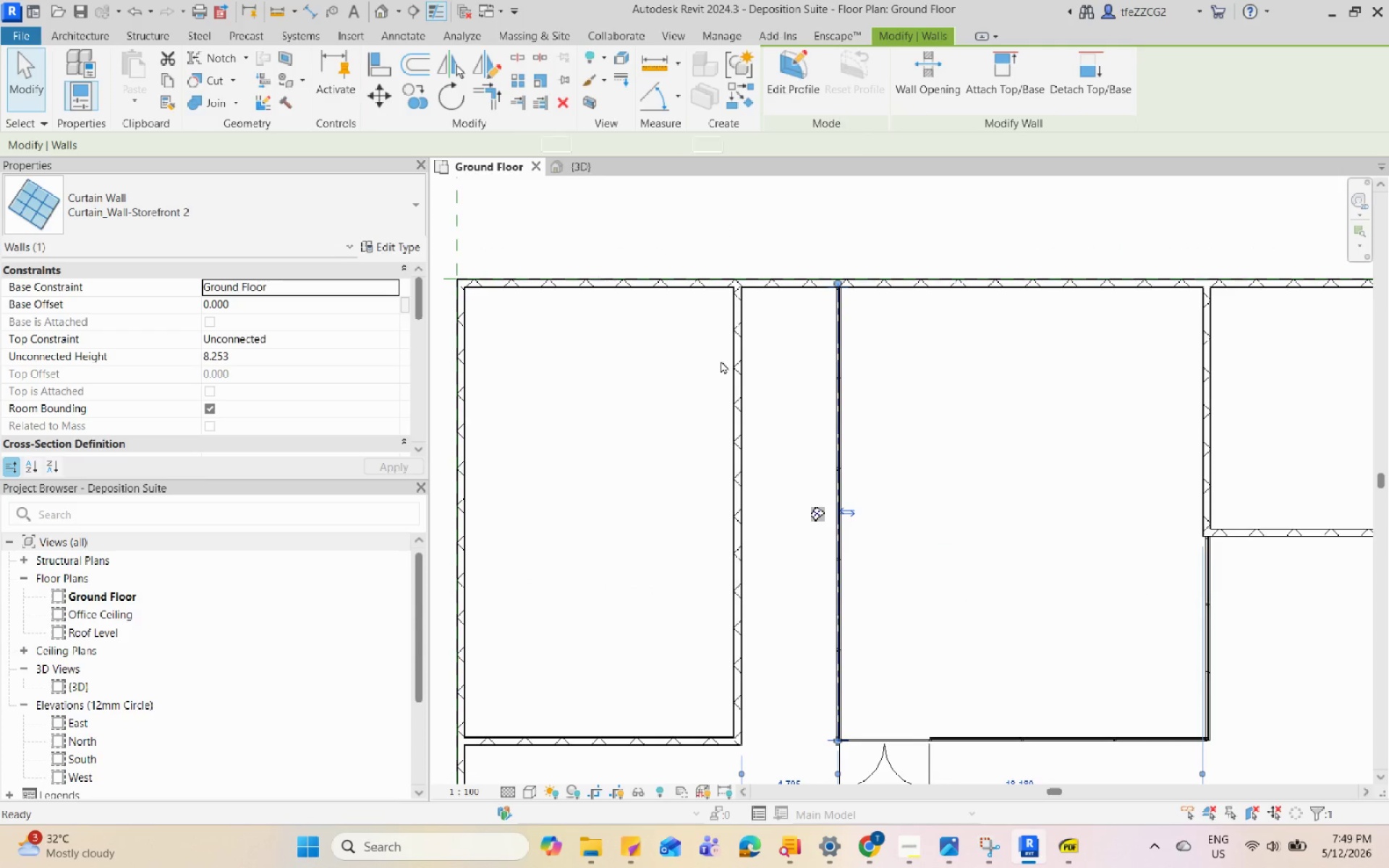 
scroll: coordinate [754, 282], scroll_direction: up, amount: 9.0
 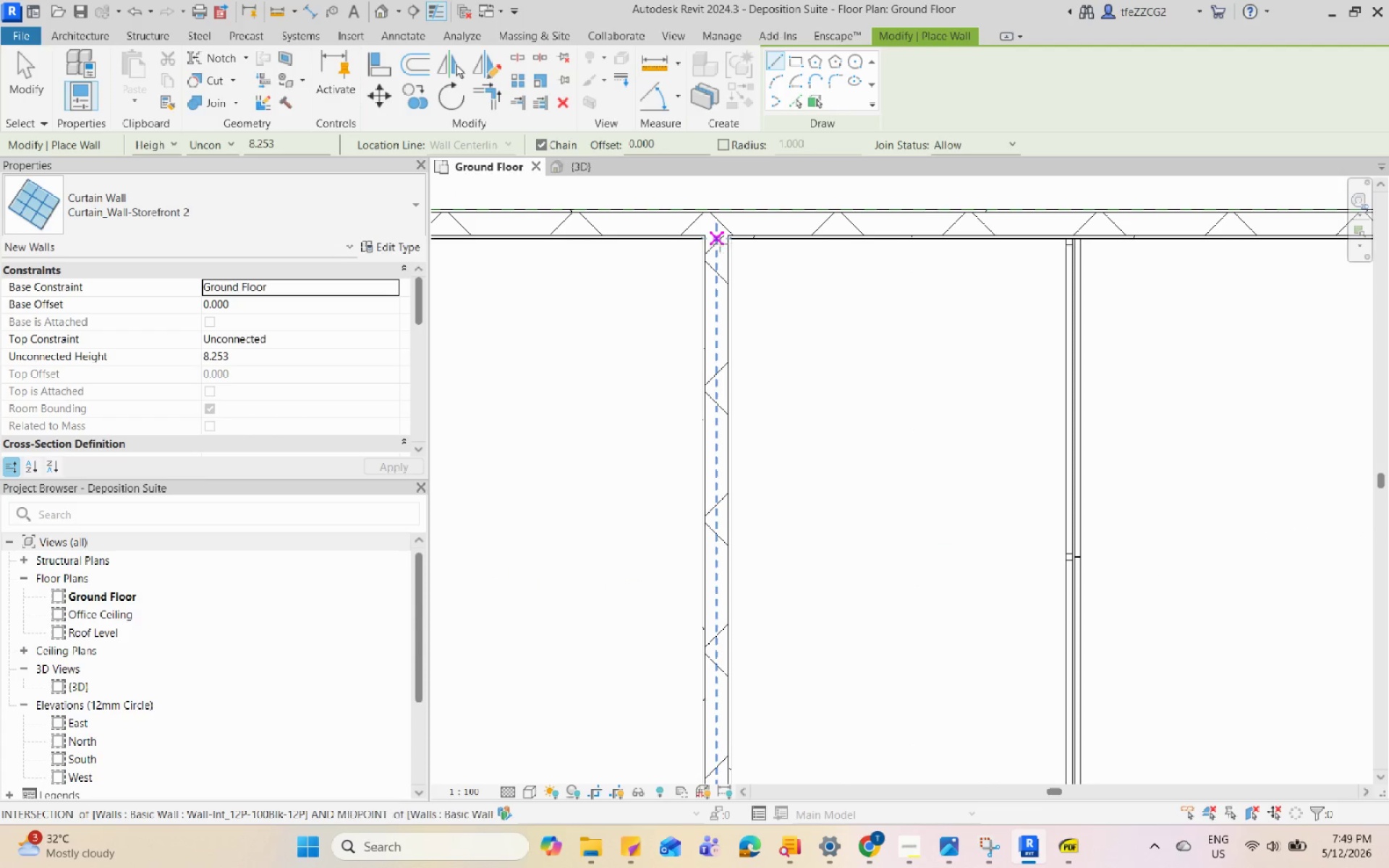 
left_click_drag(start_coordinate=[720, 244], to_coordinate=[720, 249])
 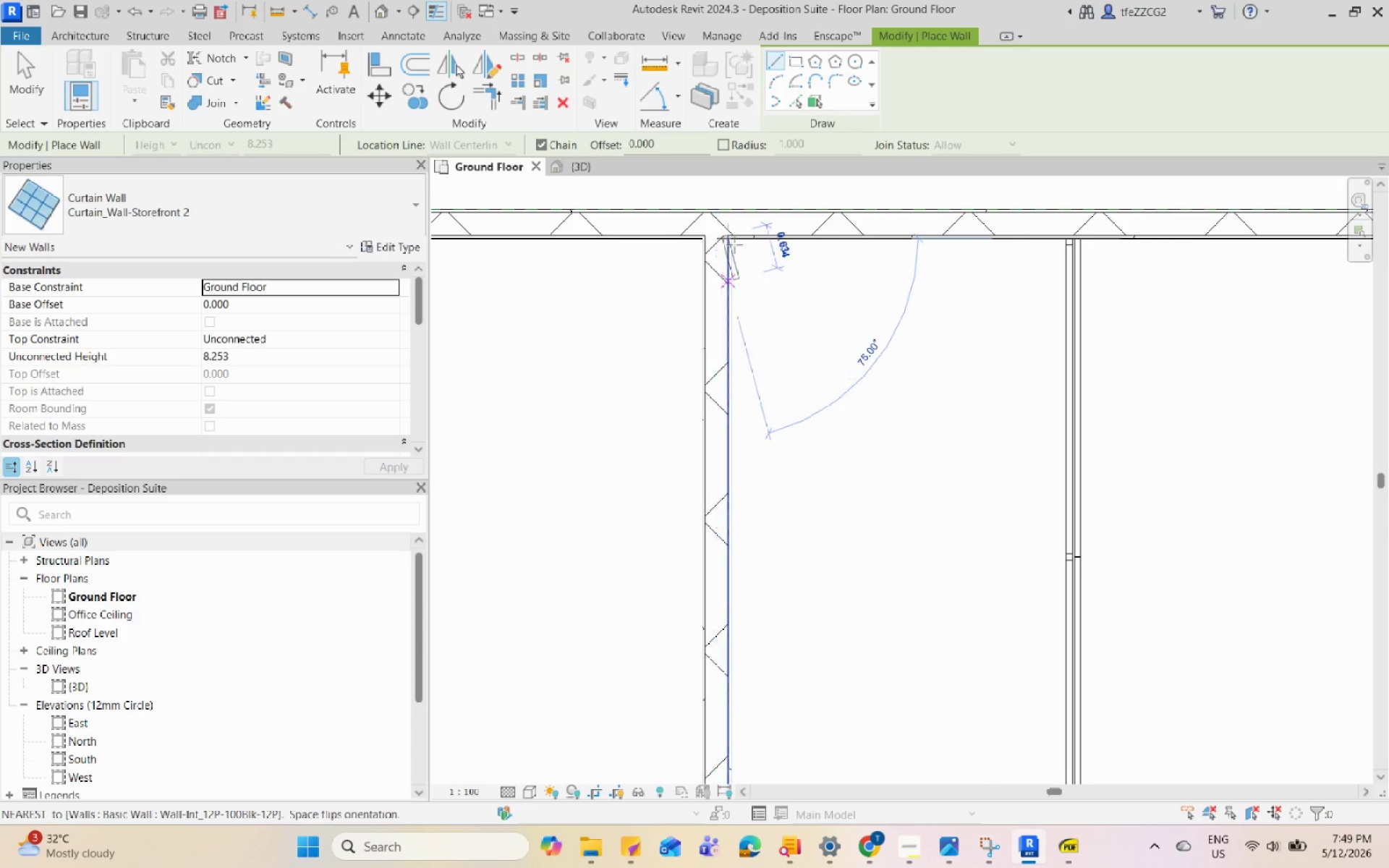 
scroll: coordinate [730, 270], scroll_direction: down, amount: 12.0
 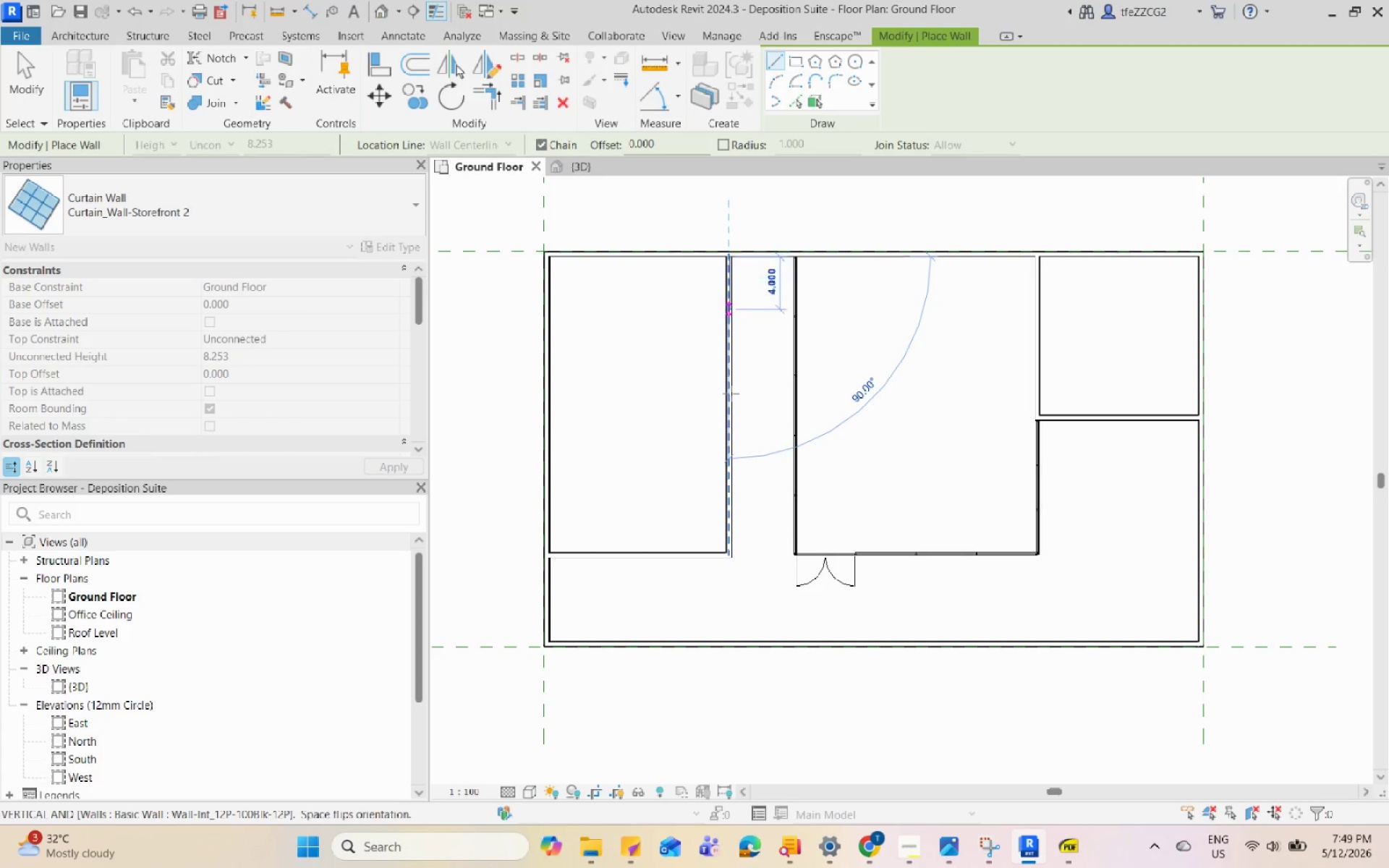 
scroll: coordinate [726, 587], scroll_direction: up, amount: 13.0
 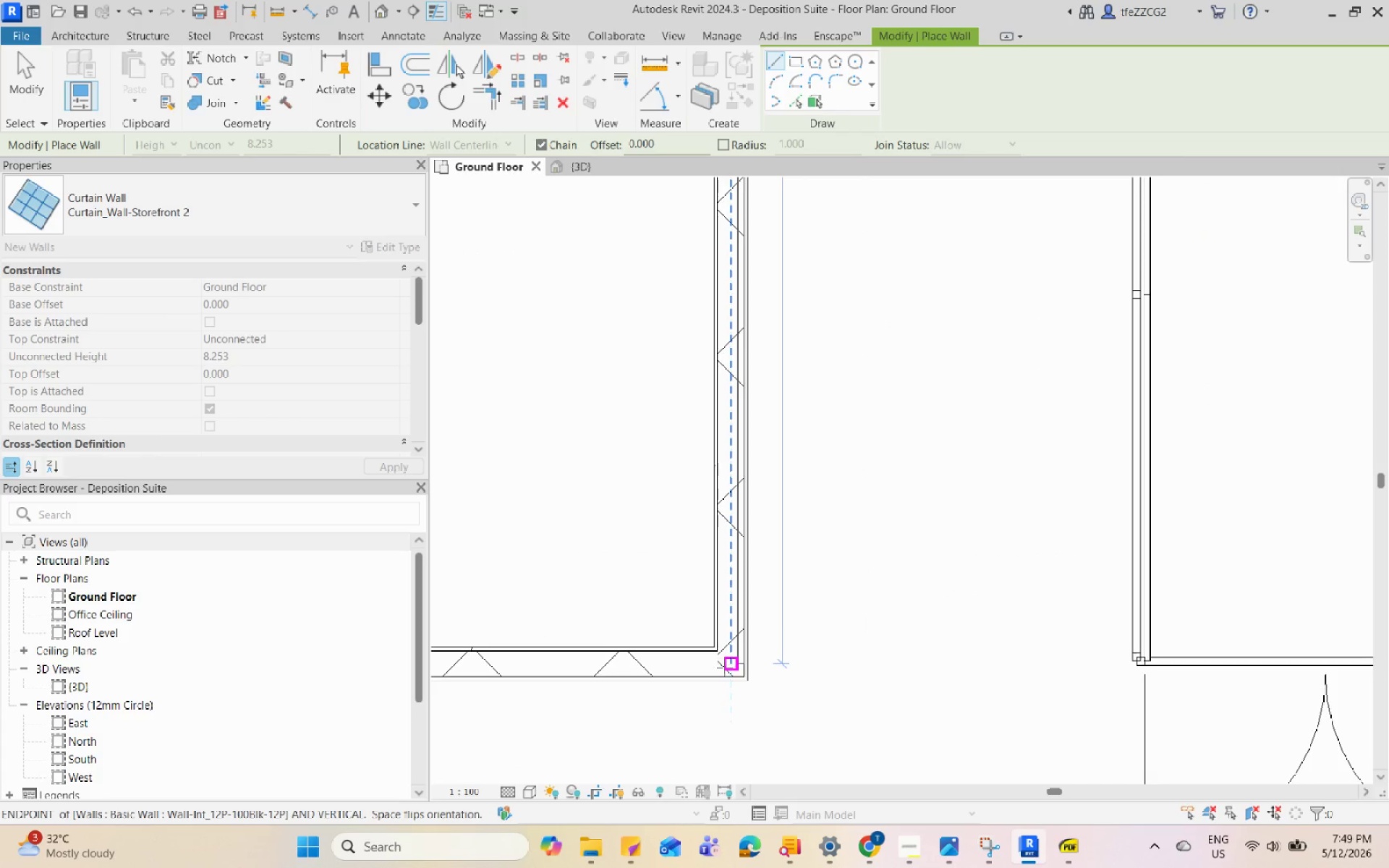 
left_click([727, 674])
 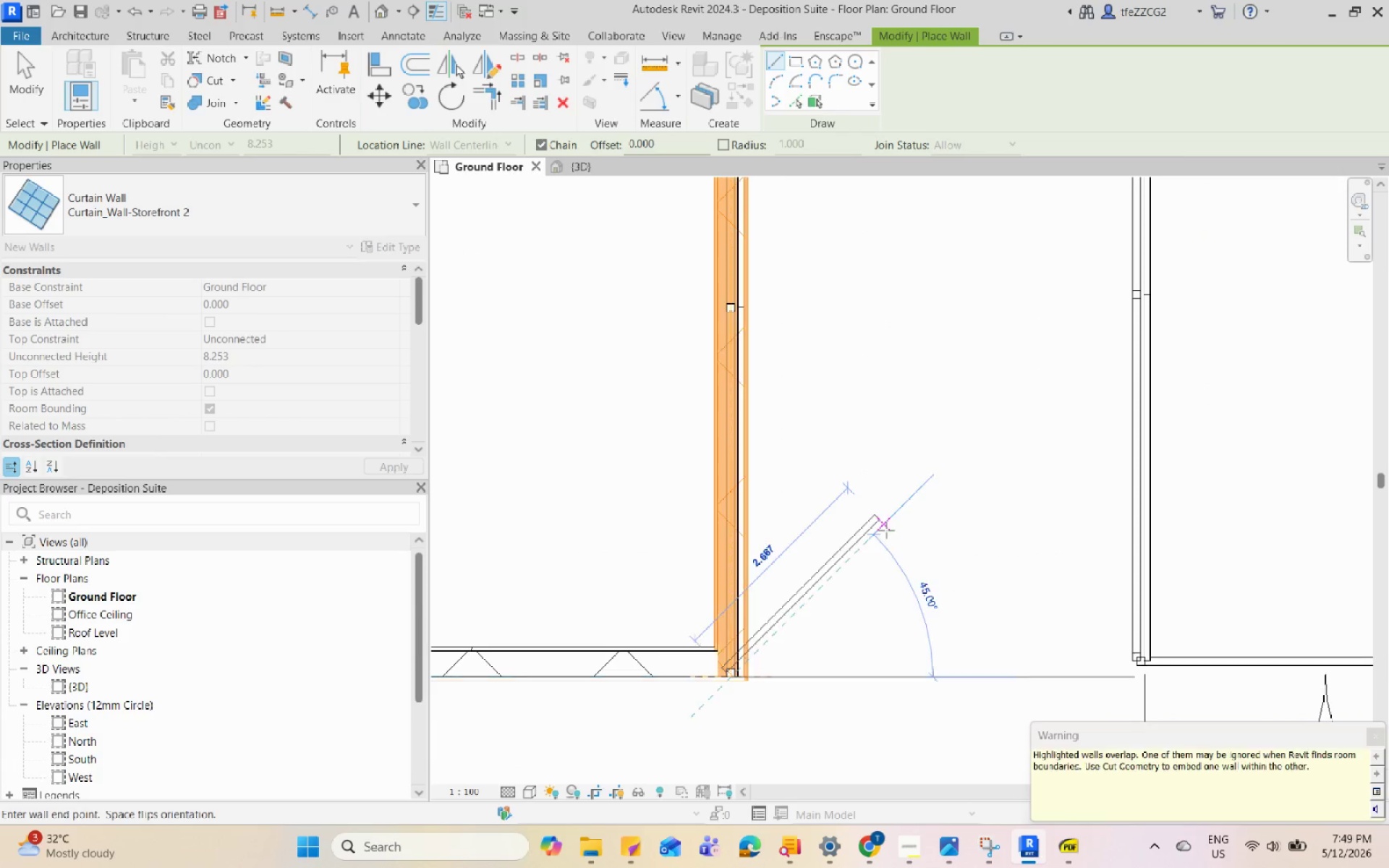 
key(Escape)
 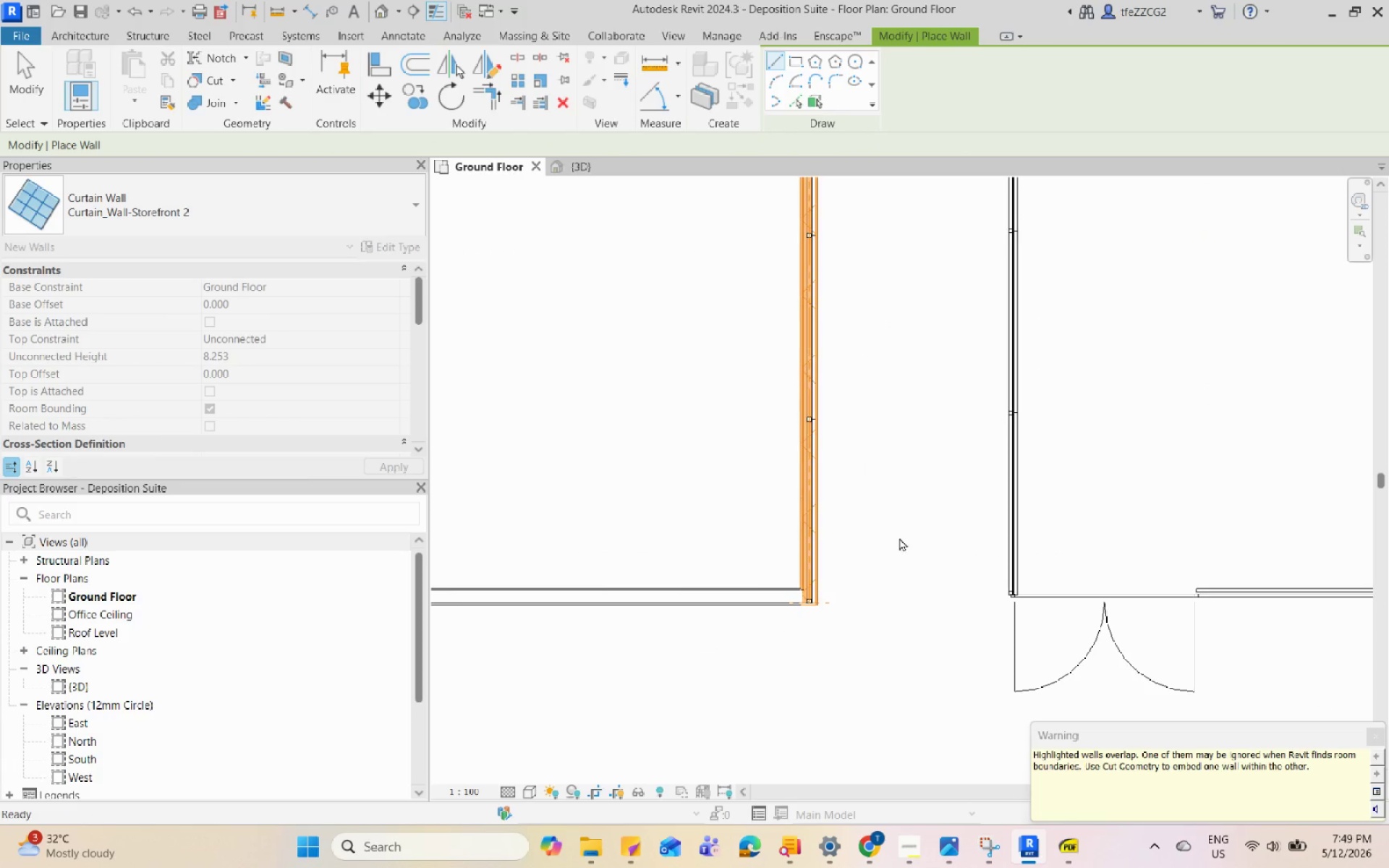 
key(Escape)
 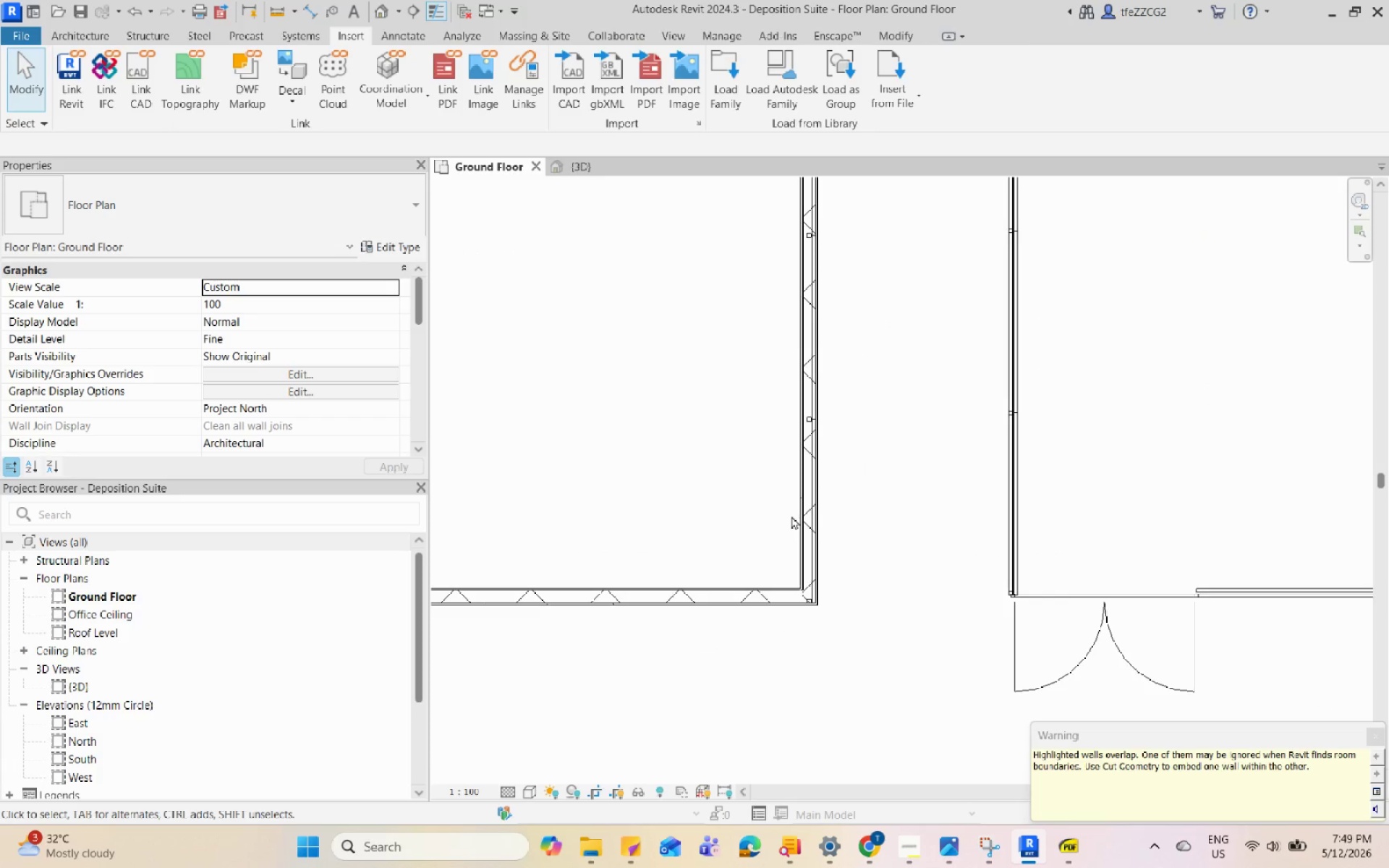 
scroll: coordinate [886, 530], scroll_direction: down, amount: 5.0
 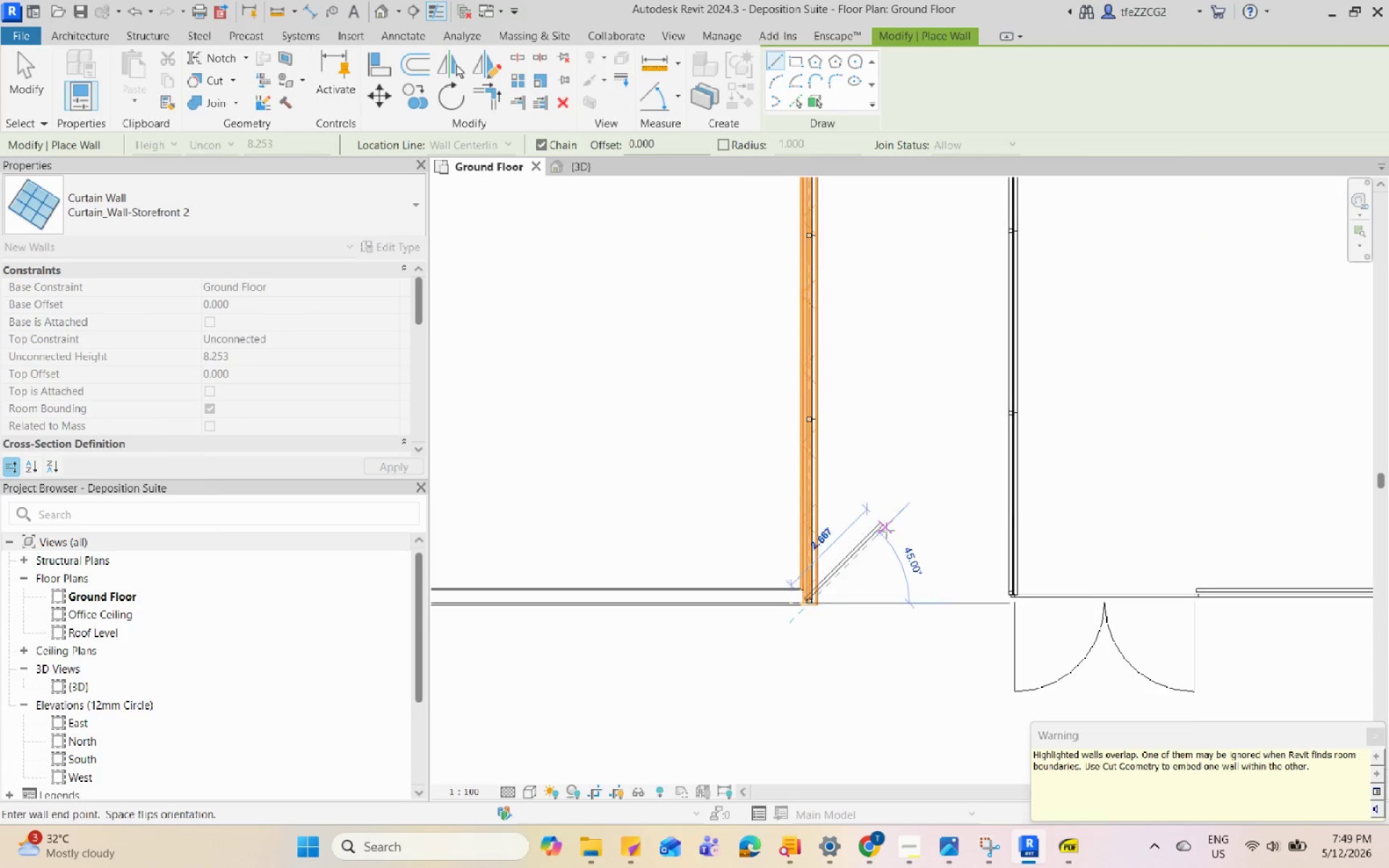 
left_click([794, 515])
 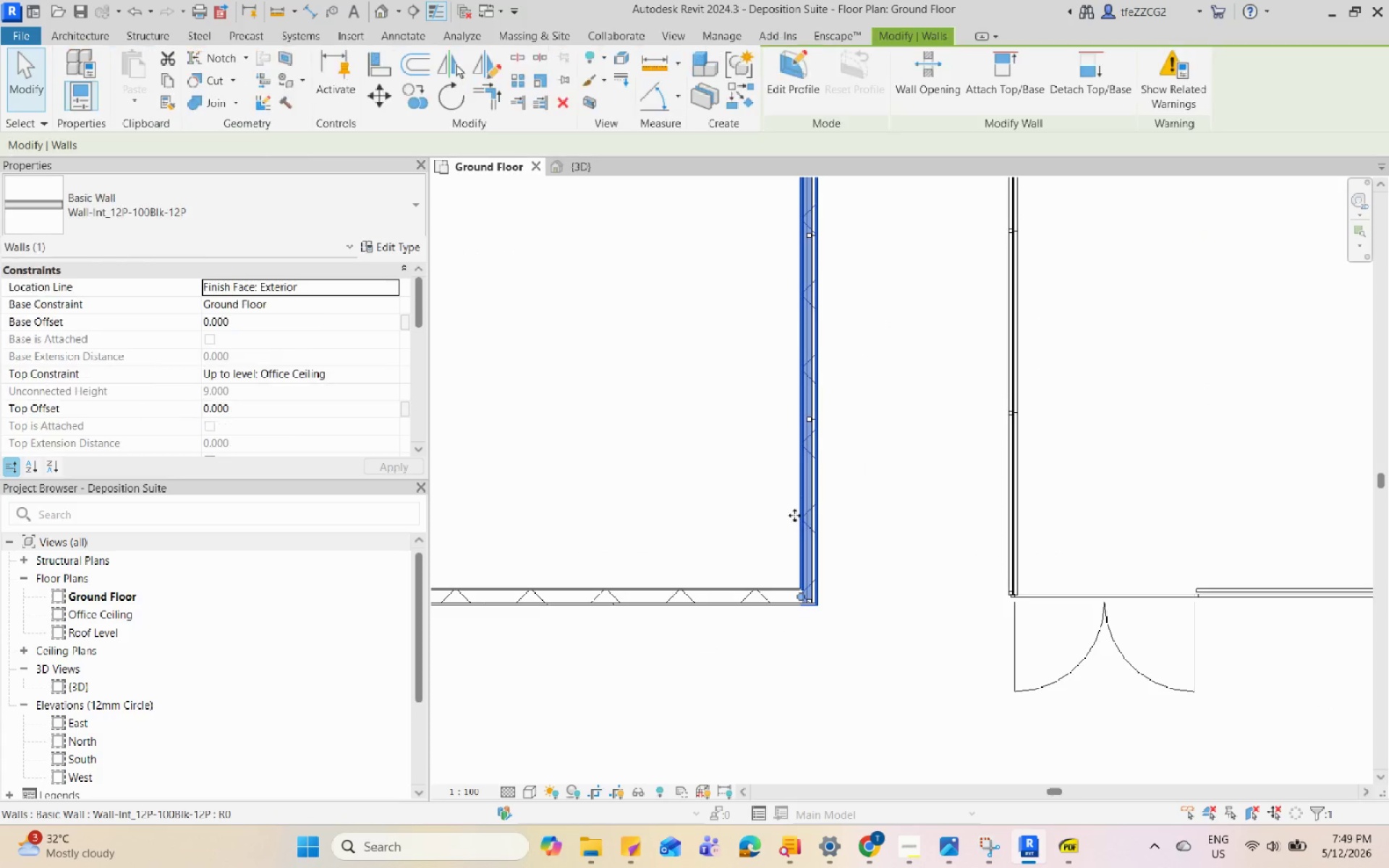 
type(de)
 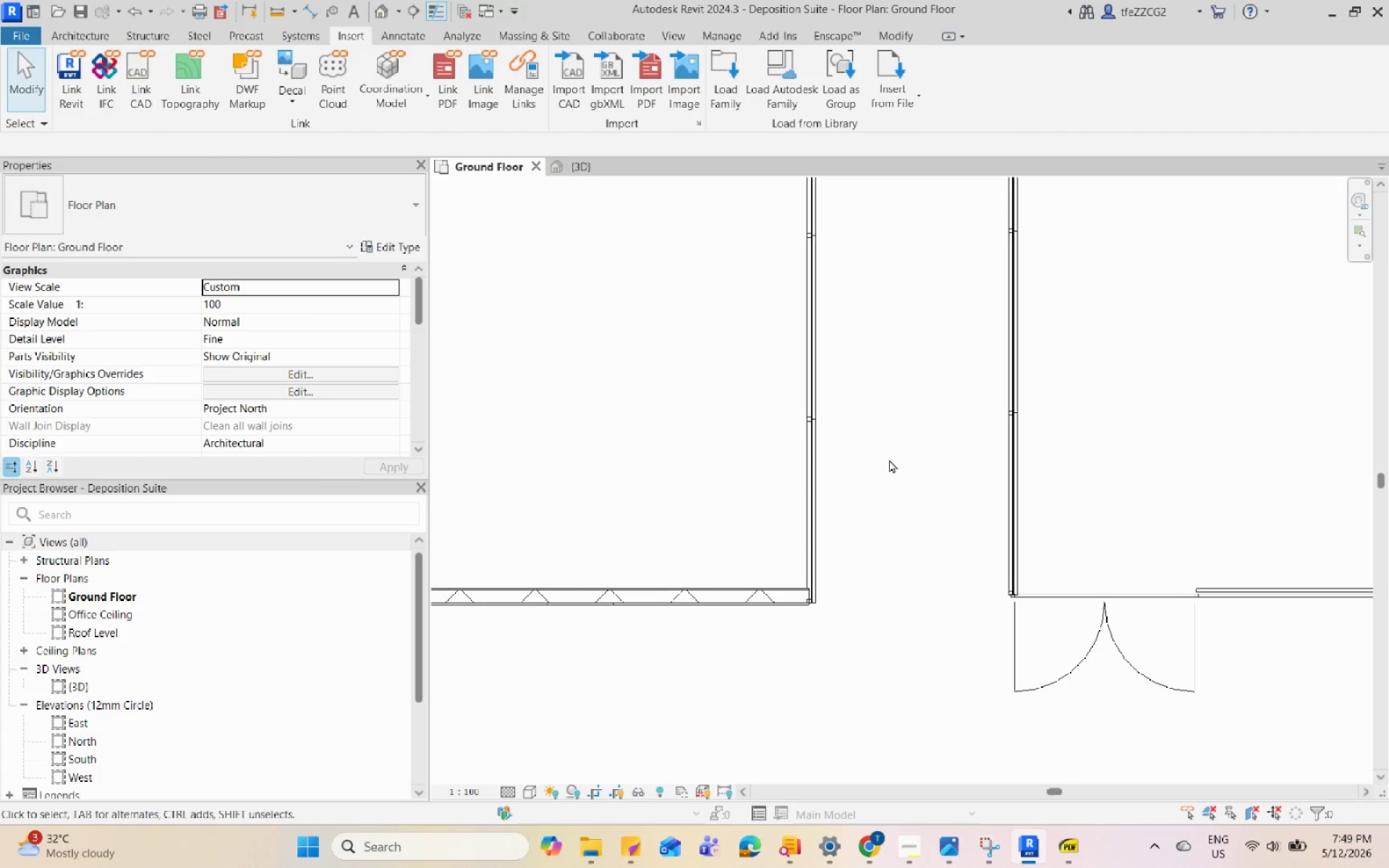 
scroll: coordinate [891, 465], scroll_direction: down, amount: 6.0
 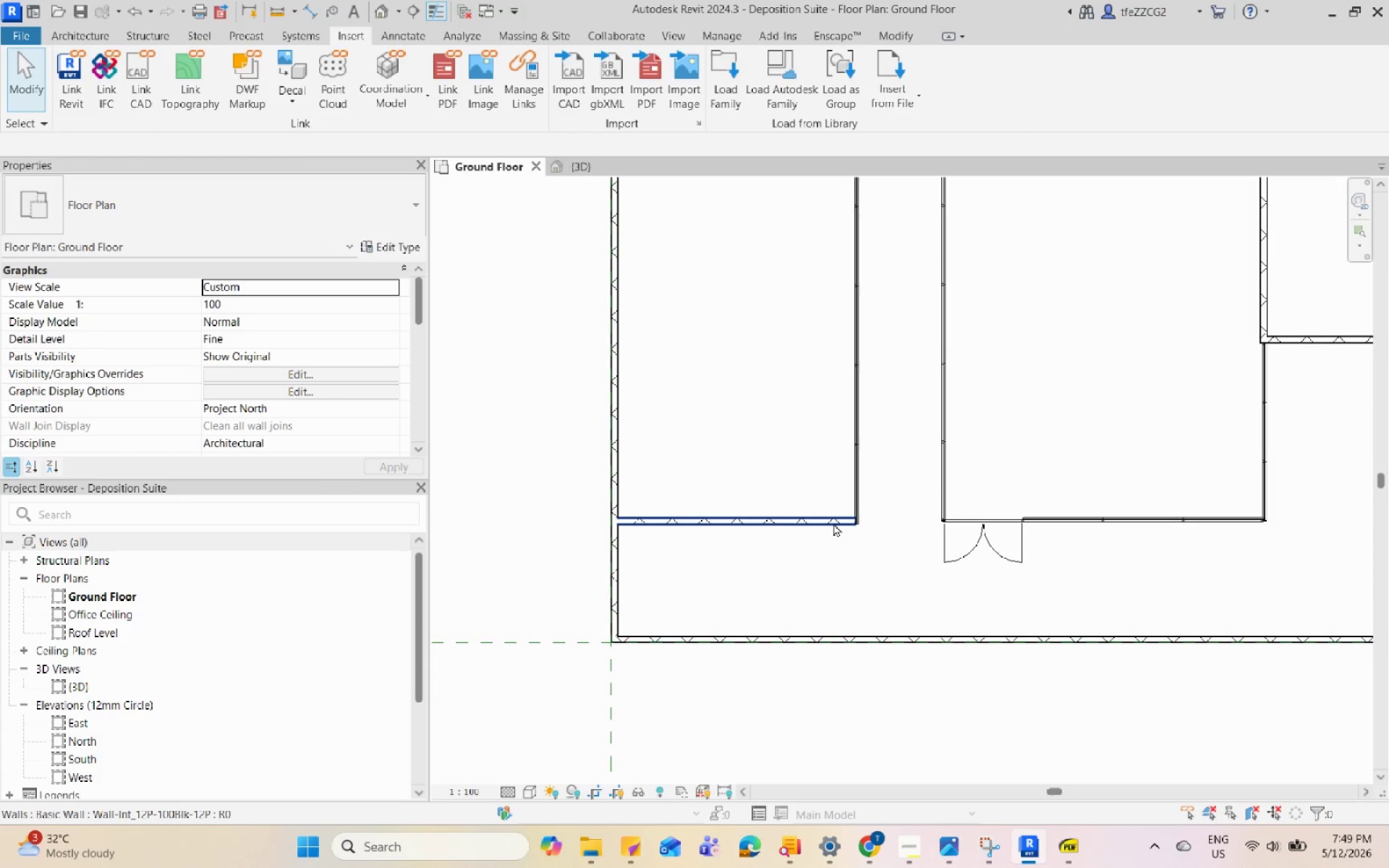 
left_click([832, 523])
 